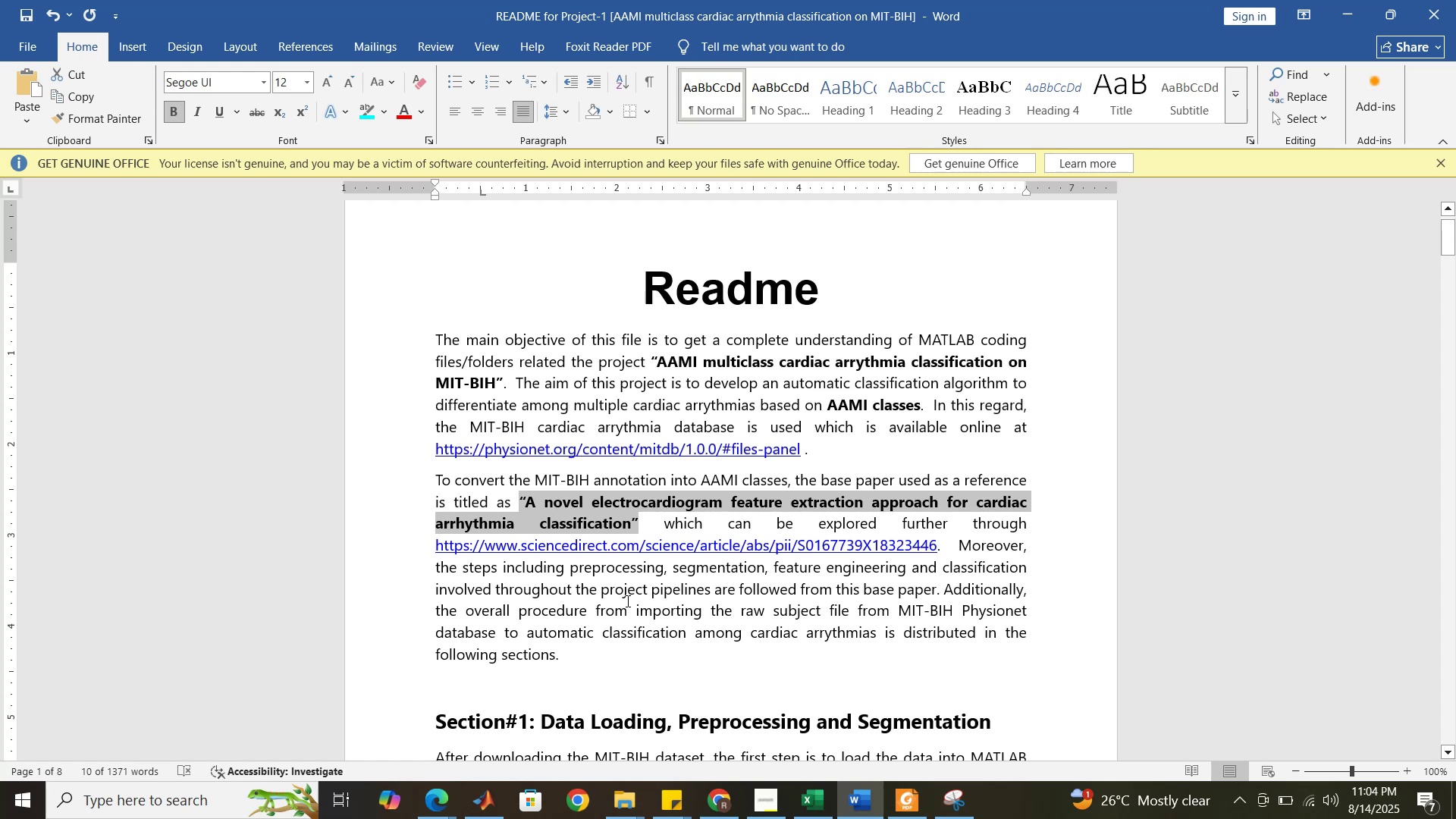 
left_click_drag(start_coordinate=[474, 427], to_coordinate=[696, 427])
 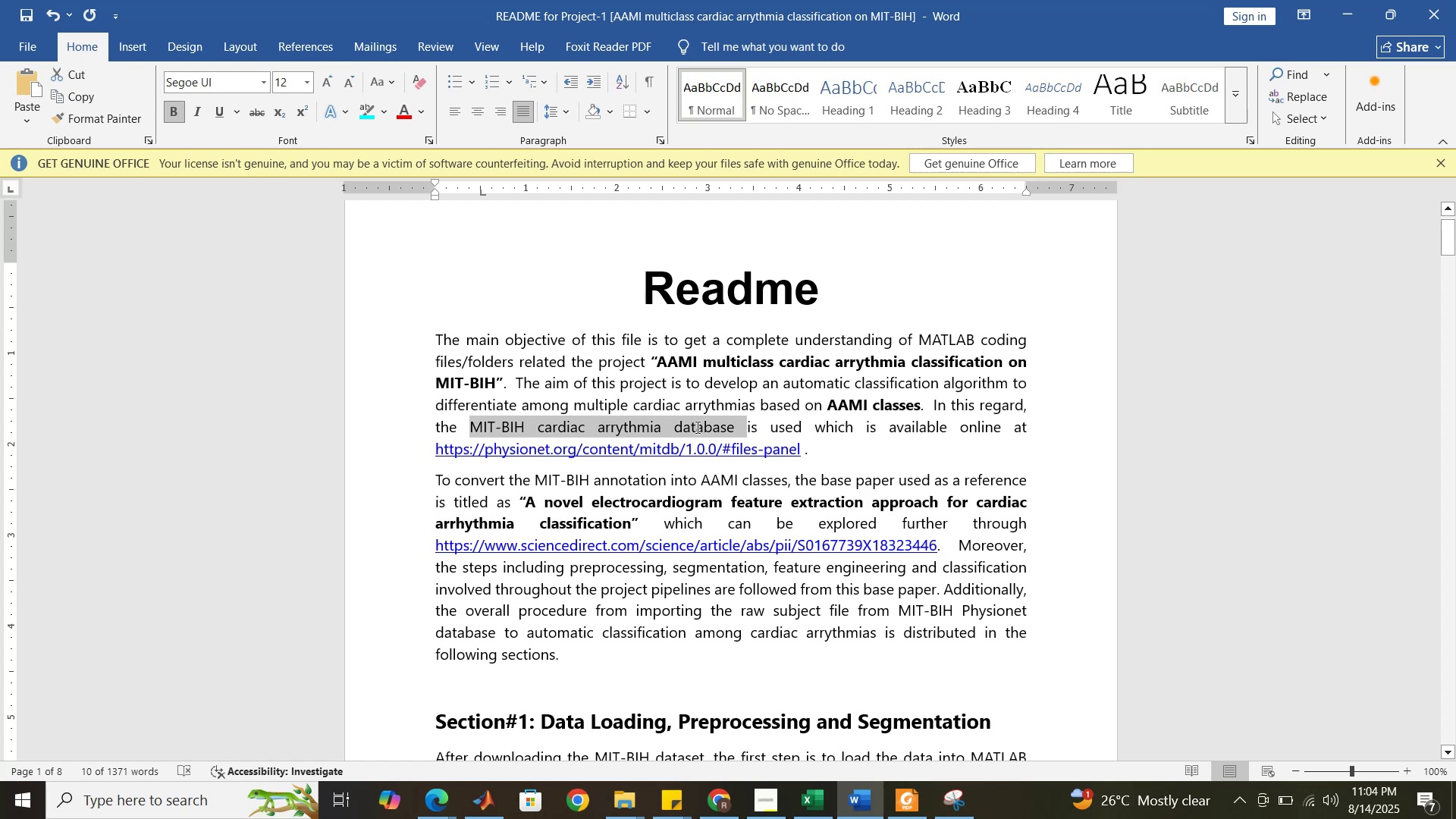 
key(Control+B)
 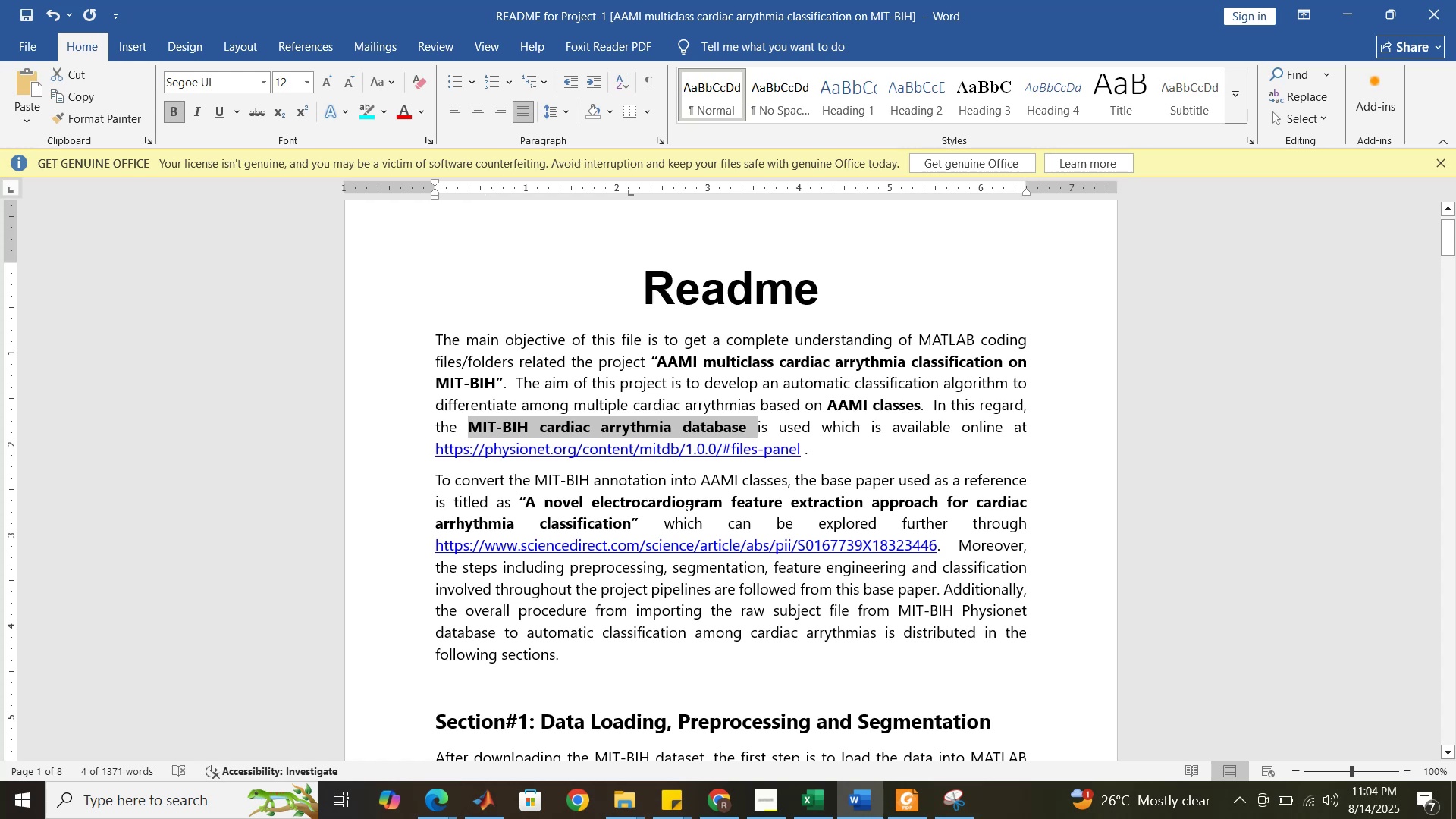 
scroll: coordinate [697, 568], scroll_direction: down, amount: 4.0
 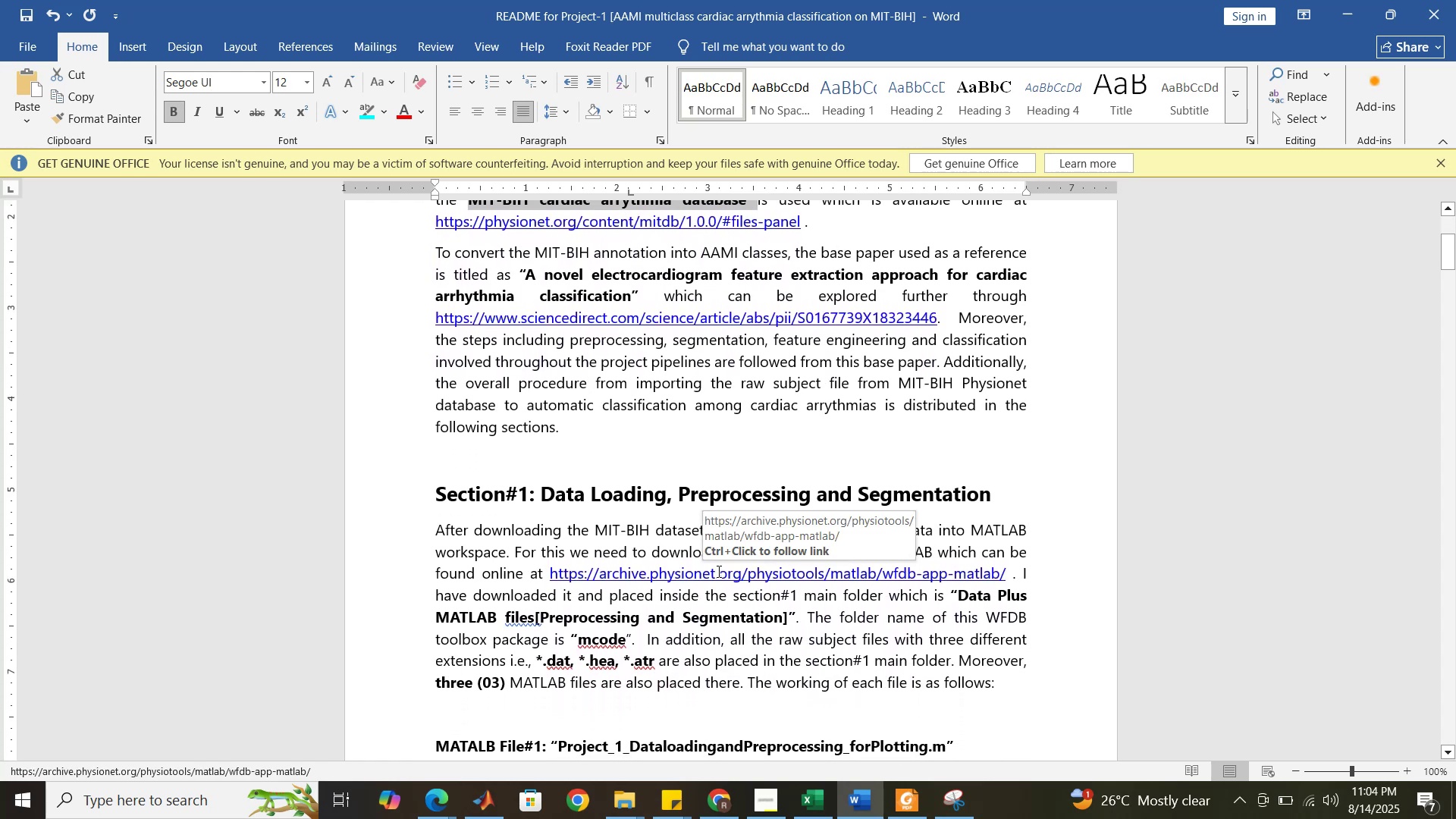 
wait(5.65)
 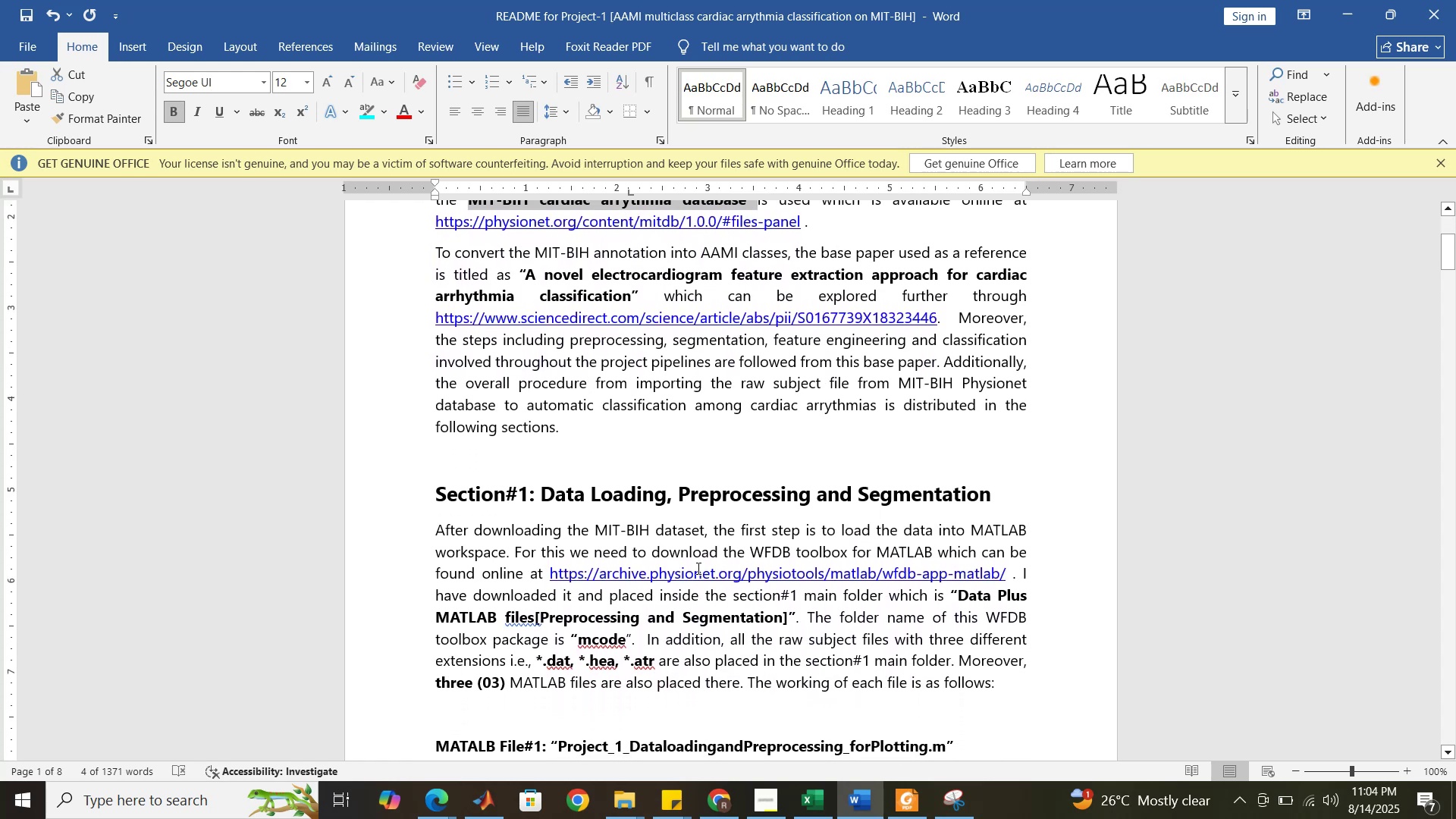 
left_click_drag(start_coordinate=[756, 548], to_coordinate=[838, 548])
 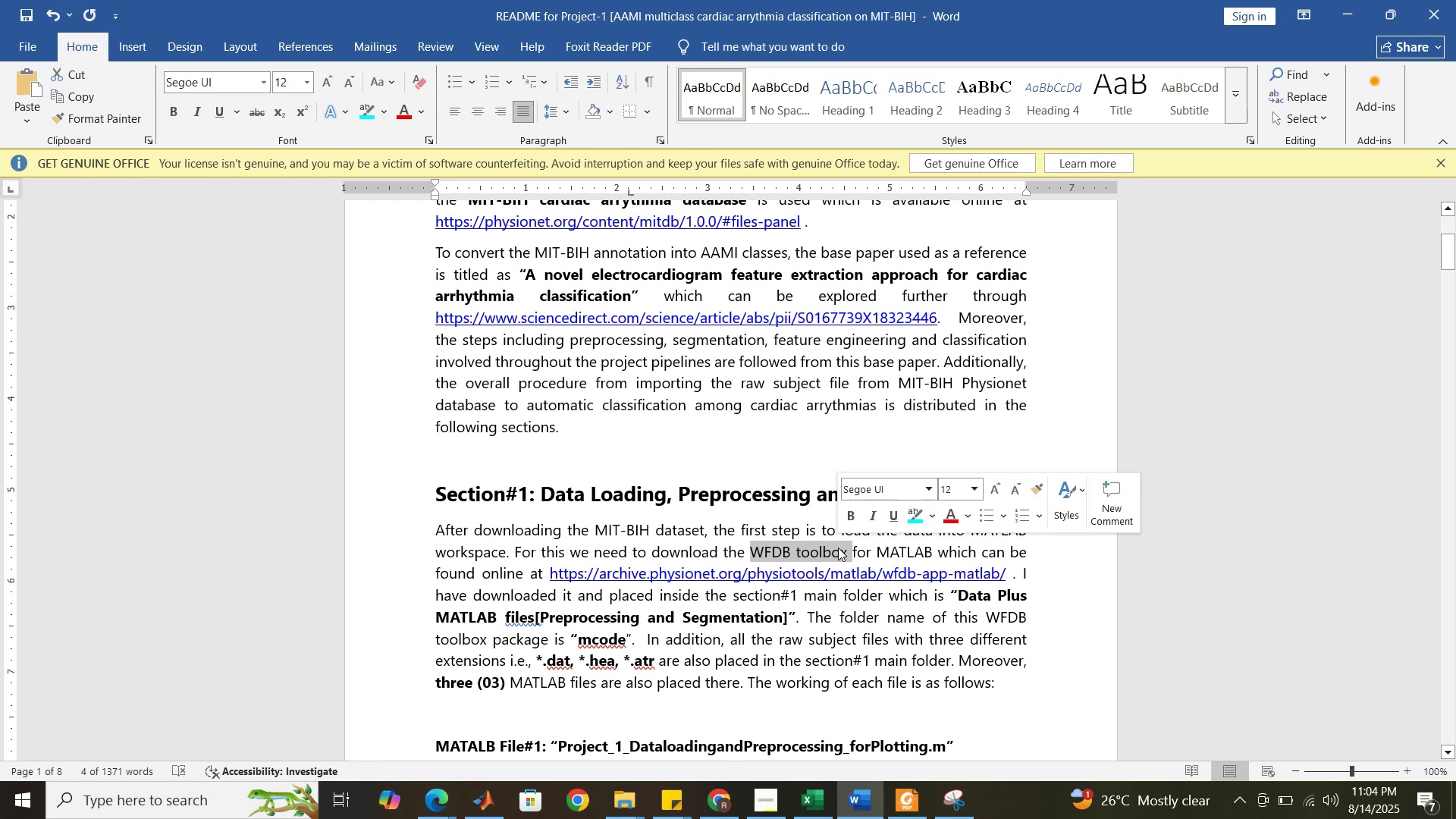 
key(Control+B)
 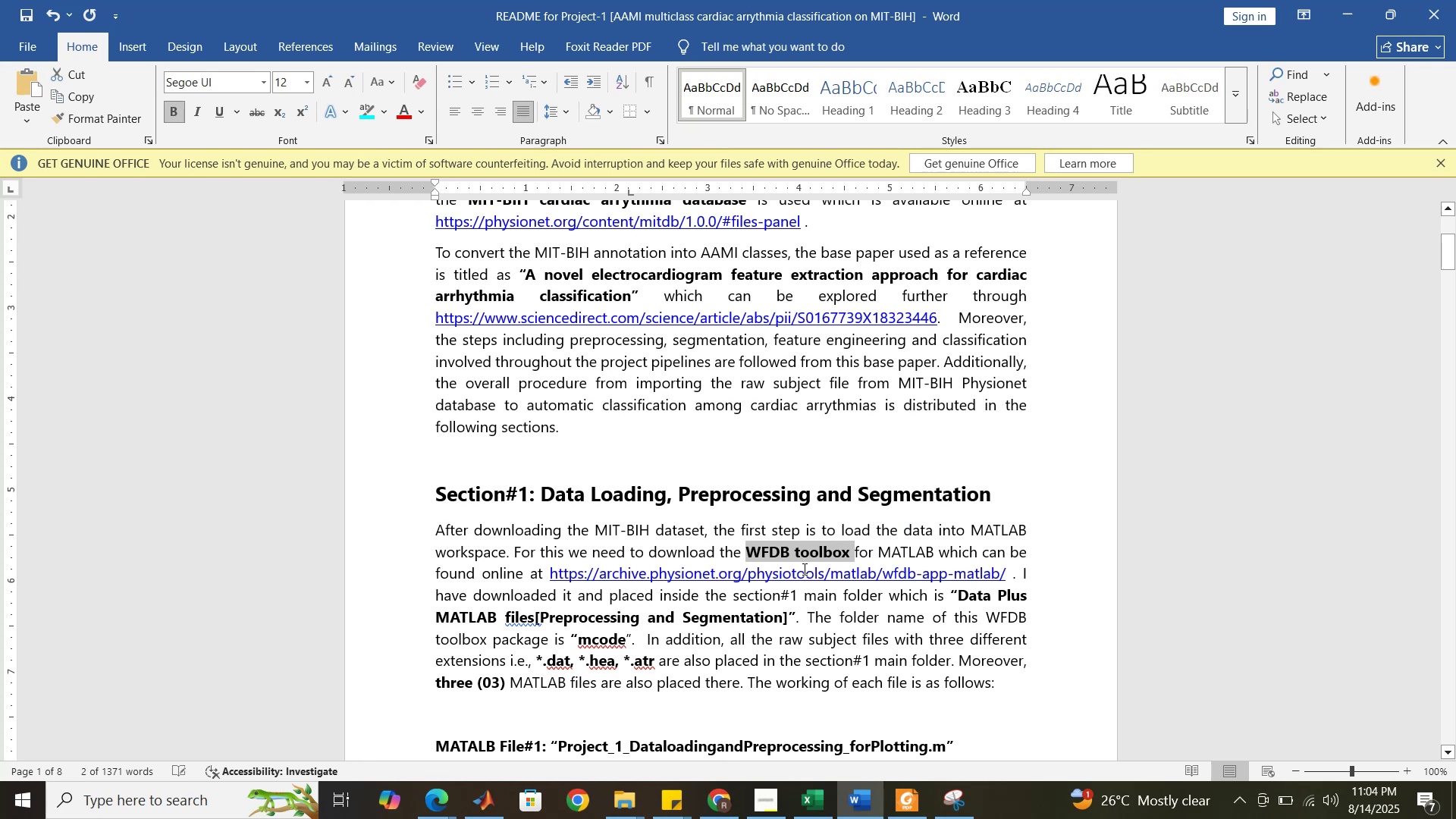 
scroll: coordinate [777, 572], scroll_direction: down, amount: 23.0
 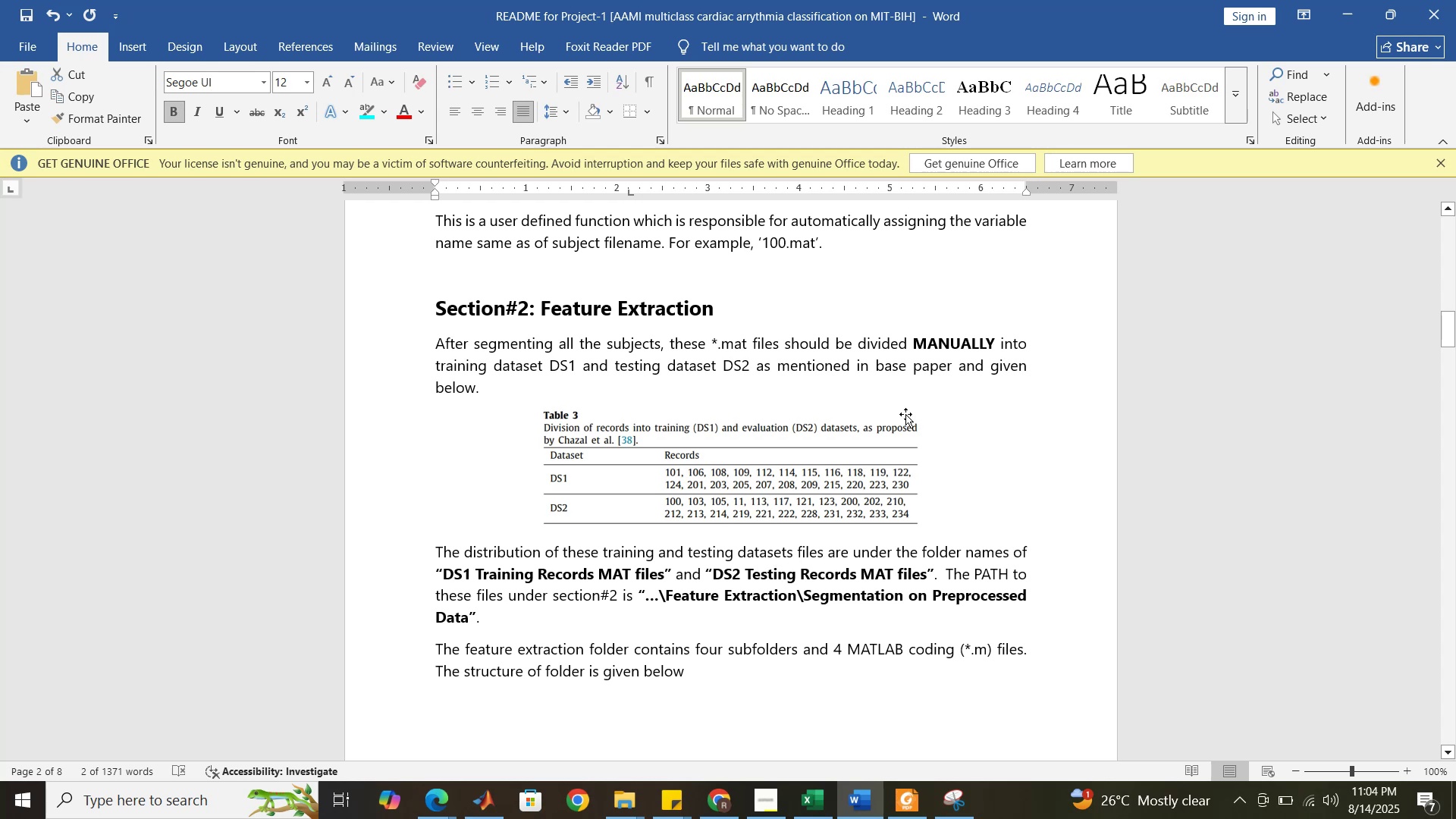 
left_click_drag(start_coordinate=[993, 343], to_coordinate=[912, 340])
 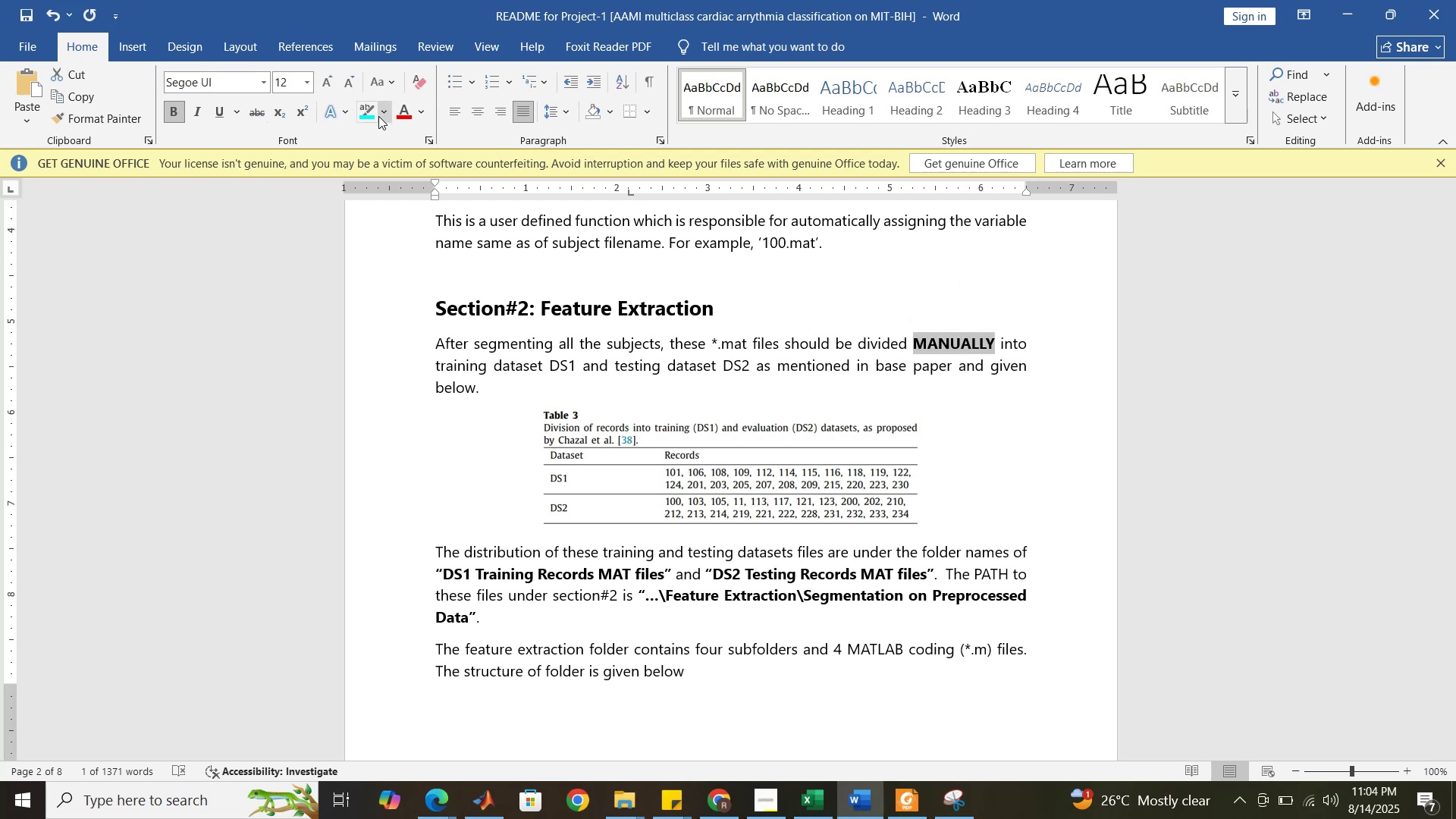 
left_click([361, 115])
 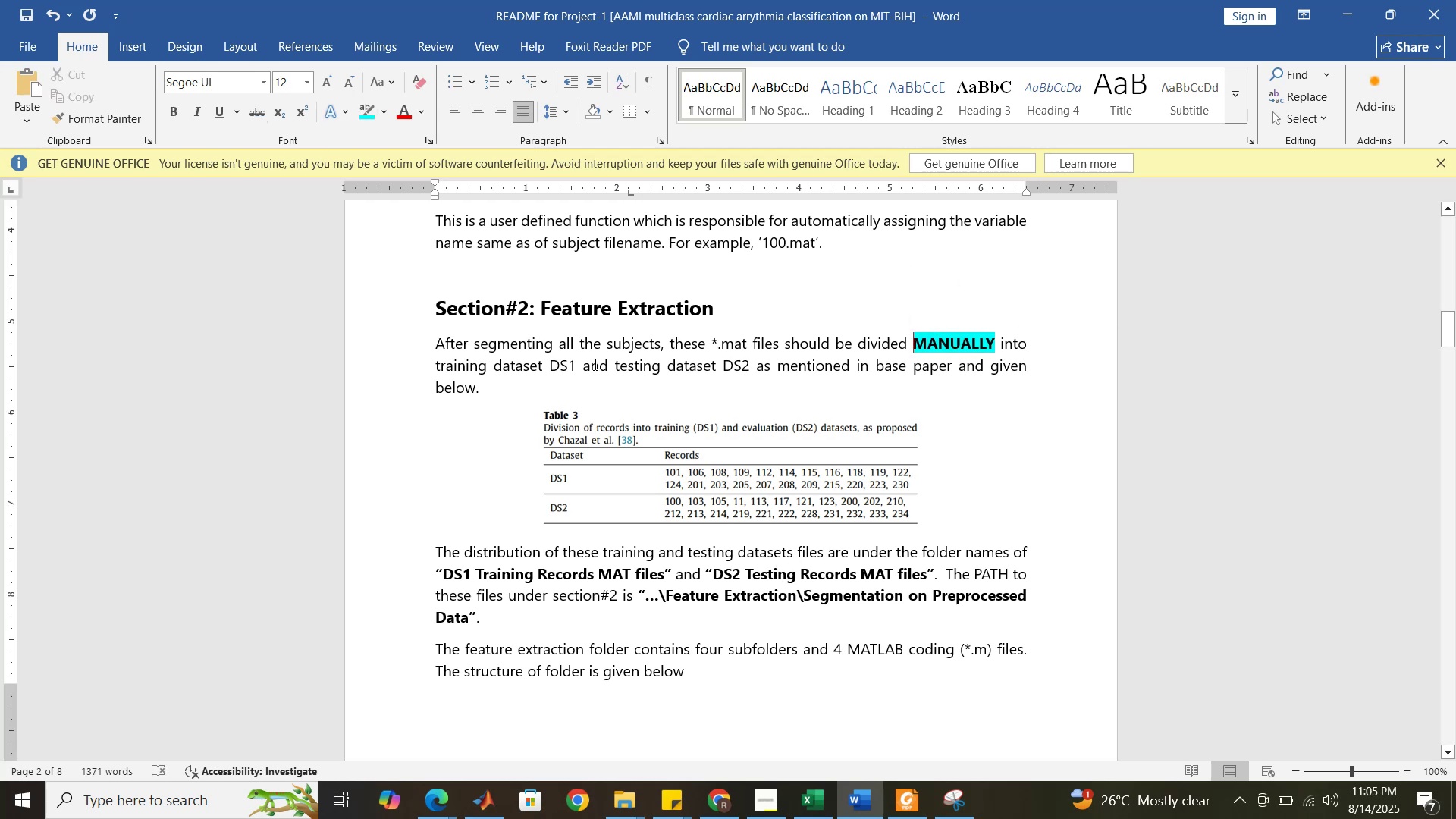 
scroll: coordinate [594, 366], scroll_direction: down, amount: 13.0
 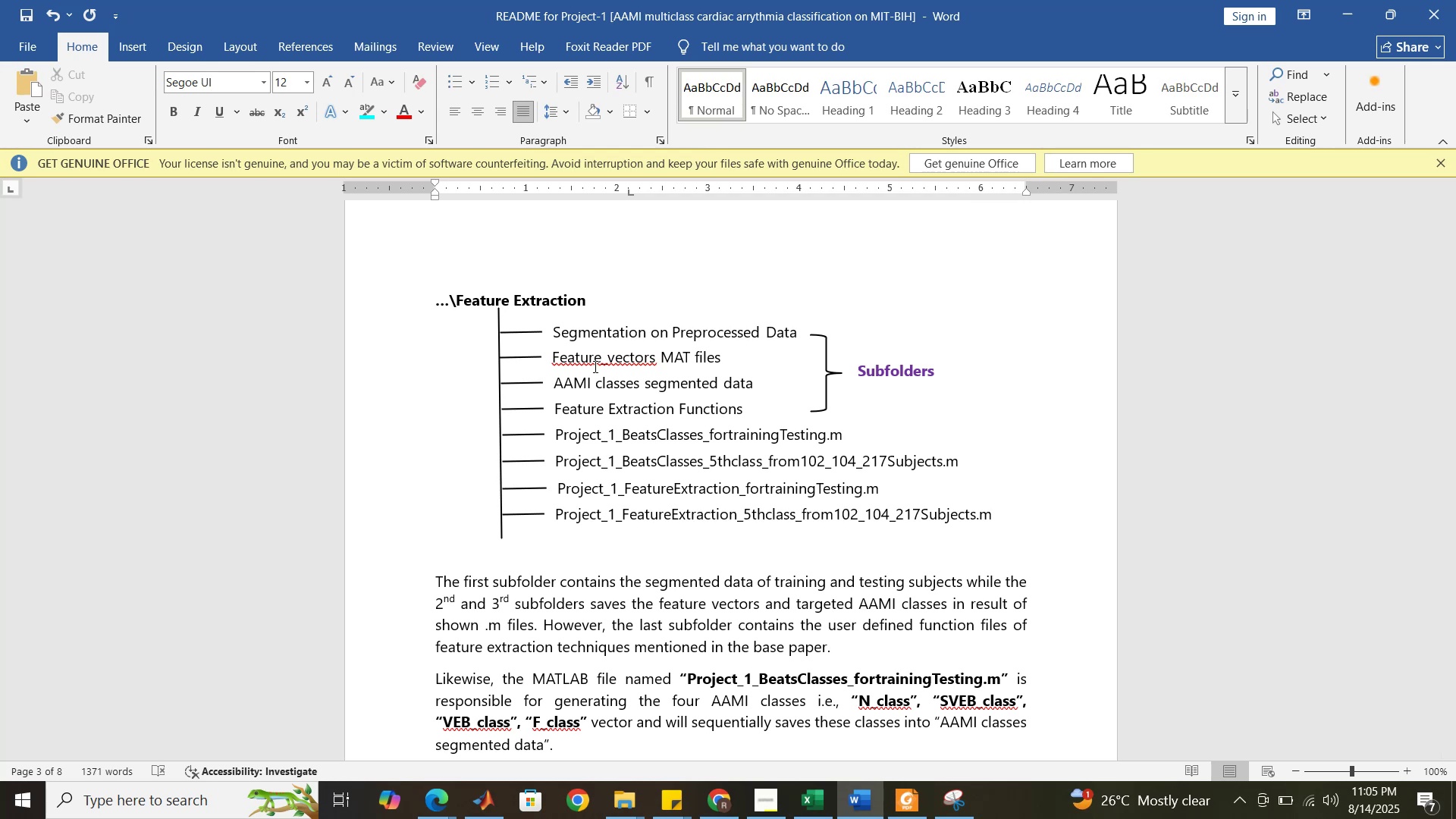 
wait(15.4)
 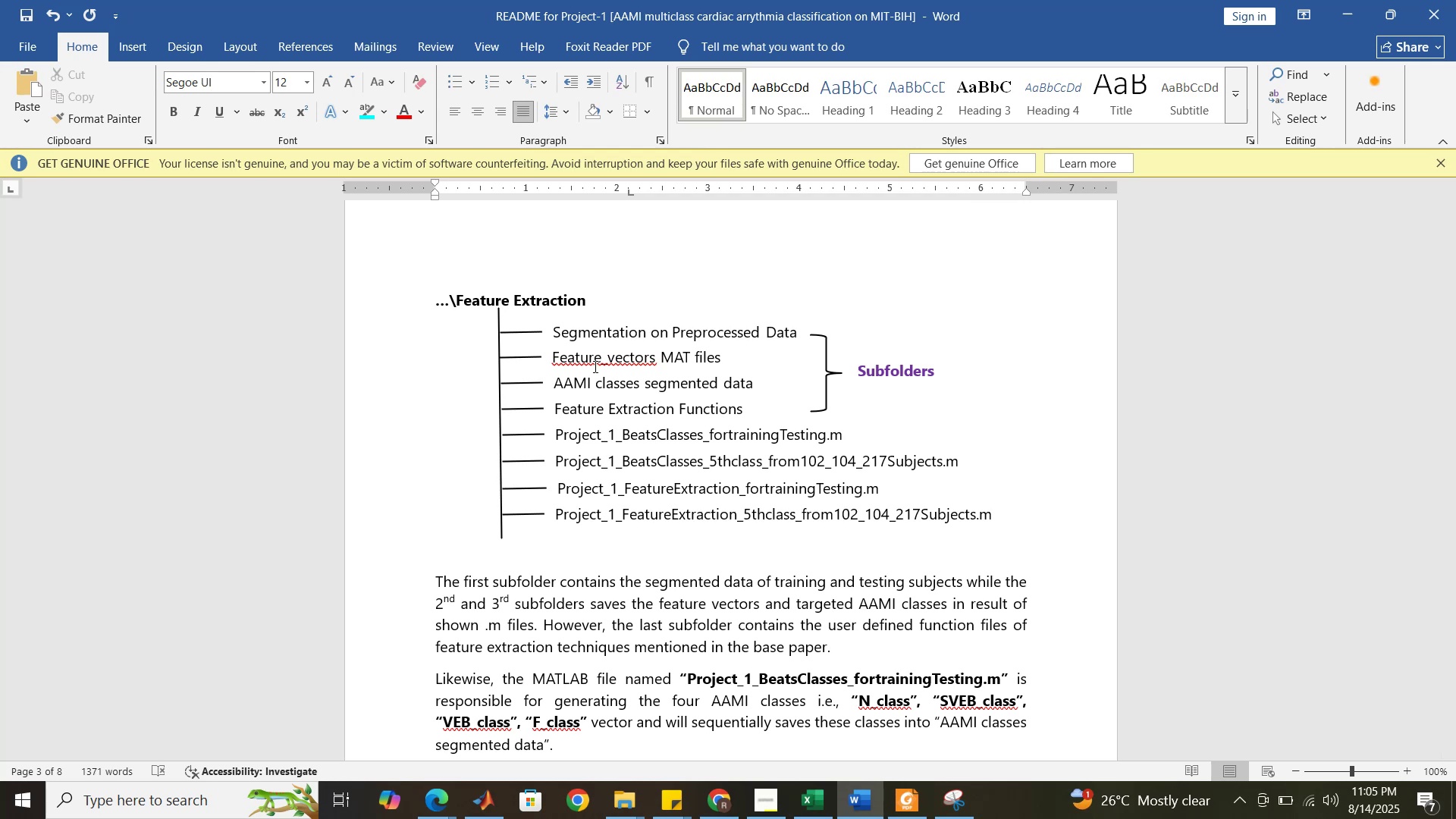 
scroll: coordinate [683, 446], scroll_direction: down, amount: 3.0
 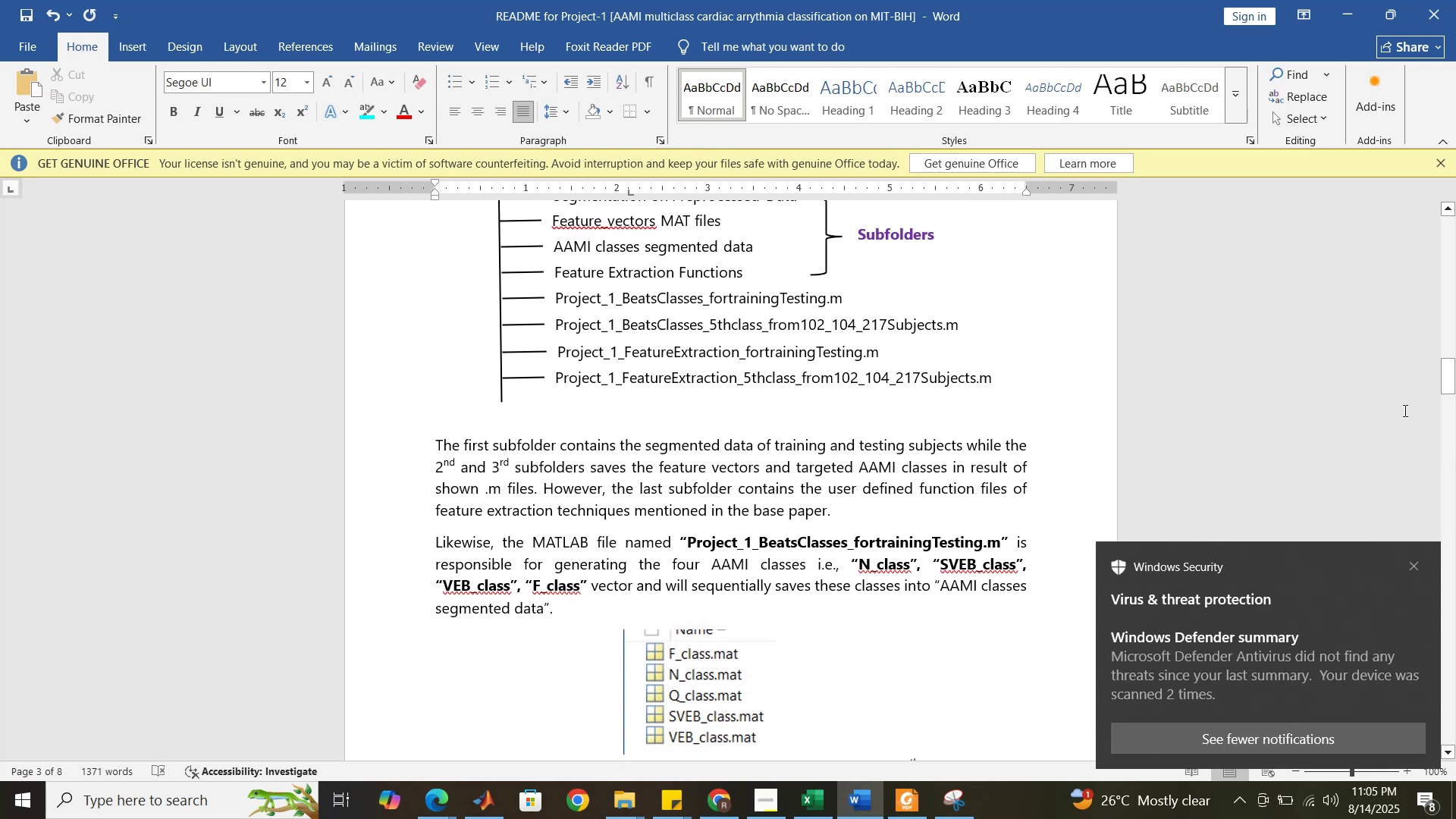 
left_click([1411, 562])
 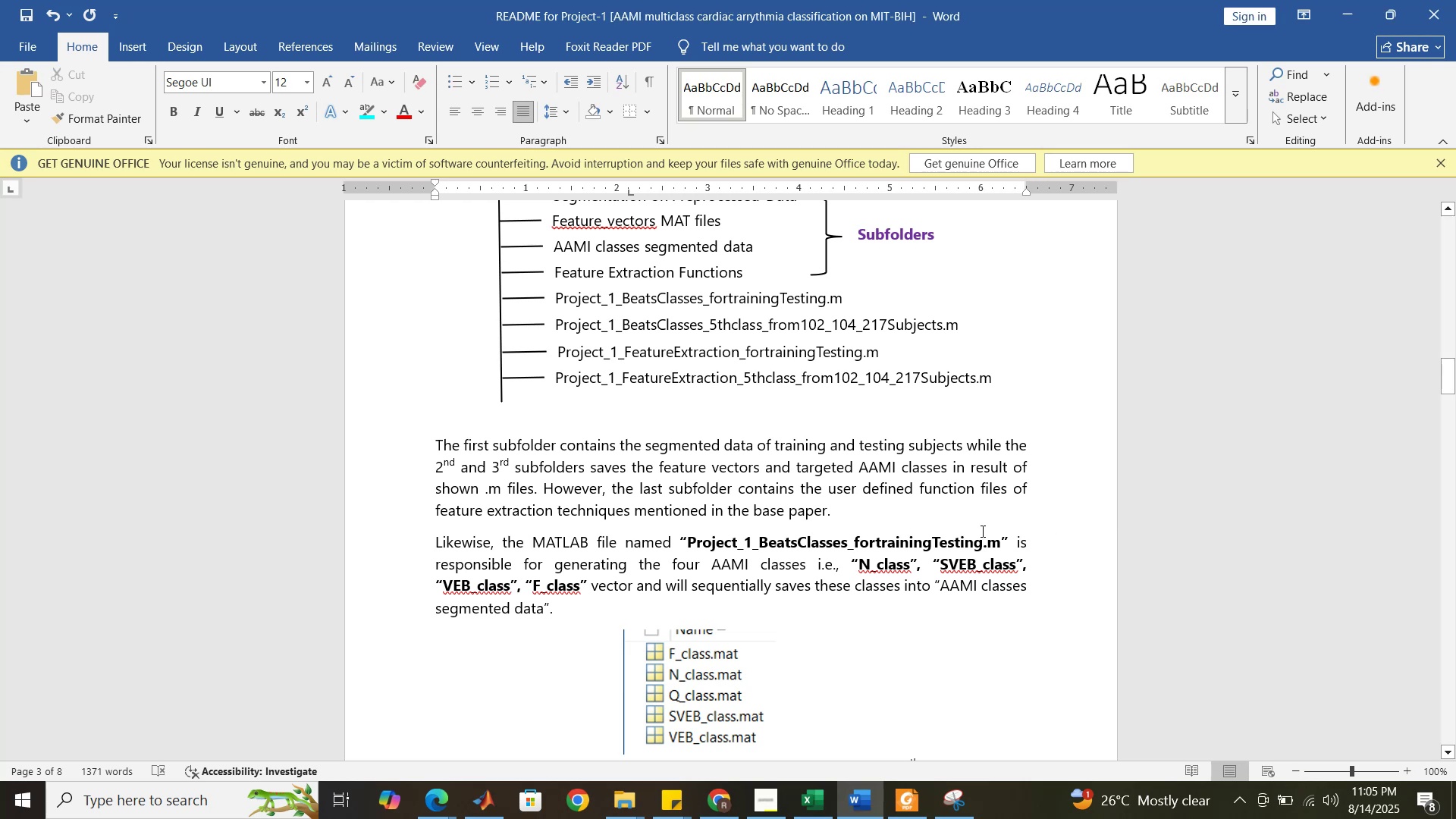 
scroll: coordinate [932, 536], scroll_direction: down, amount: 34.0
 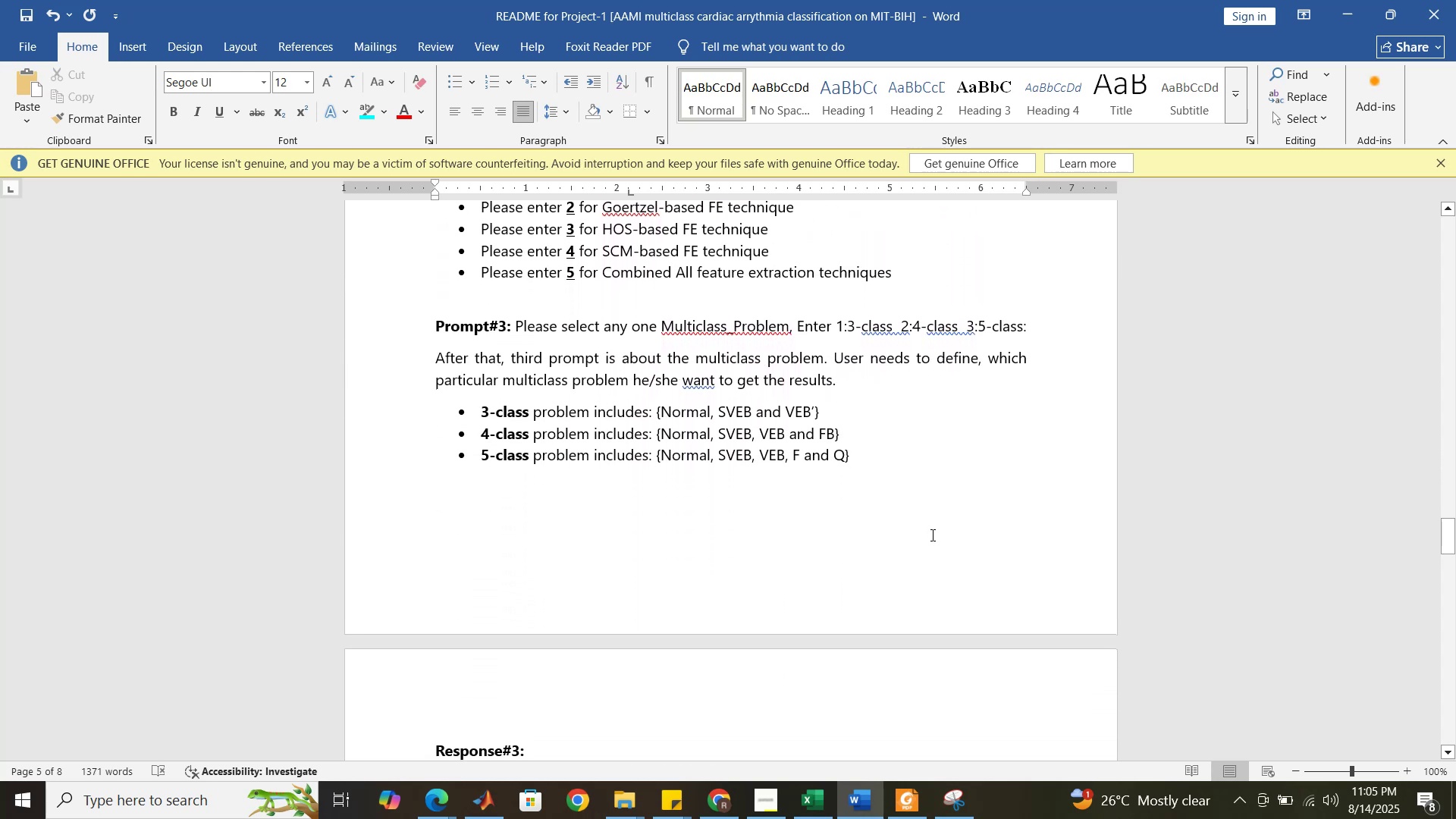 
scroll: coordinate [931, 535], scroll_direction: down, amount: 21.0
 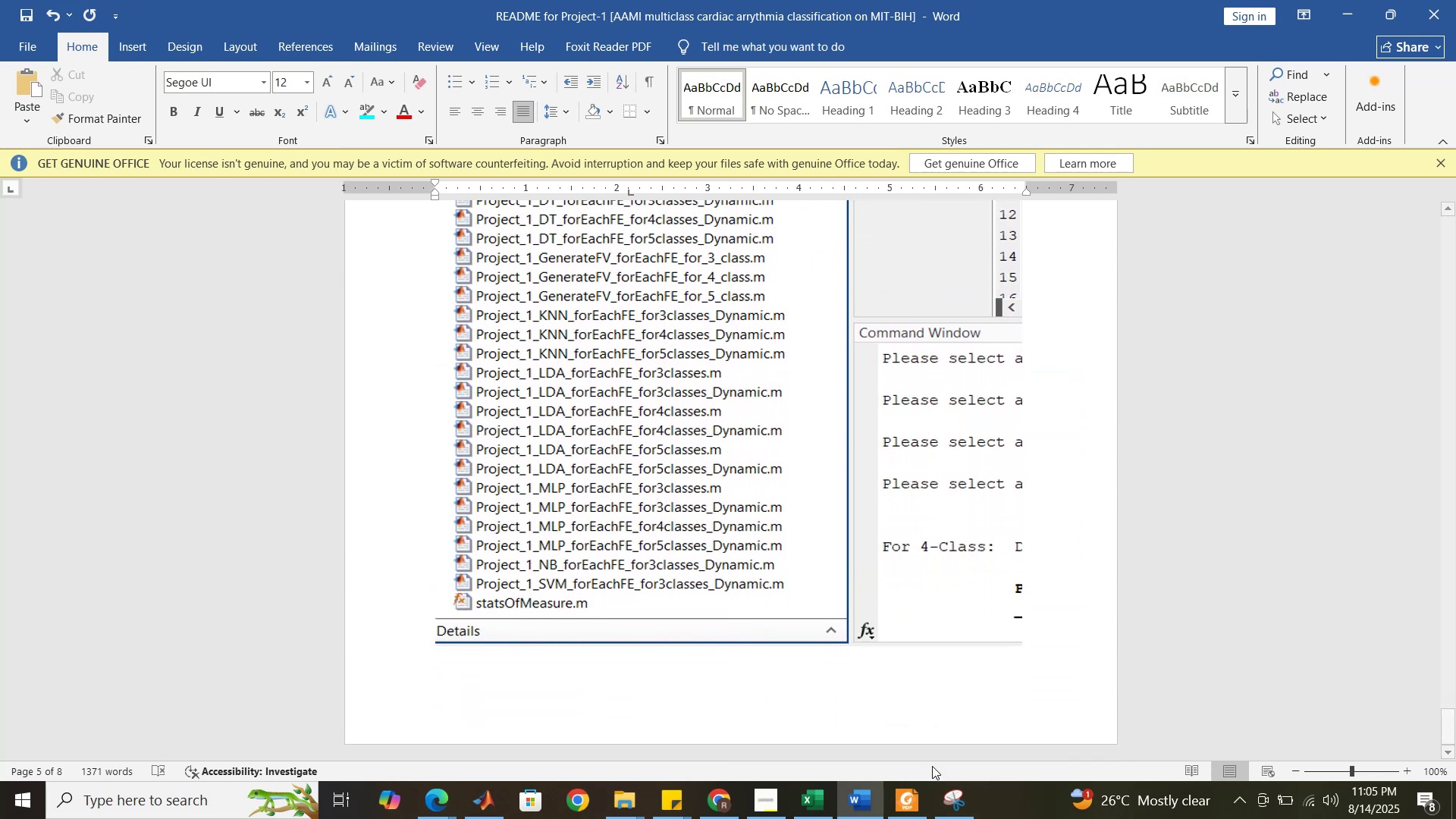 
left_click([901, 801])
 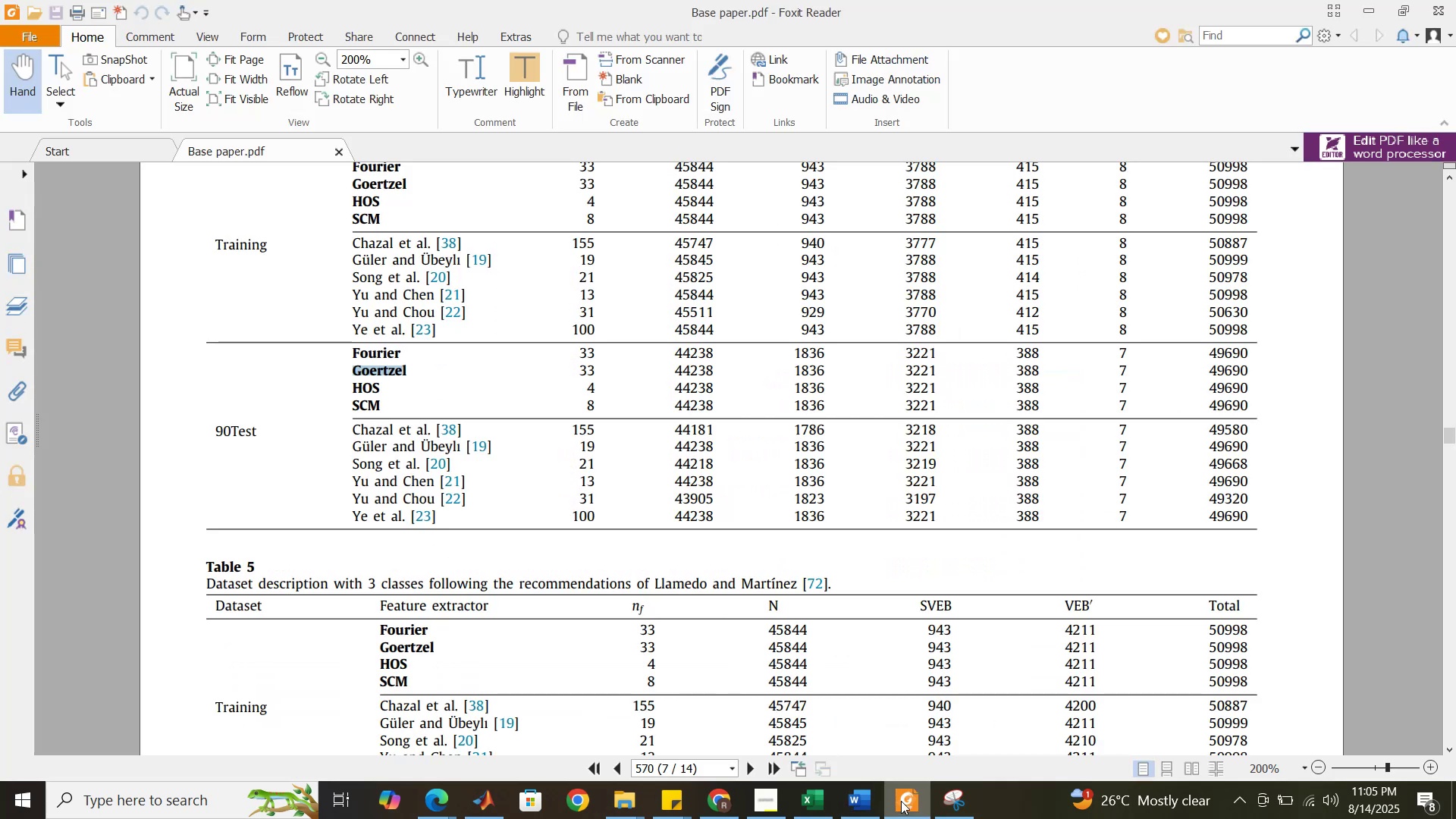 
left_click([901, 801])
 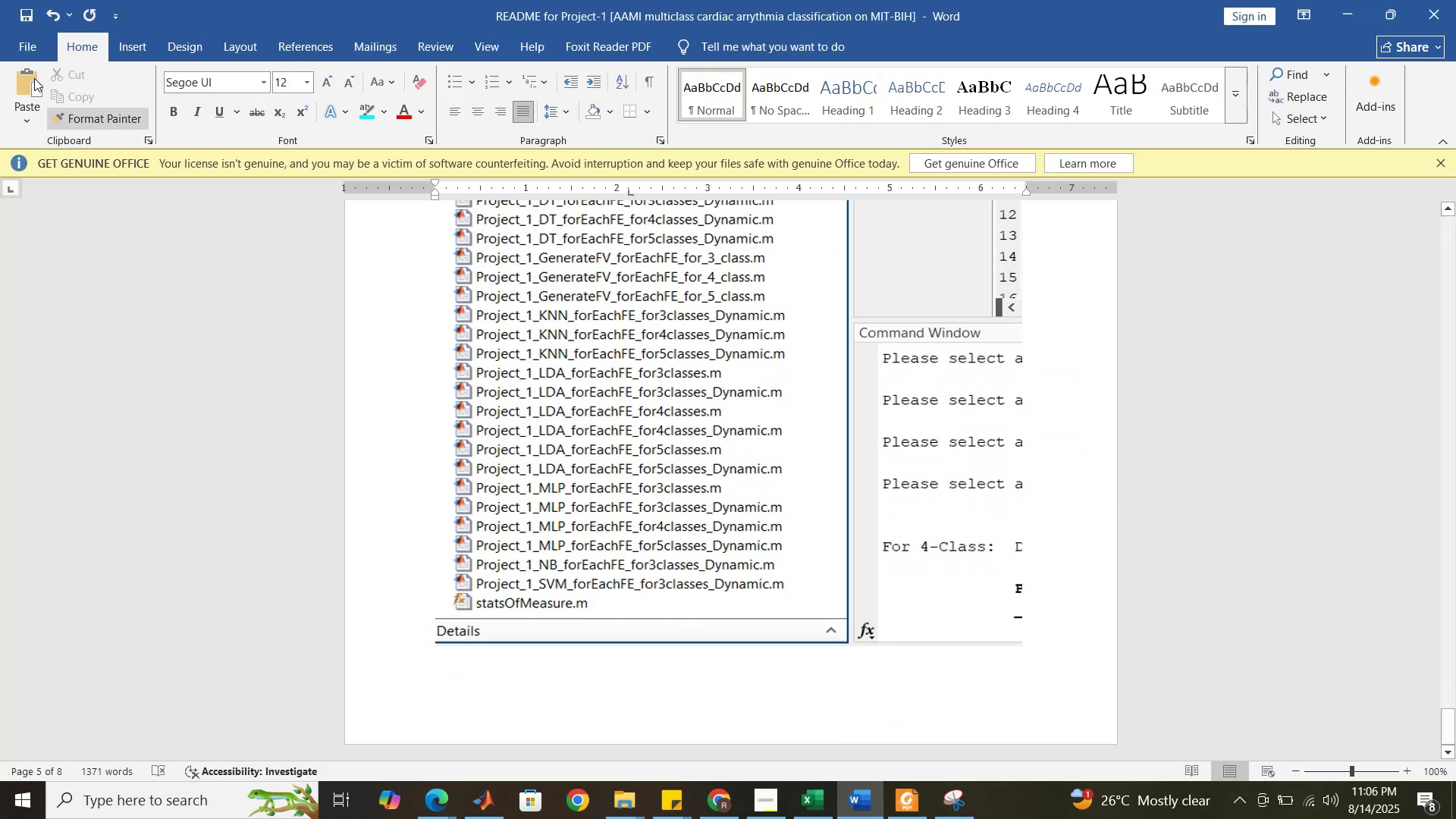 
left_click([29, 52])
 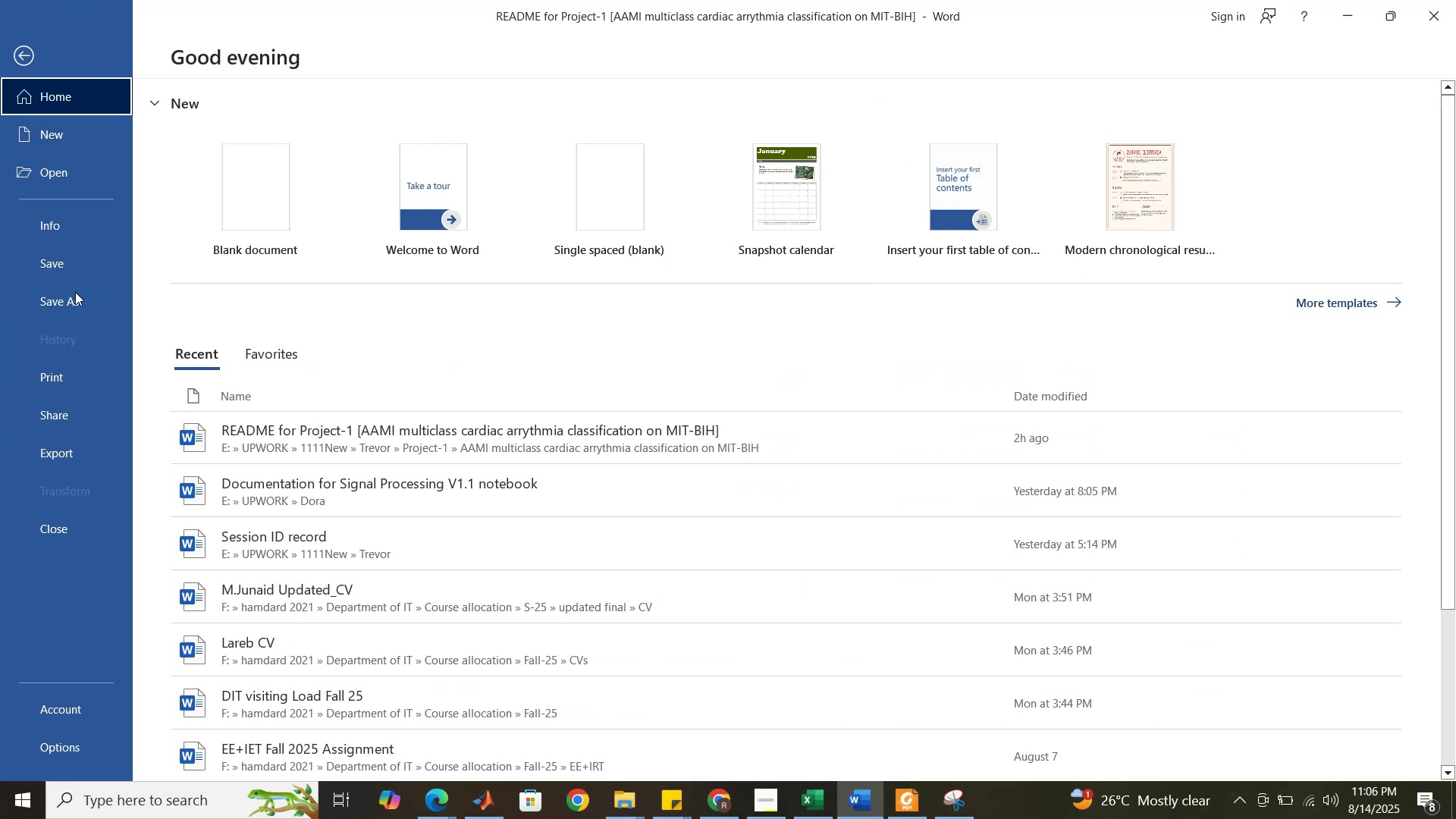 
left_click([77, 300])
 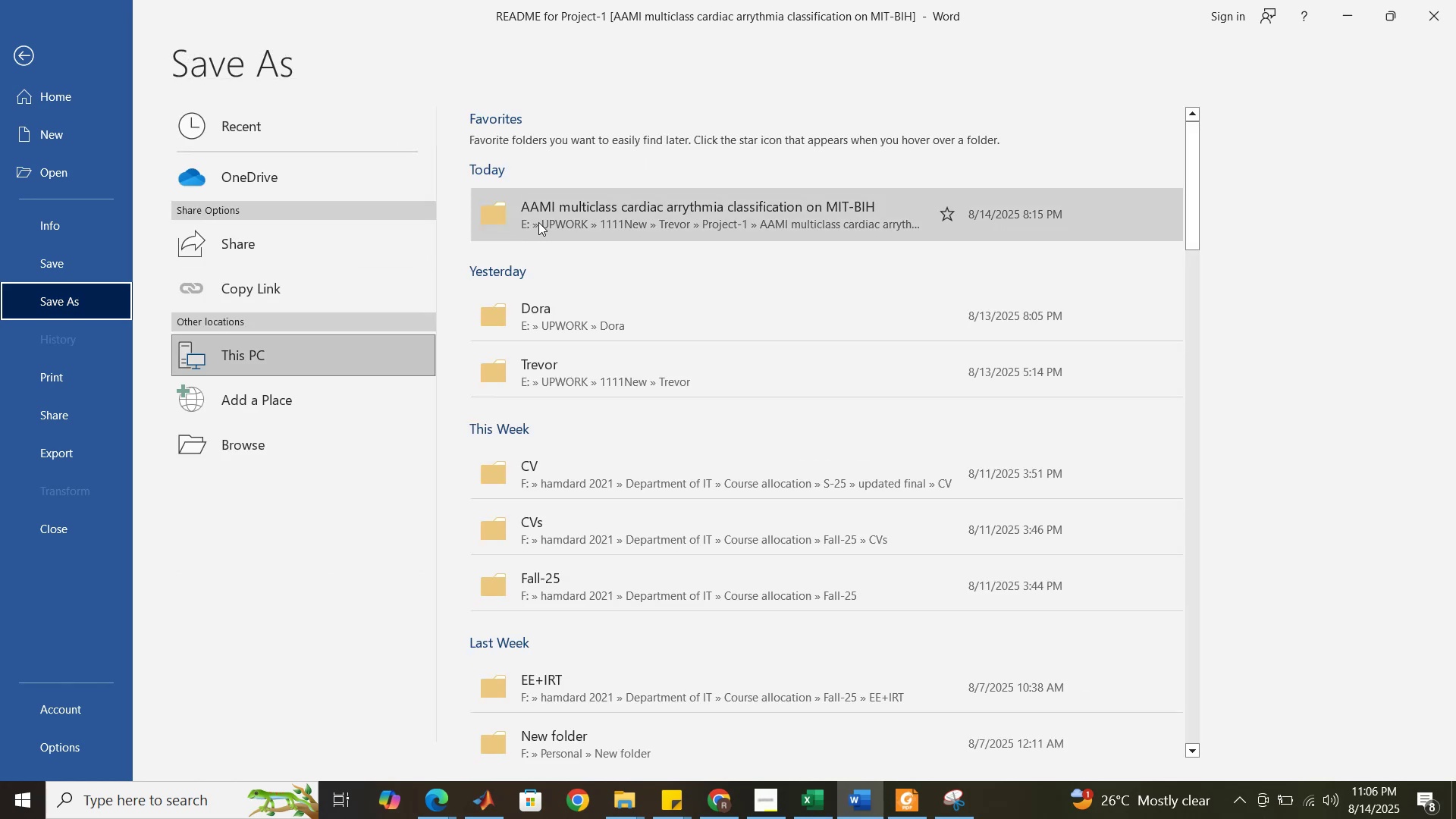 
left_click([538, 222])
 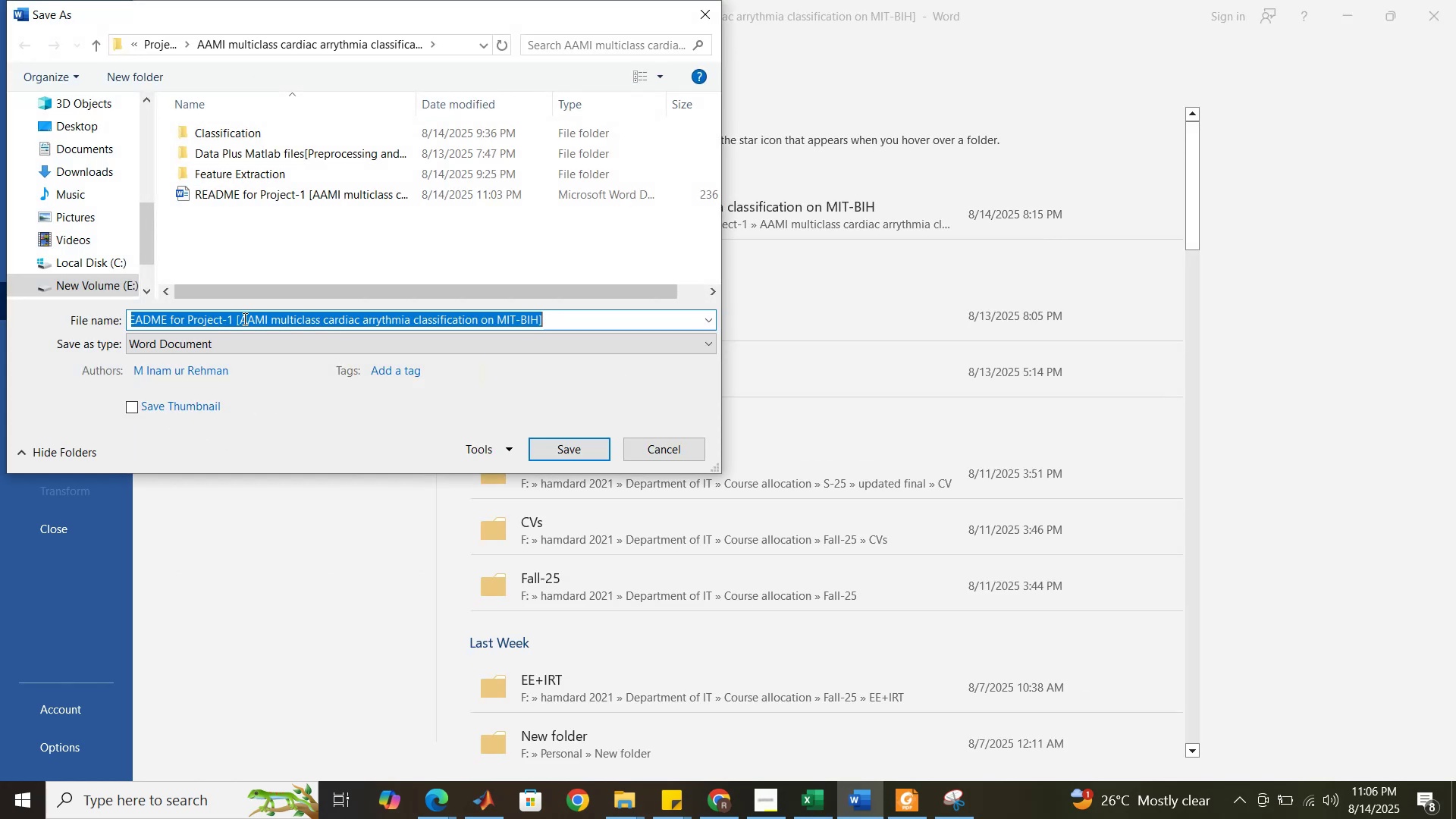 
left_click([222, 342])
 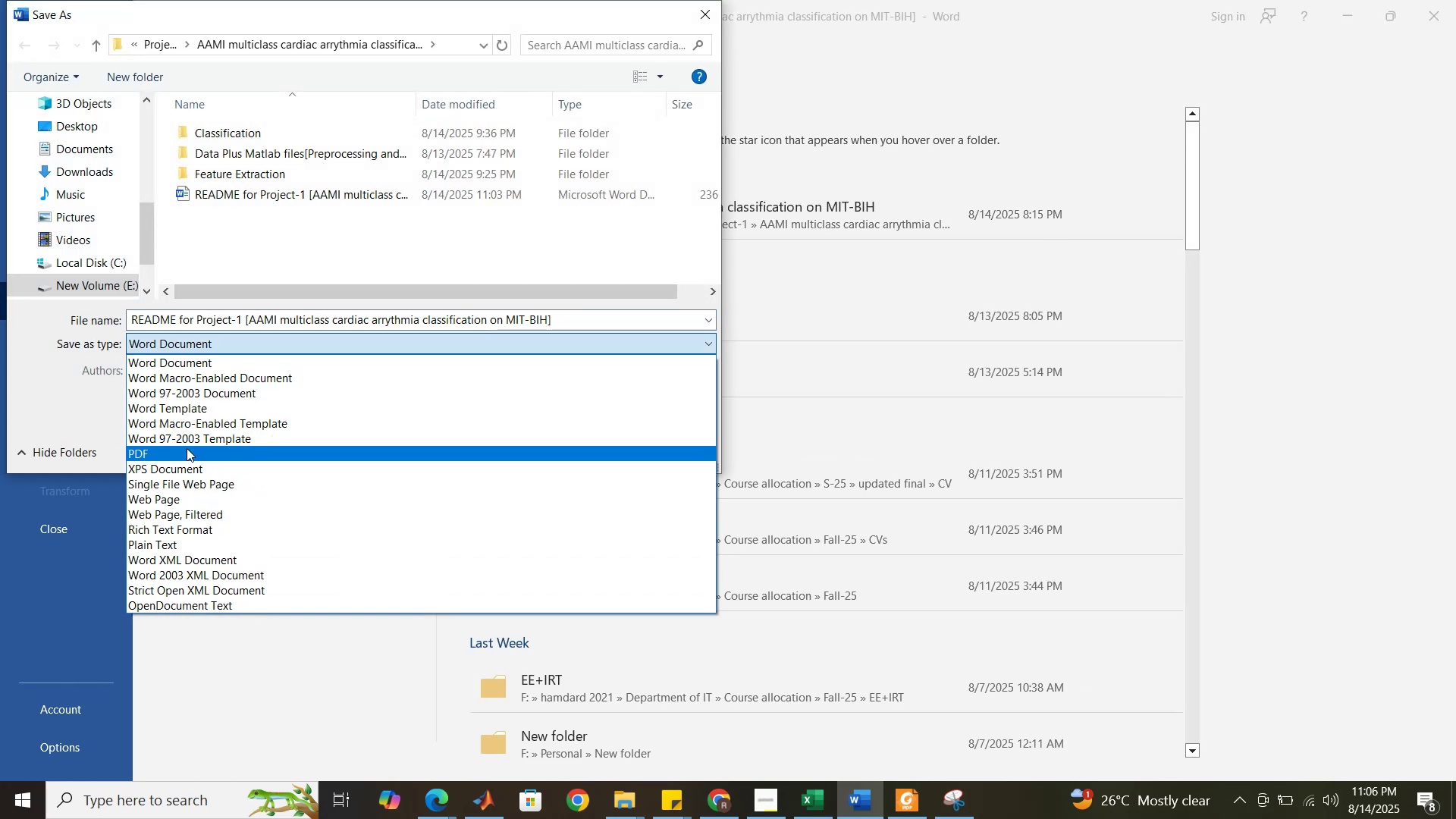 
left_click([187, 450])
 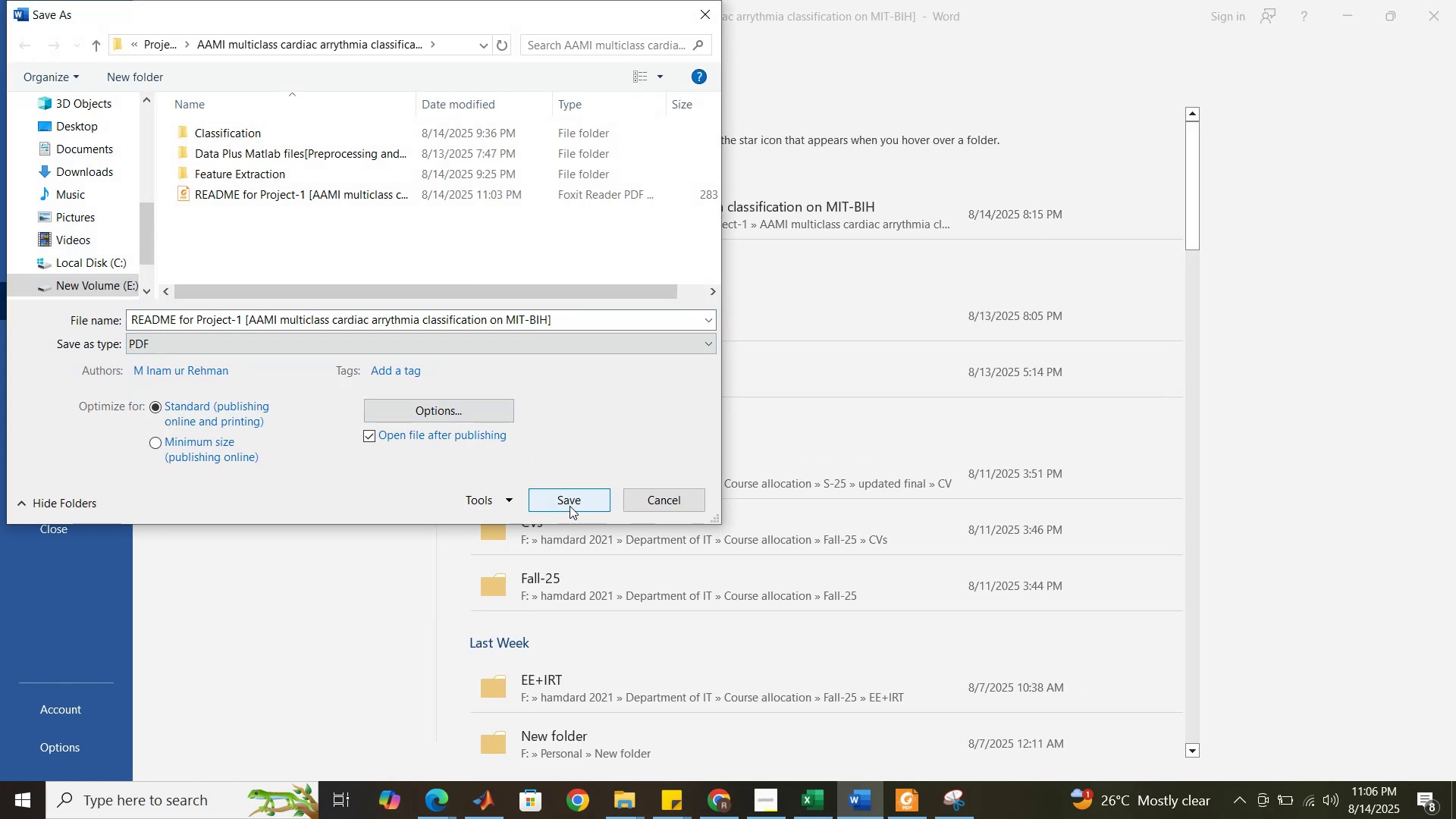 
left_click([570, 504])
 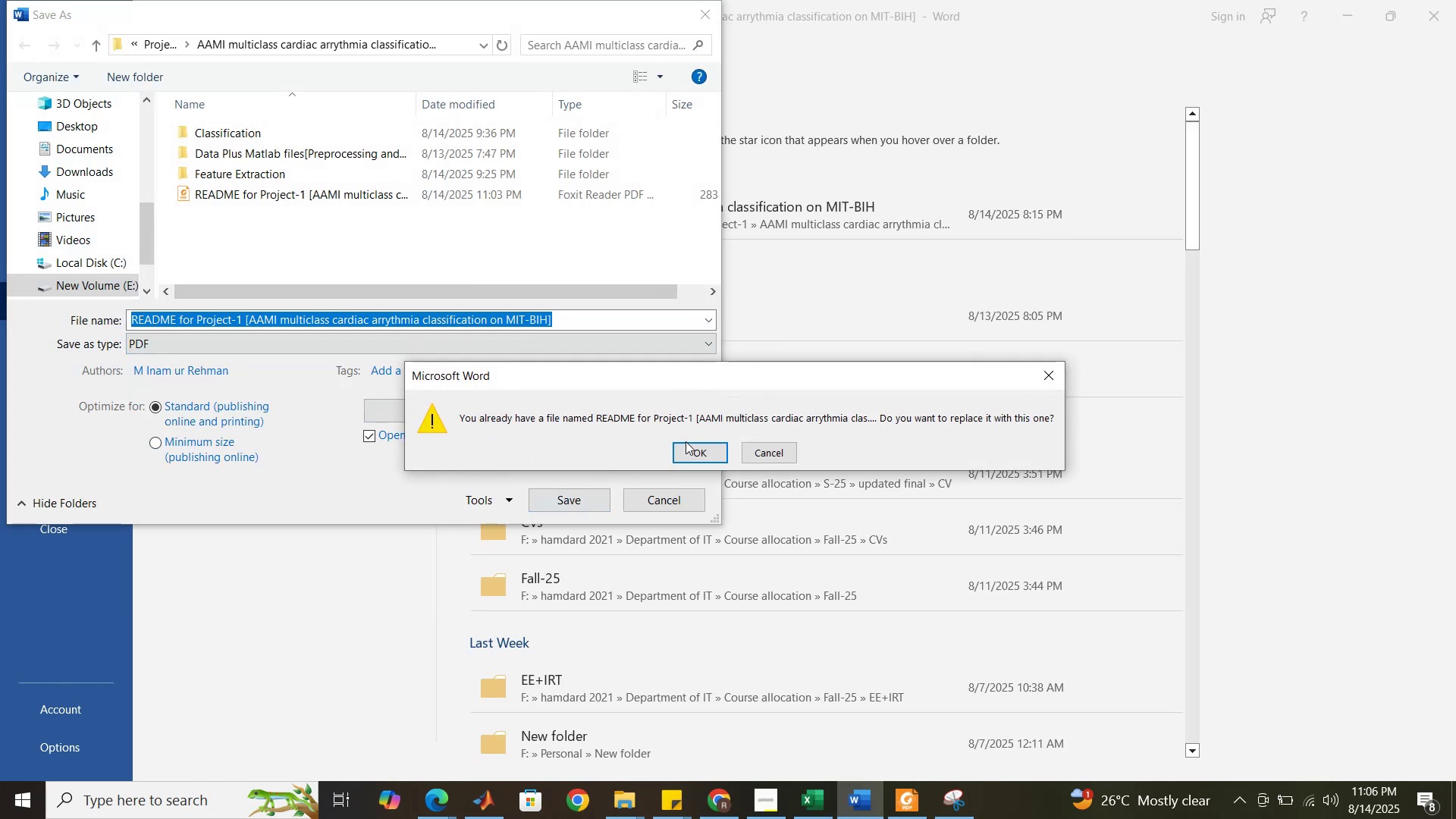 
left_click([691, 449])
 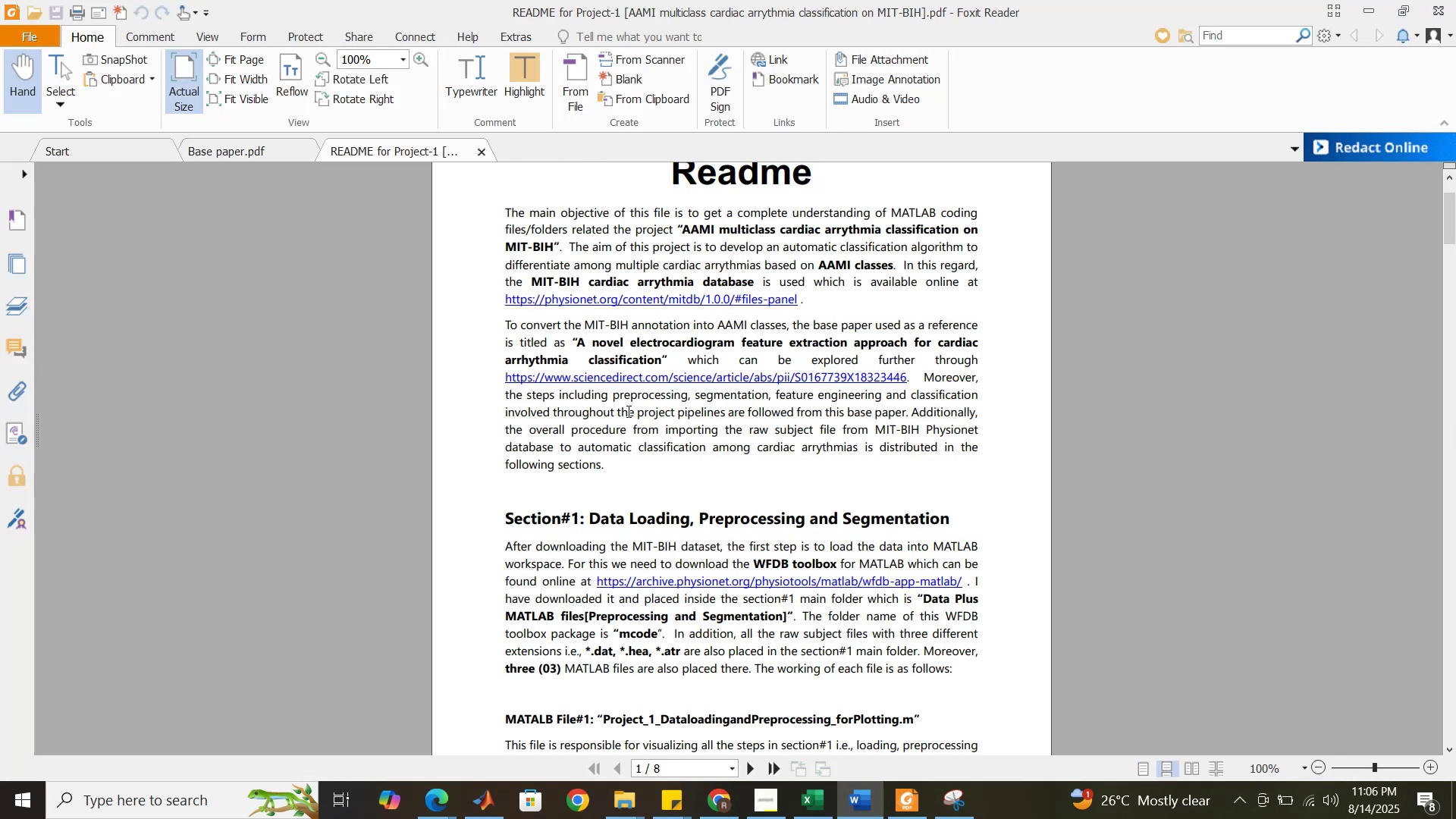 
scroll: coordinate [609, 363], scroll_direction: up, amount: 1.0
 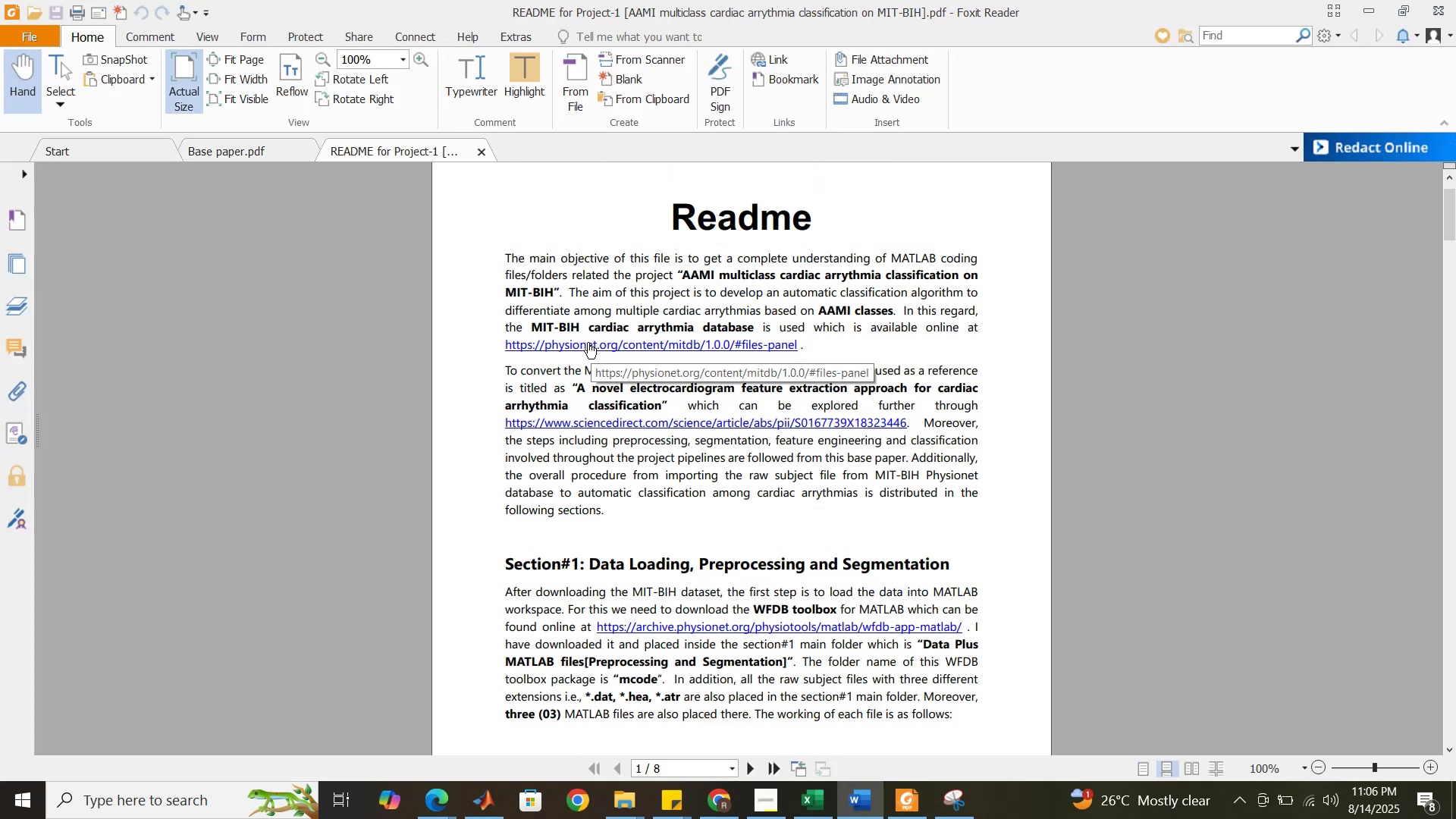 
hold_key(key=ControlLeft, duration=0.56)
scroll: coordinate [447, 312], scroll_direction: up, amount: 1.0
 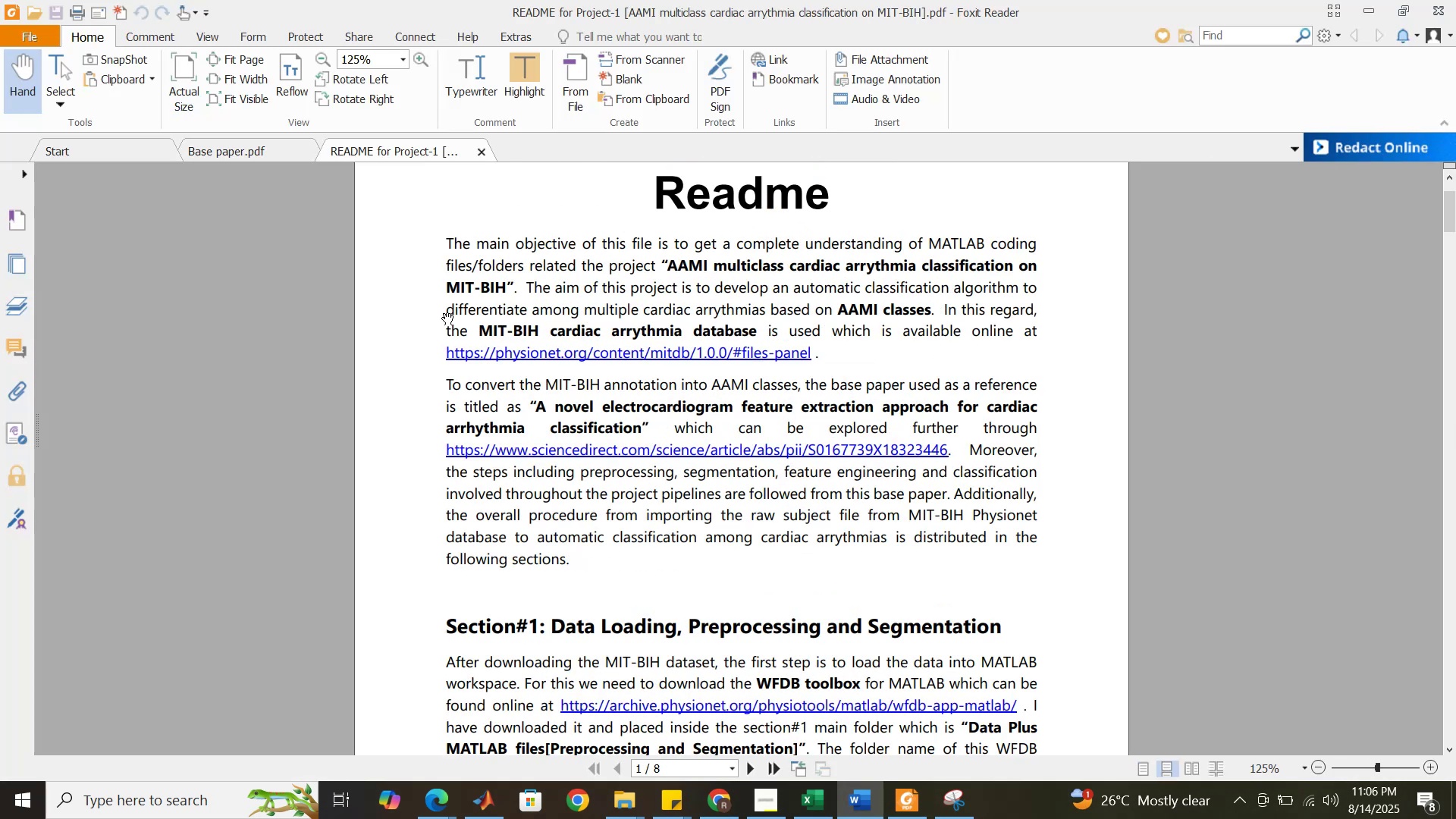 
scroll: coordinate [447, 312], scroll_direction: down, amount: 29.0
 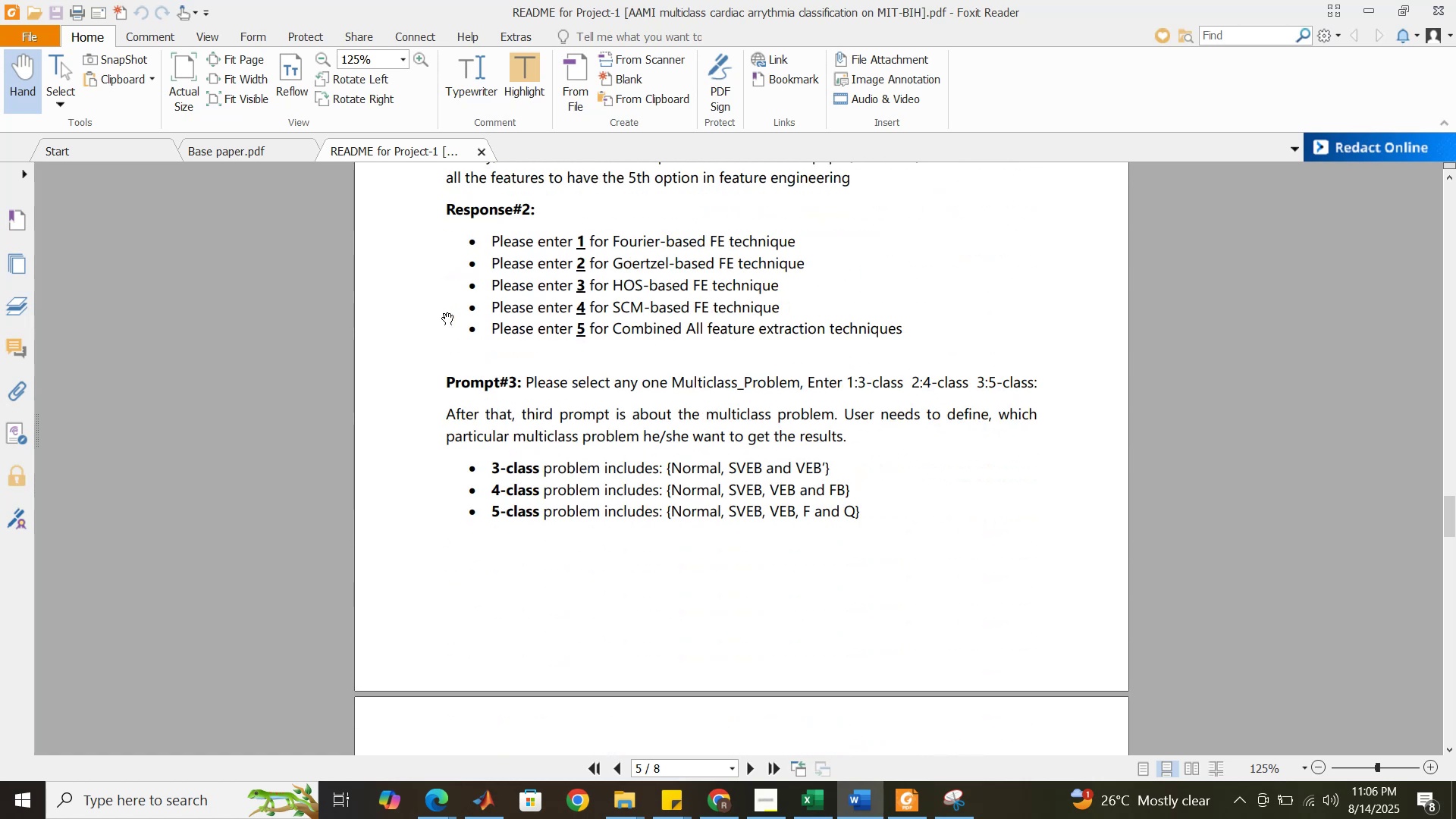 
scroll: coordinate [447, 312], scroll_direction: up, amount: 7.0
 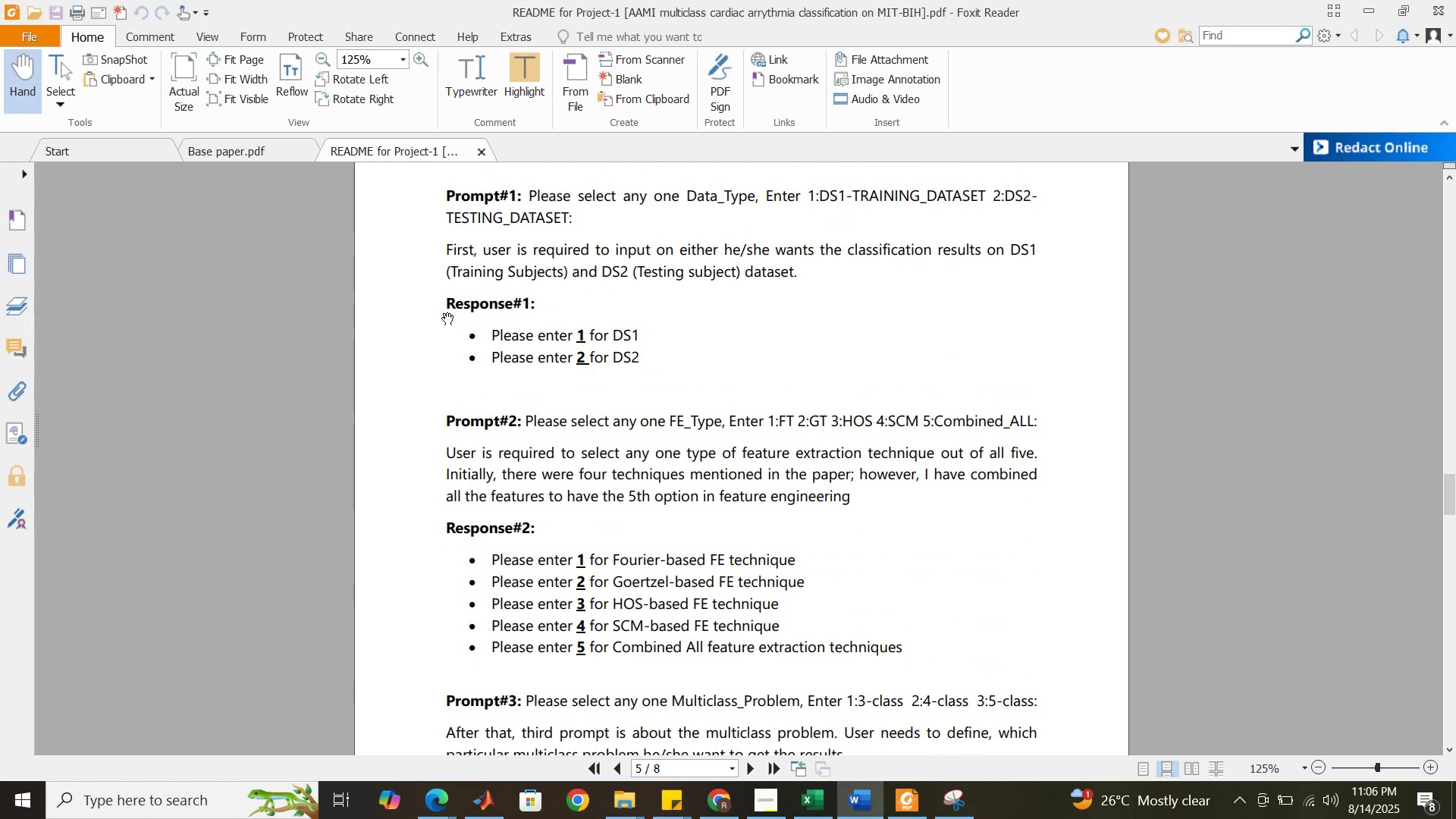 
scroll: coordinate [447, 312], scroll_direction: down, amount: 10.0
 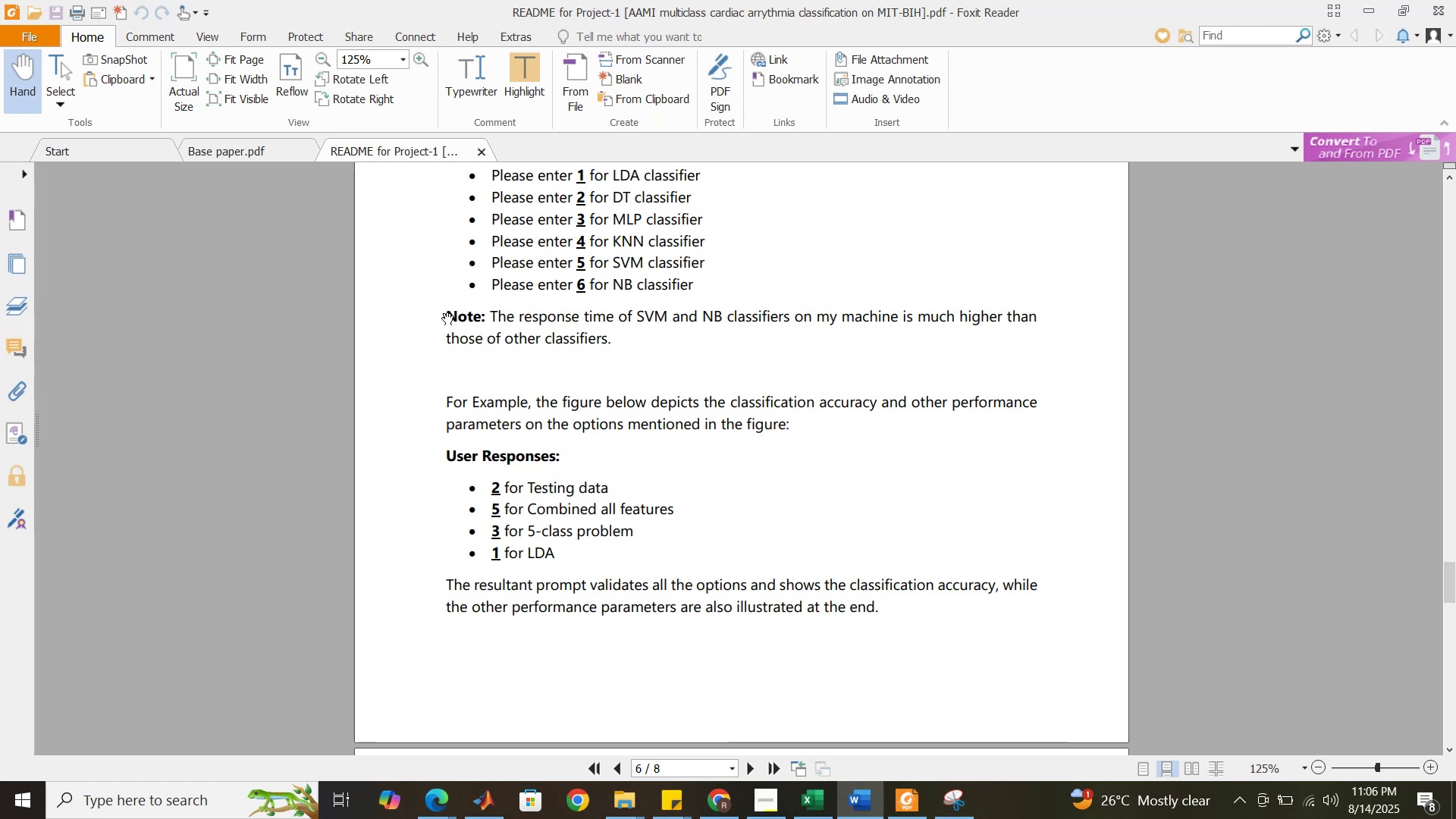 
wait(8.18)
 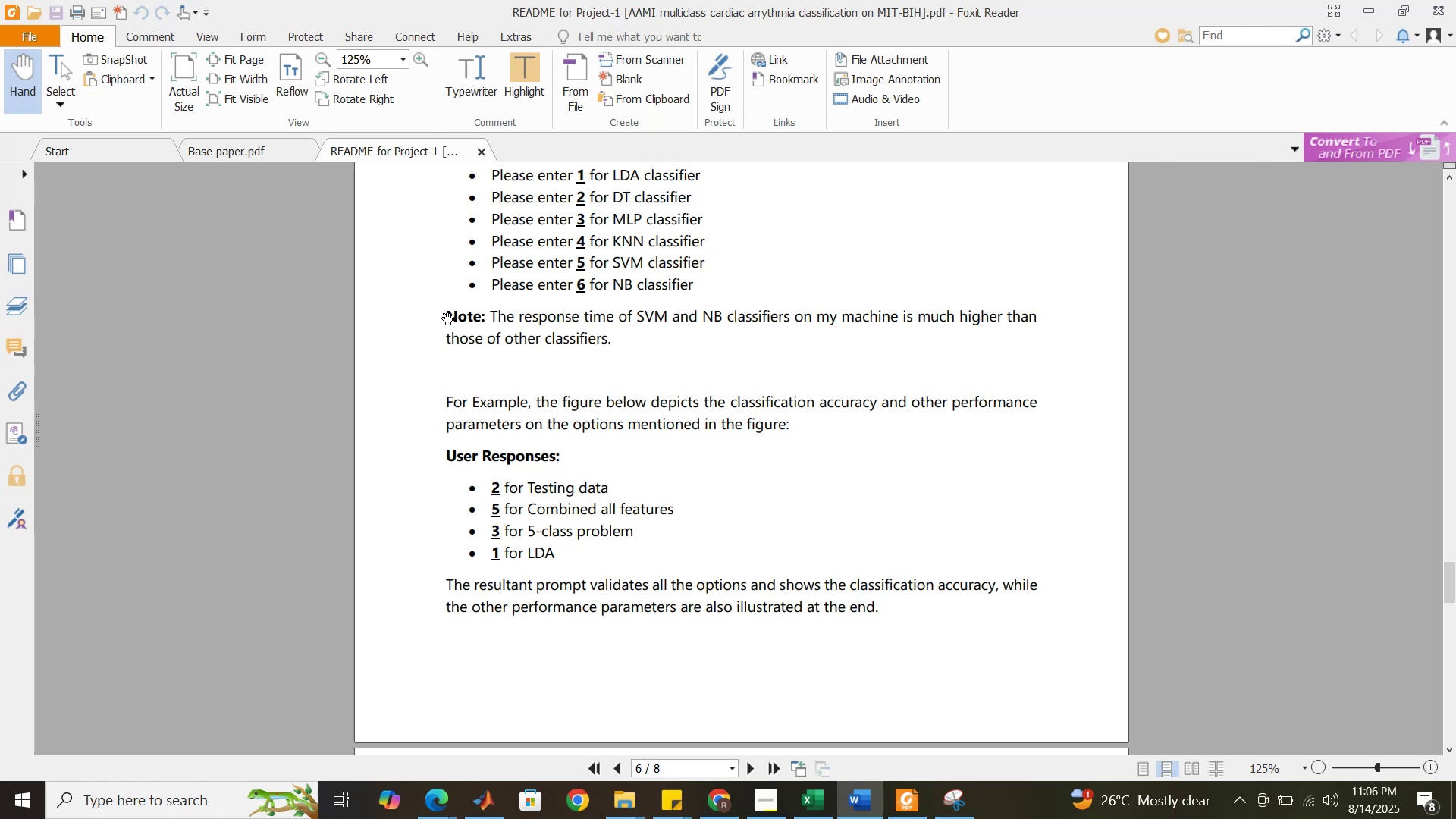 
left_click([453, 802])
 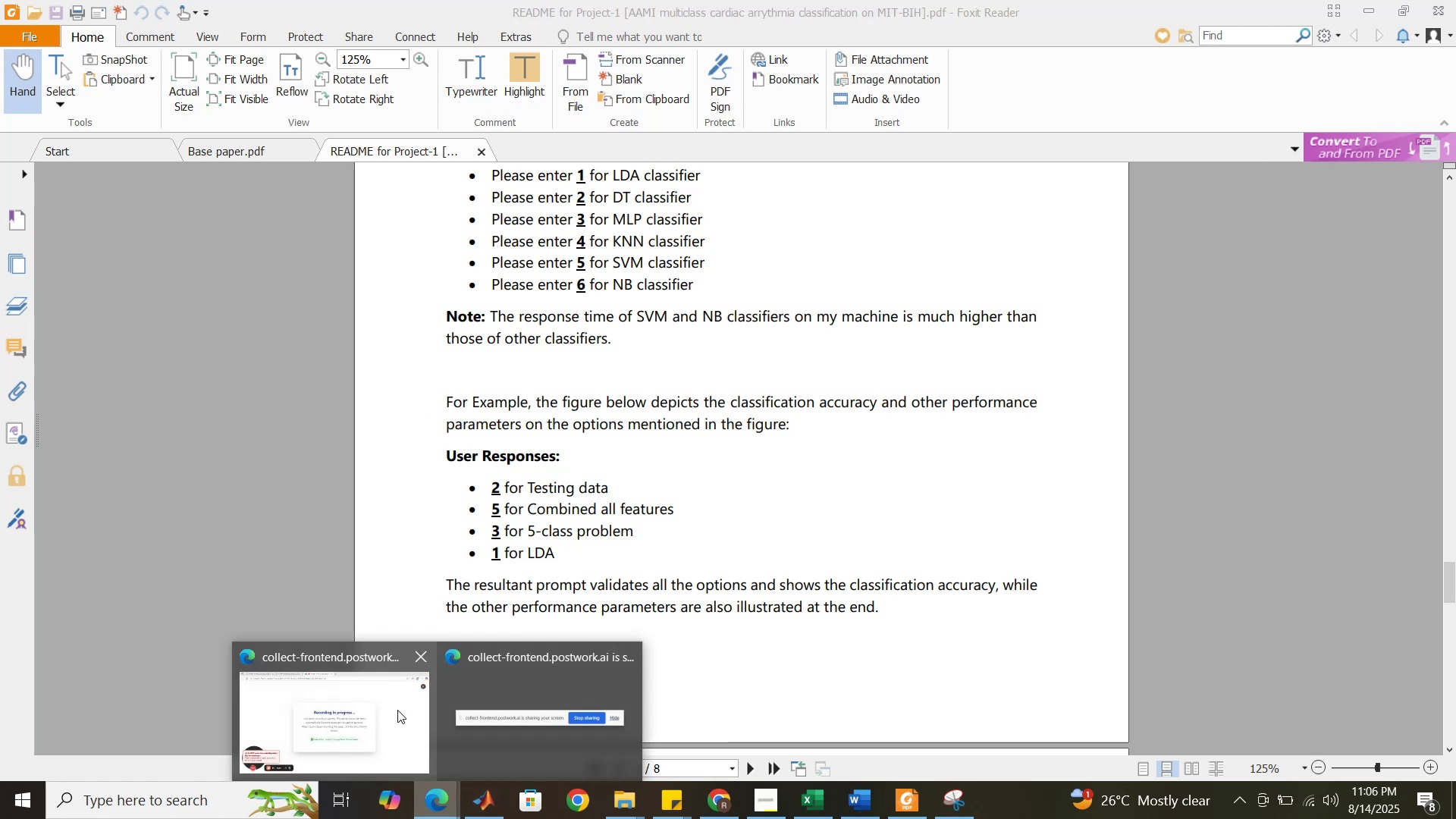 
left_click([397, 710])
 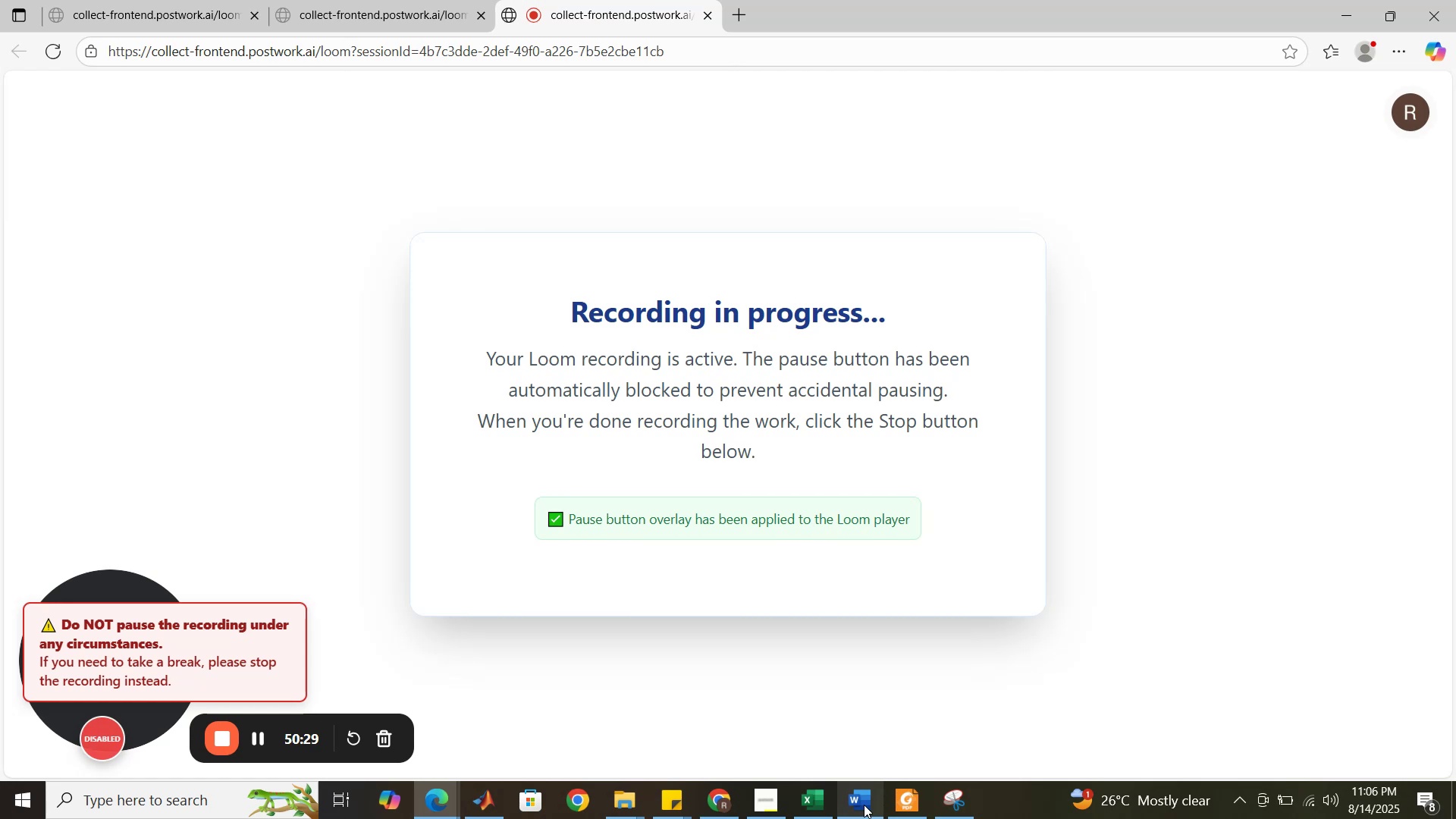 
left_click([904, 808])
 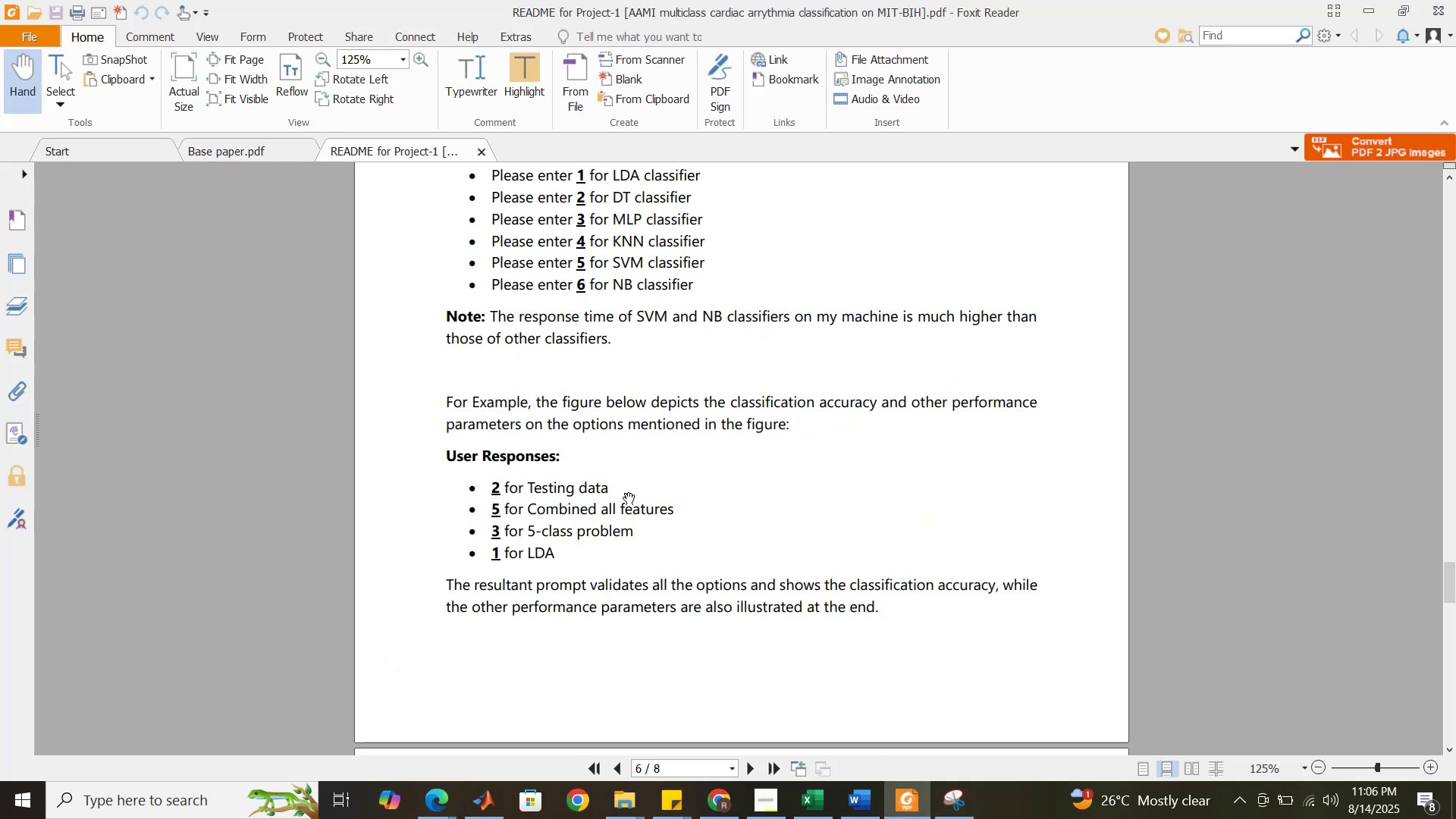 
scroll: coordinate [628, 491], scroll_direction: down, amount: 2.0
 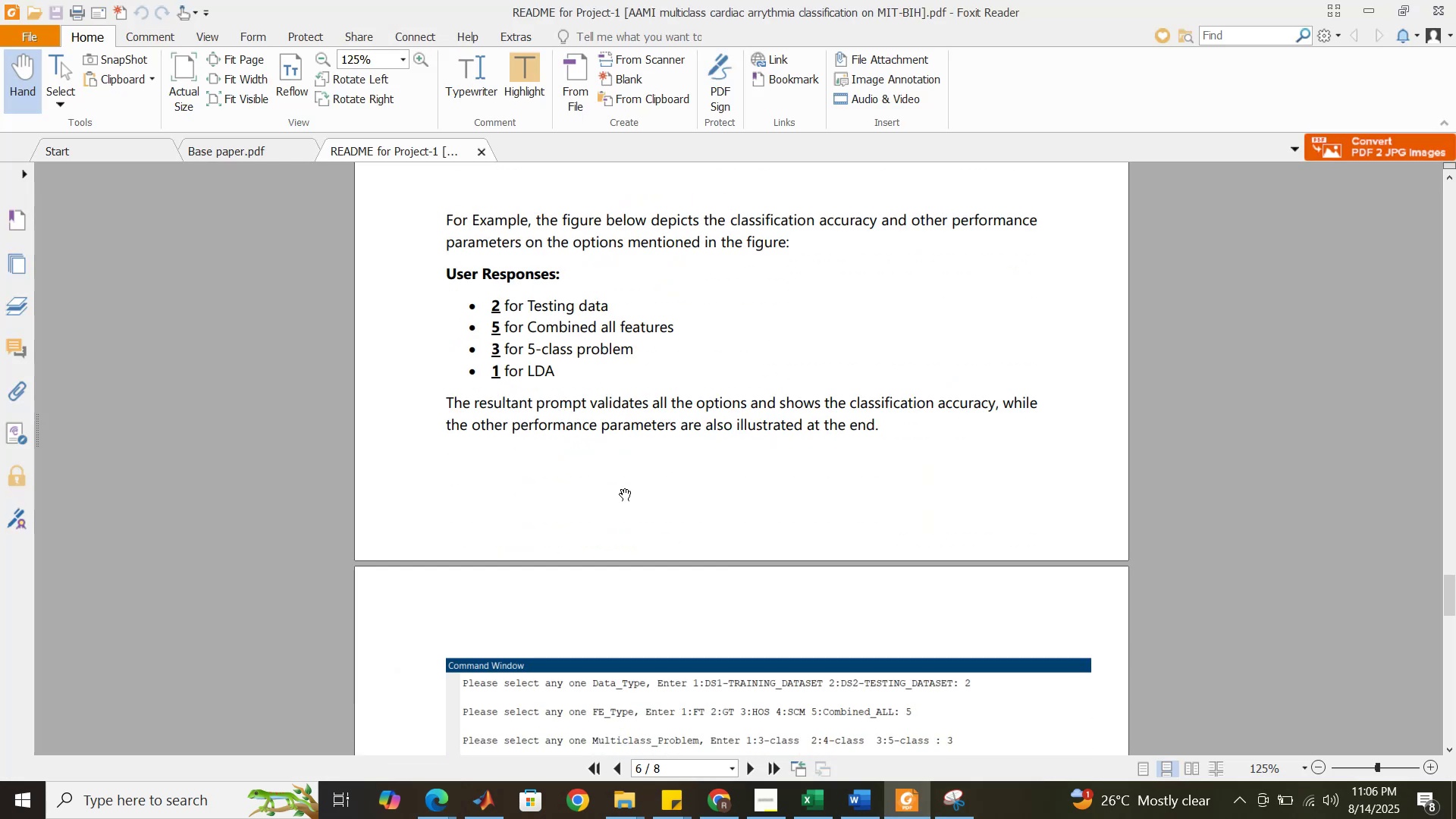 
wait(5.14)
 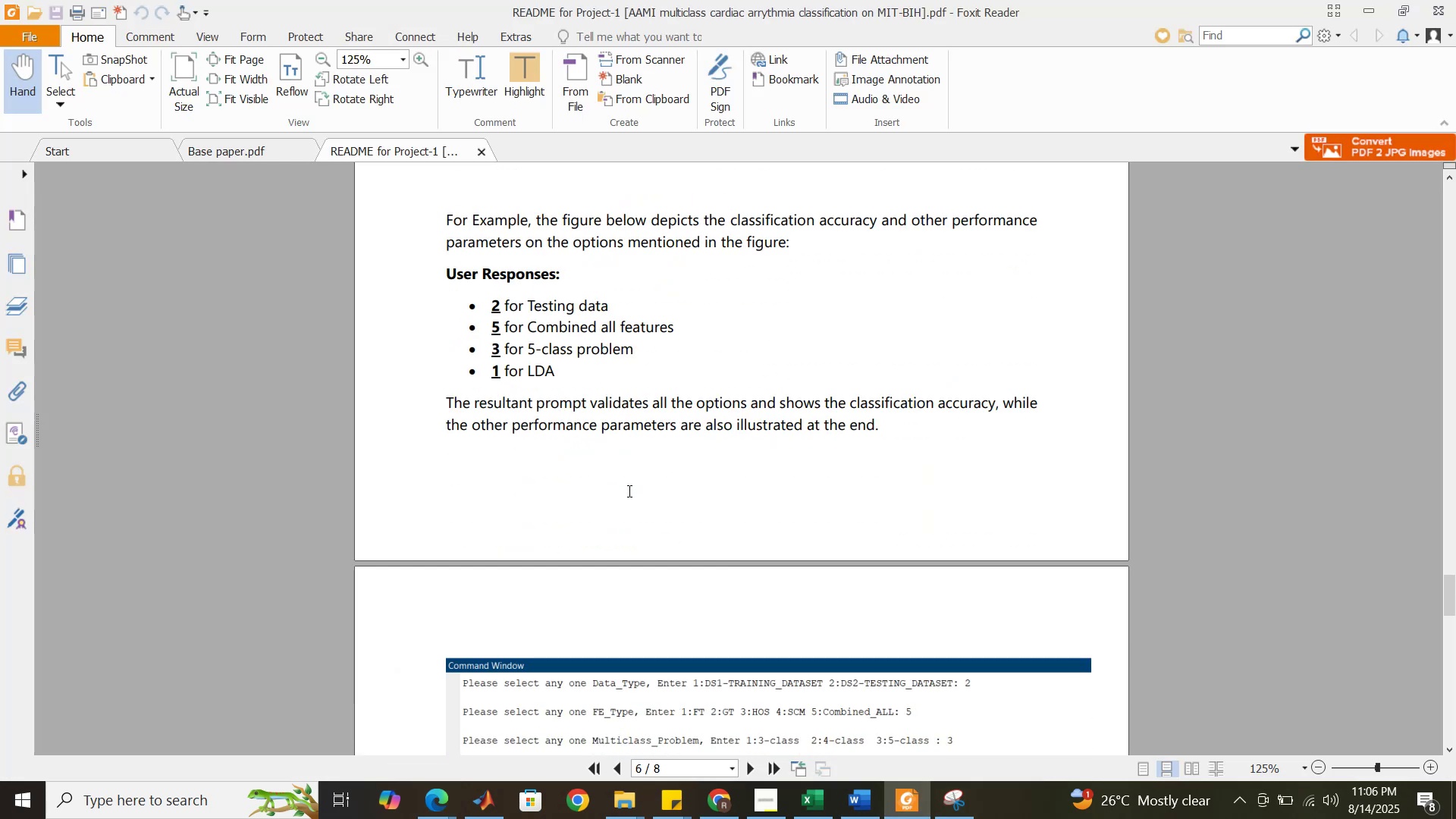 
scroll: coordinate [625, 488], scroll_direction: down, amount: 4.0
 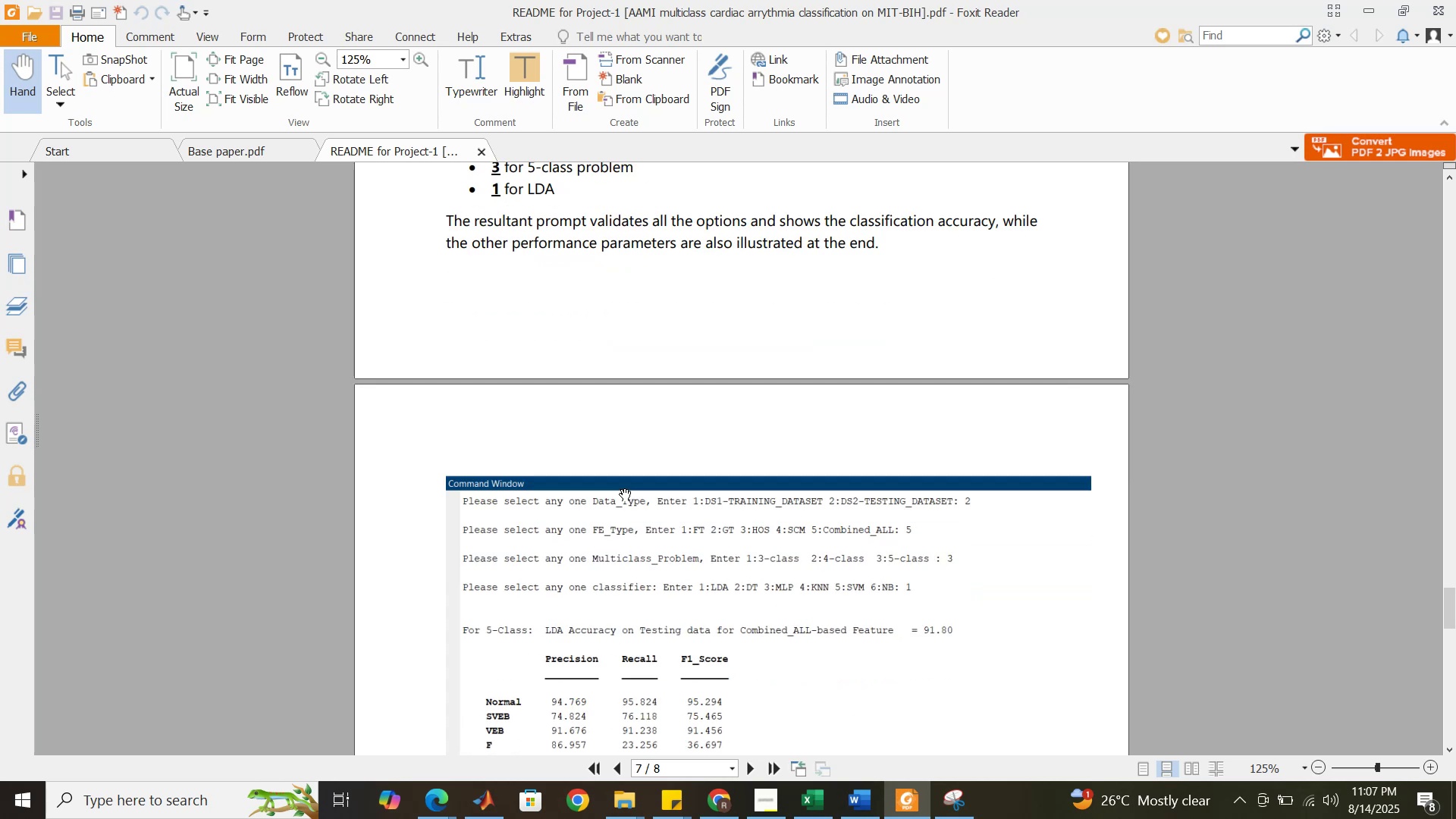 
scroll: coordinate [625, 488], scroll_direction: up, amount: 2.0
 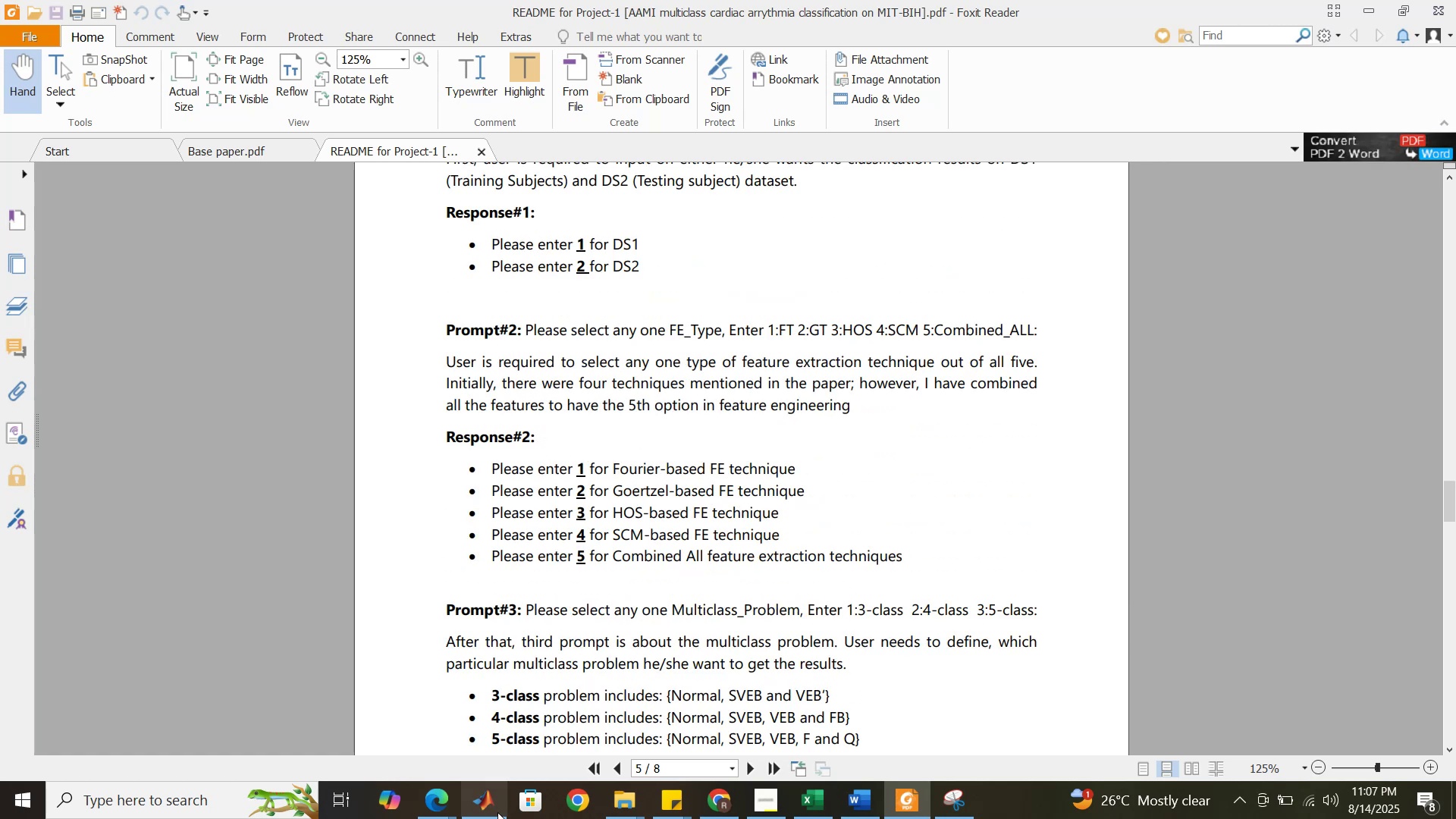 
left_click([497, 817])
 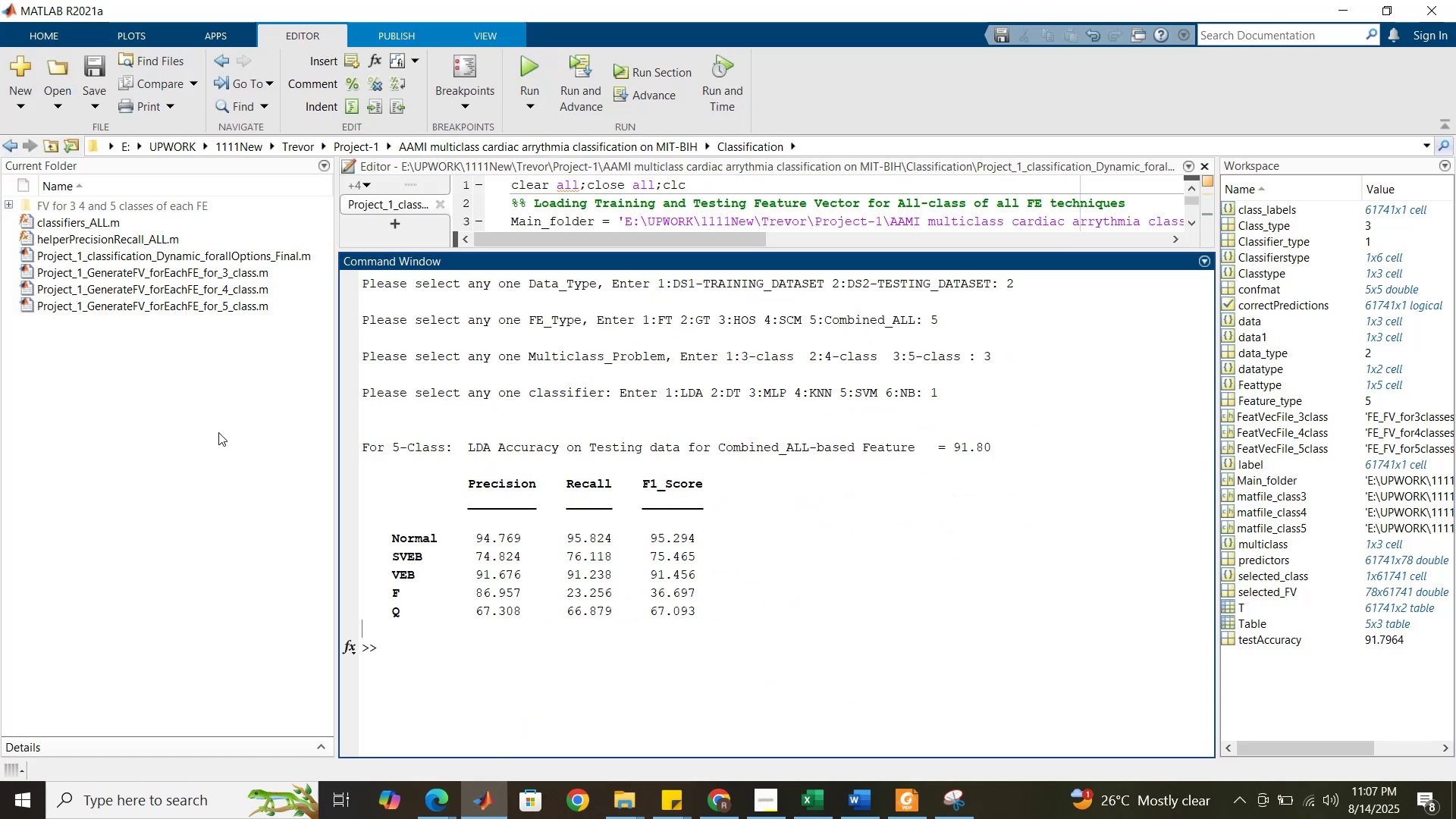 
left_click([215, 430])
 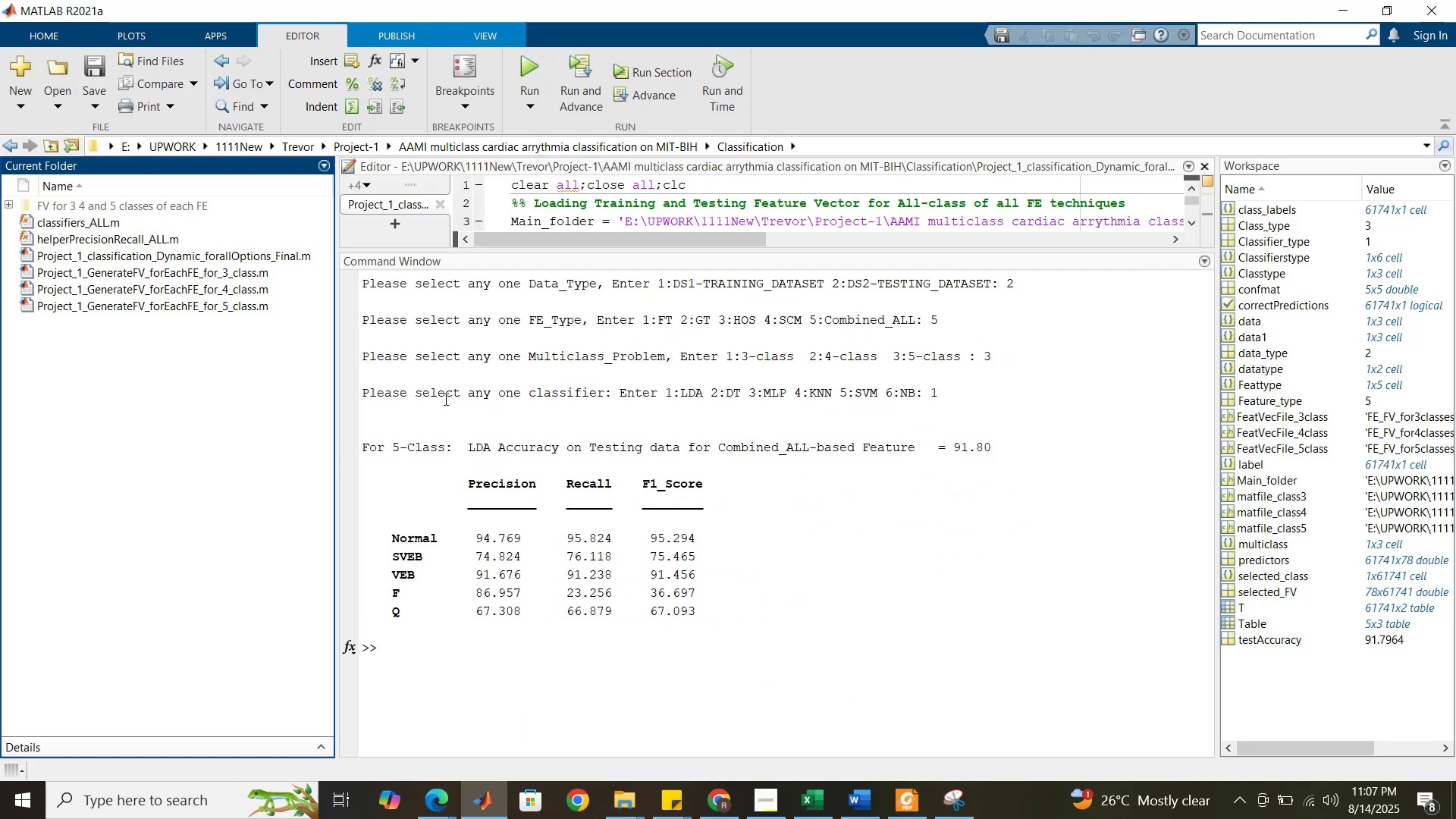 
left_click([629, 808])
 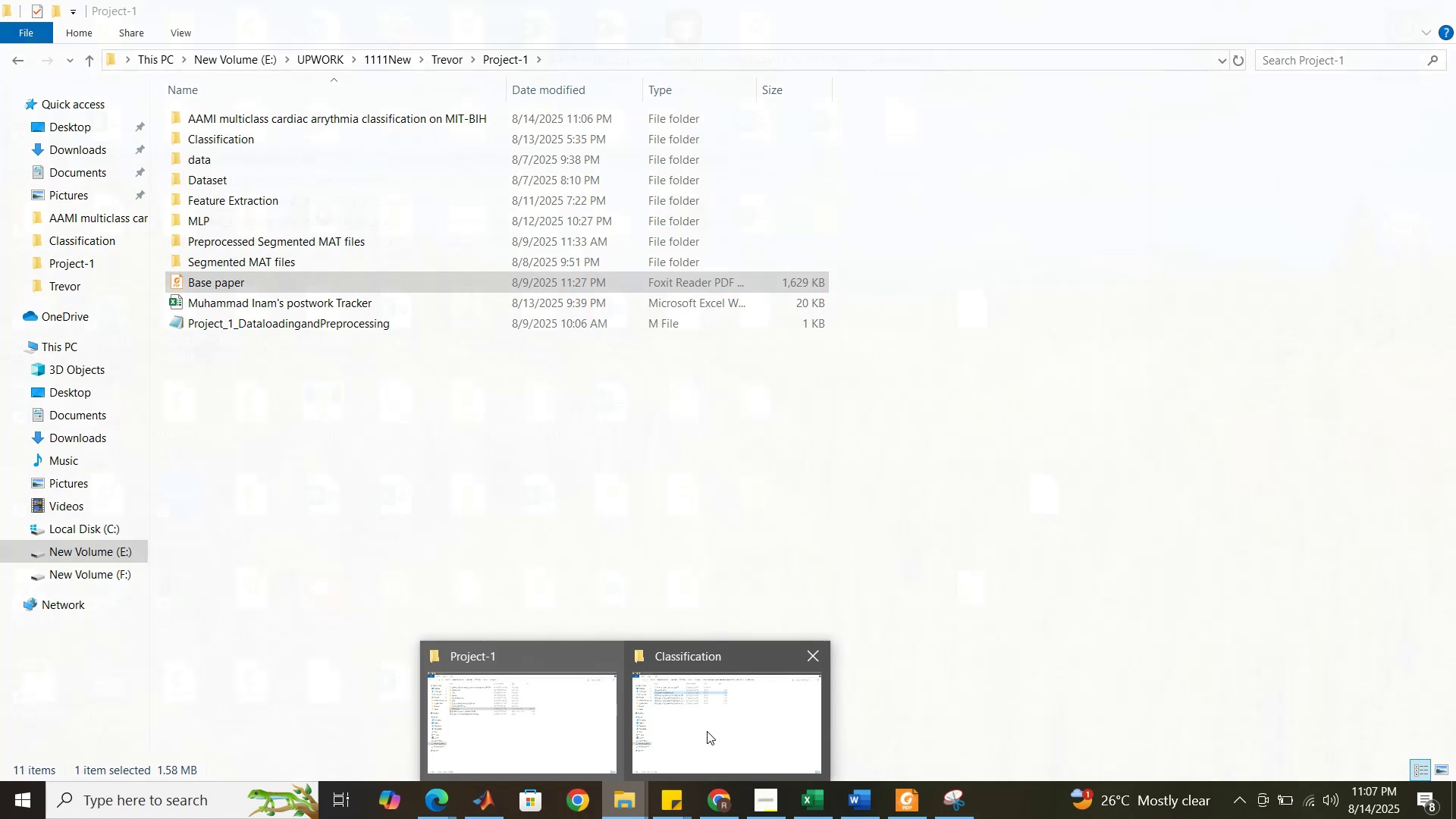 
double_click([571, 541])
 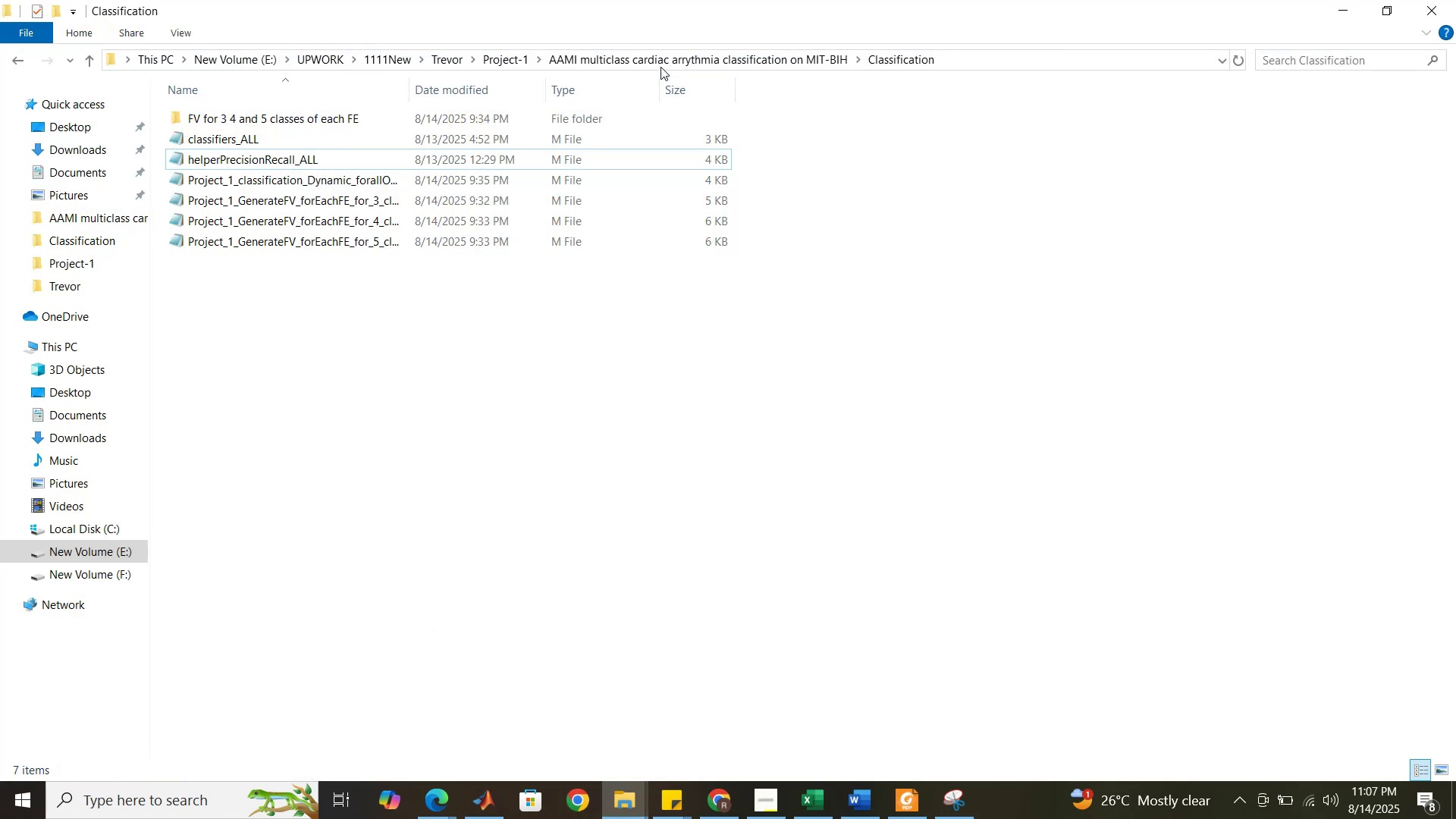 
left_click([657, 49])
 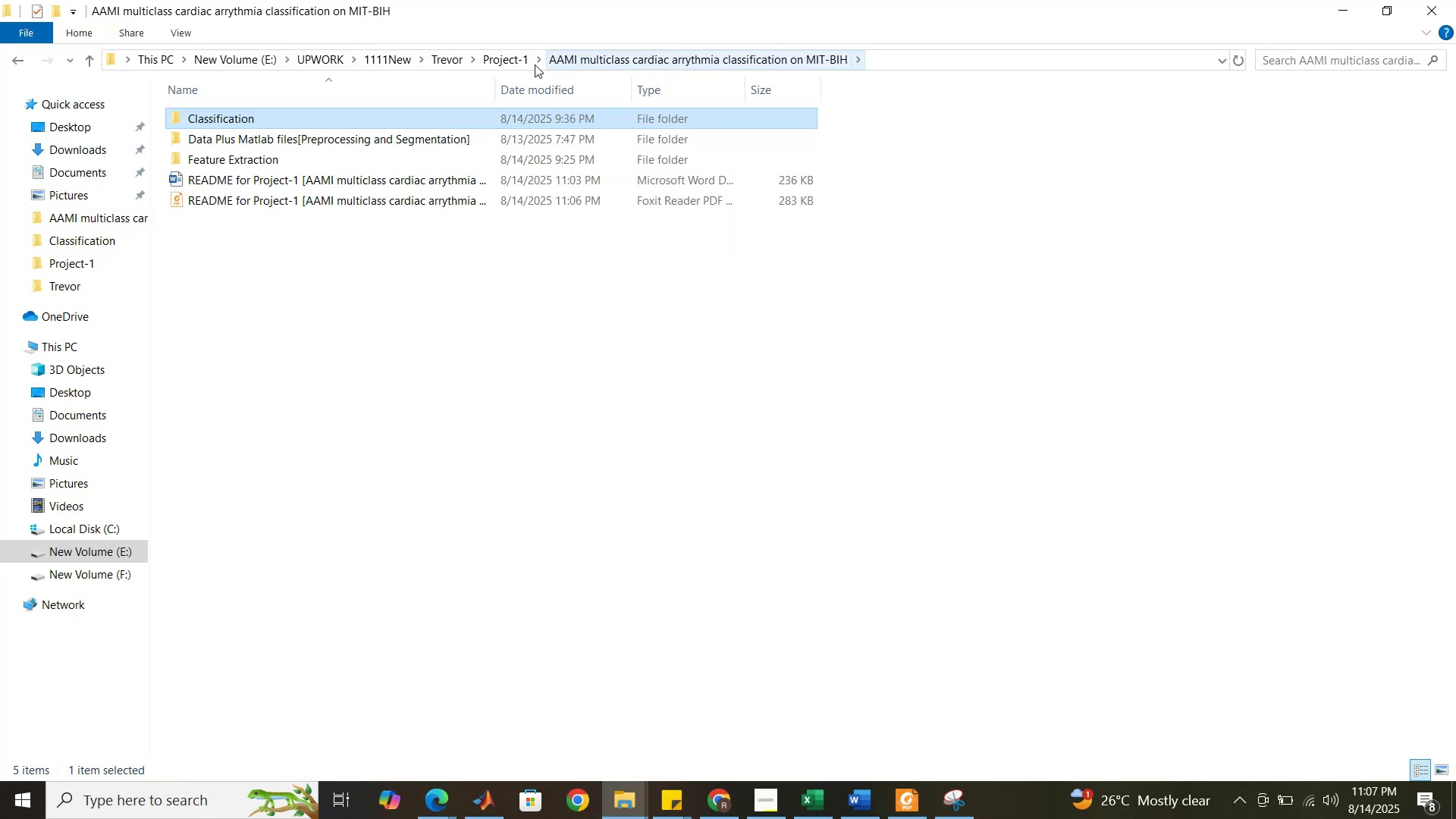 
left_click([494, 54])
 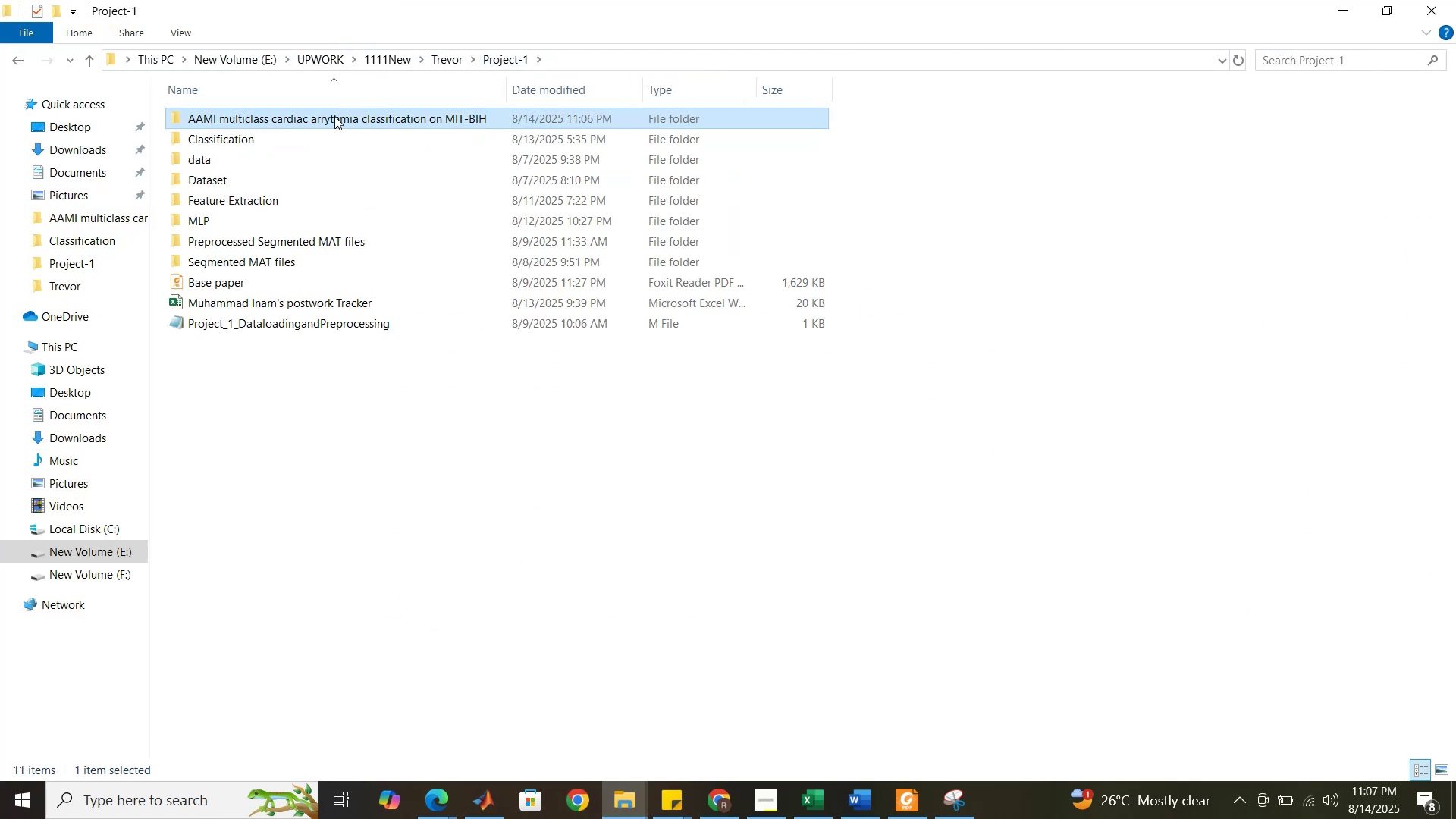 
right_click([335, 115])
 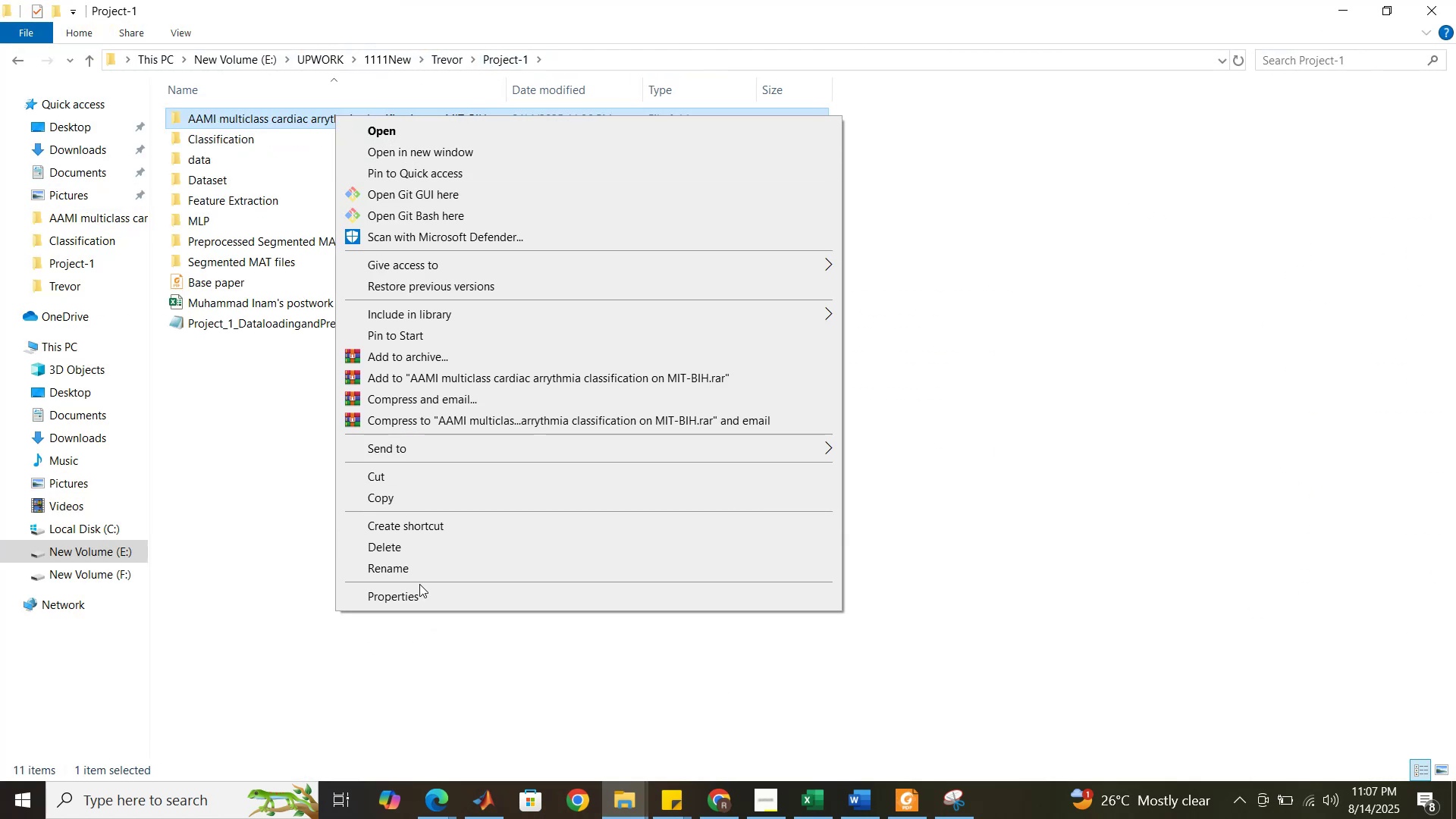 
left_click([420, 592])
 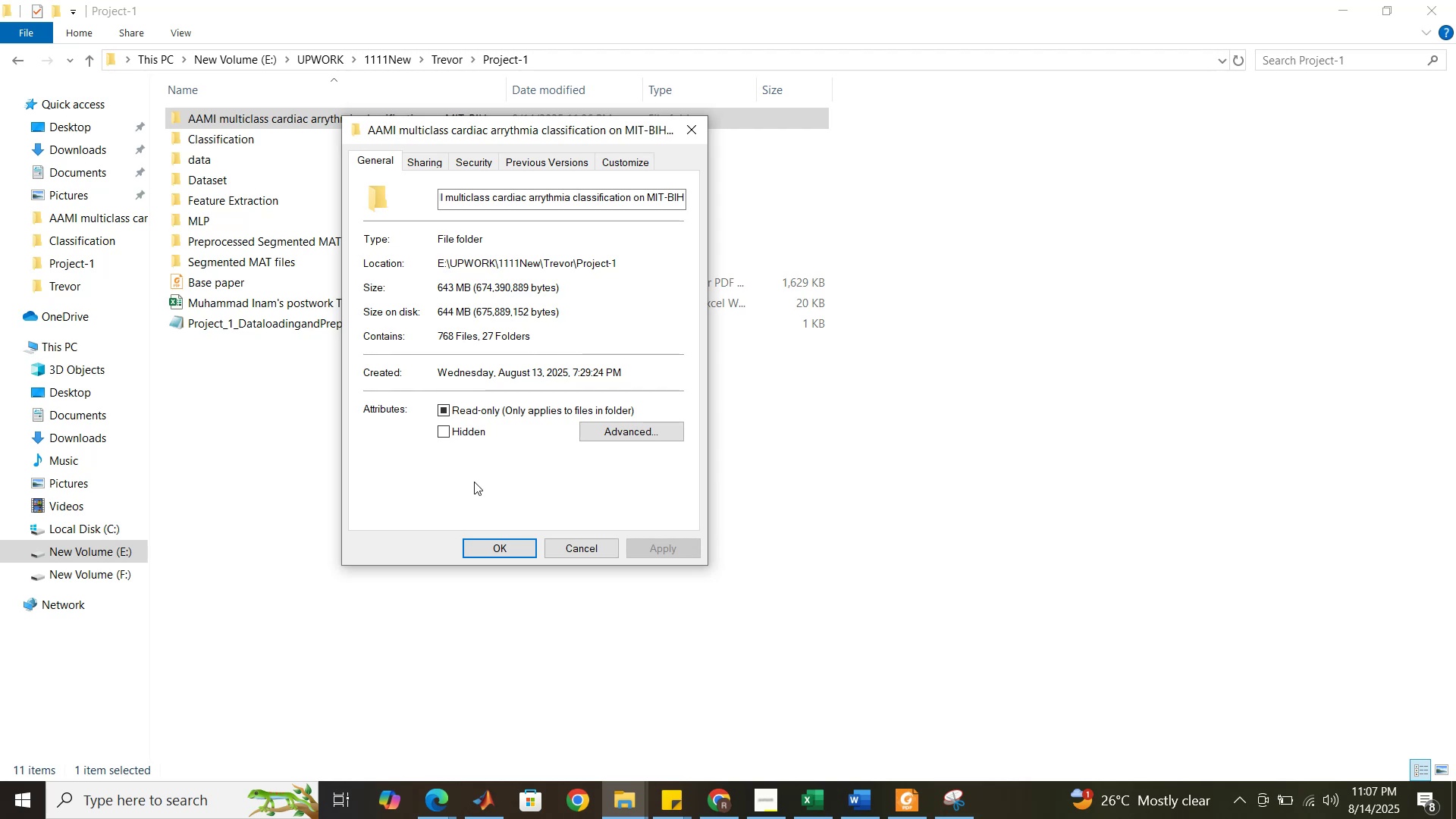 
wait(11.38)
 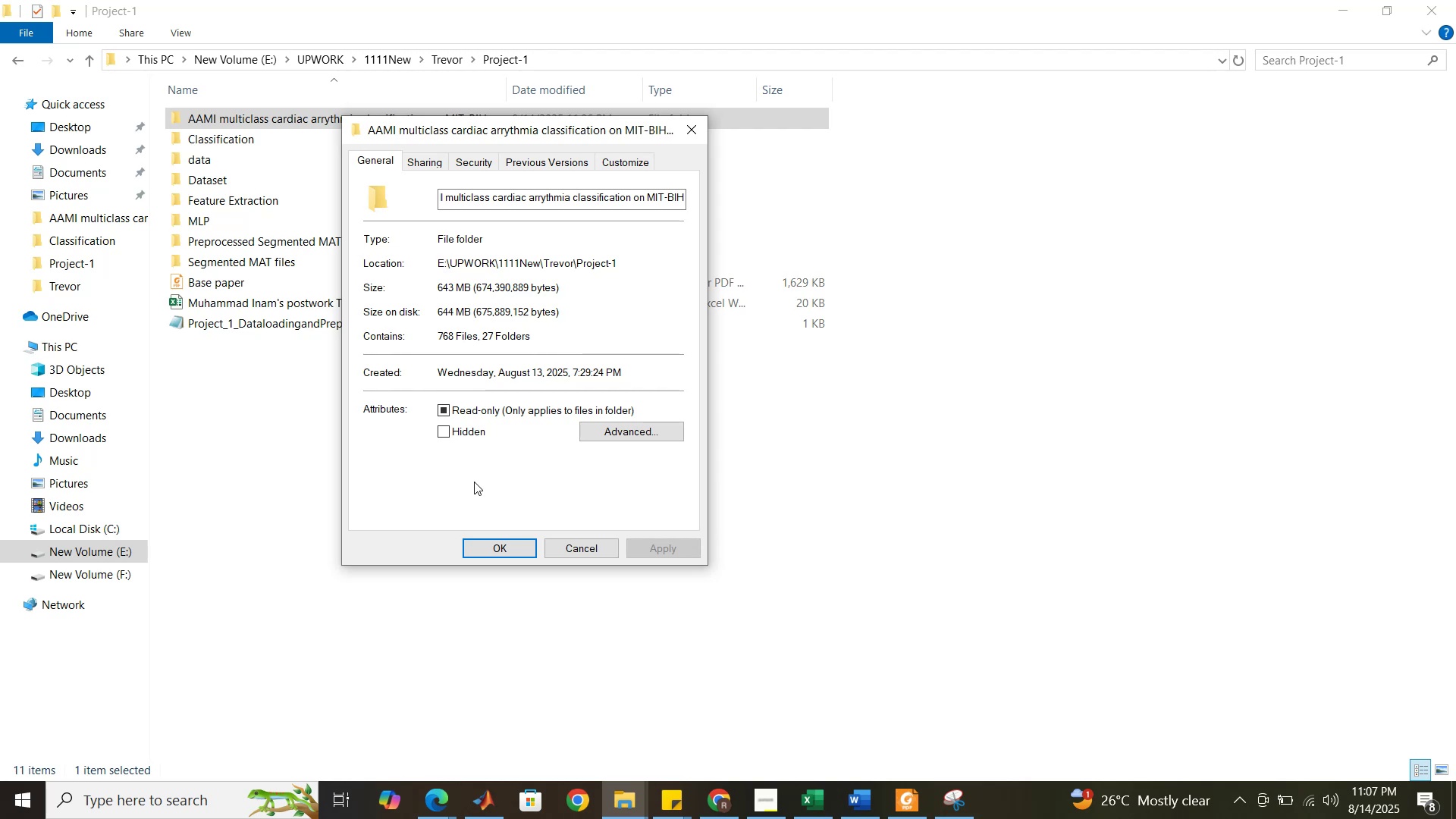 
left_click([603, 548])
 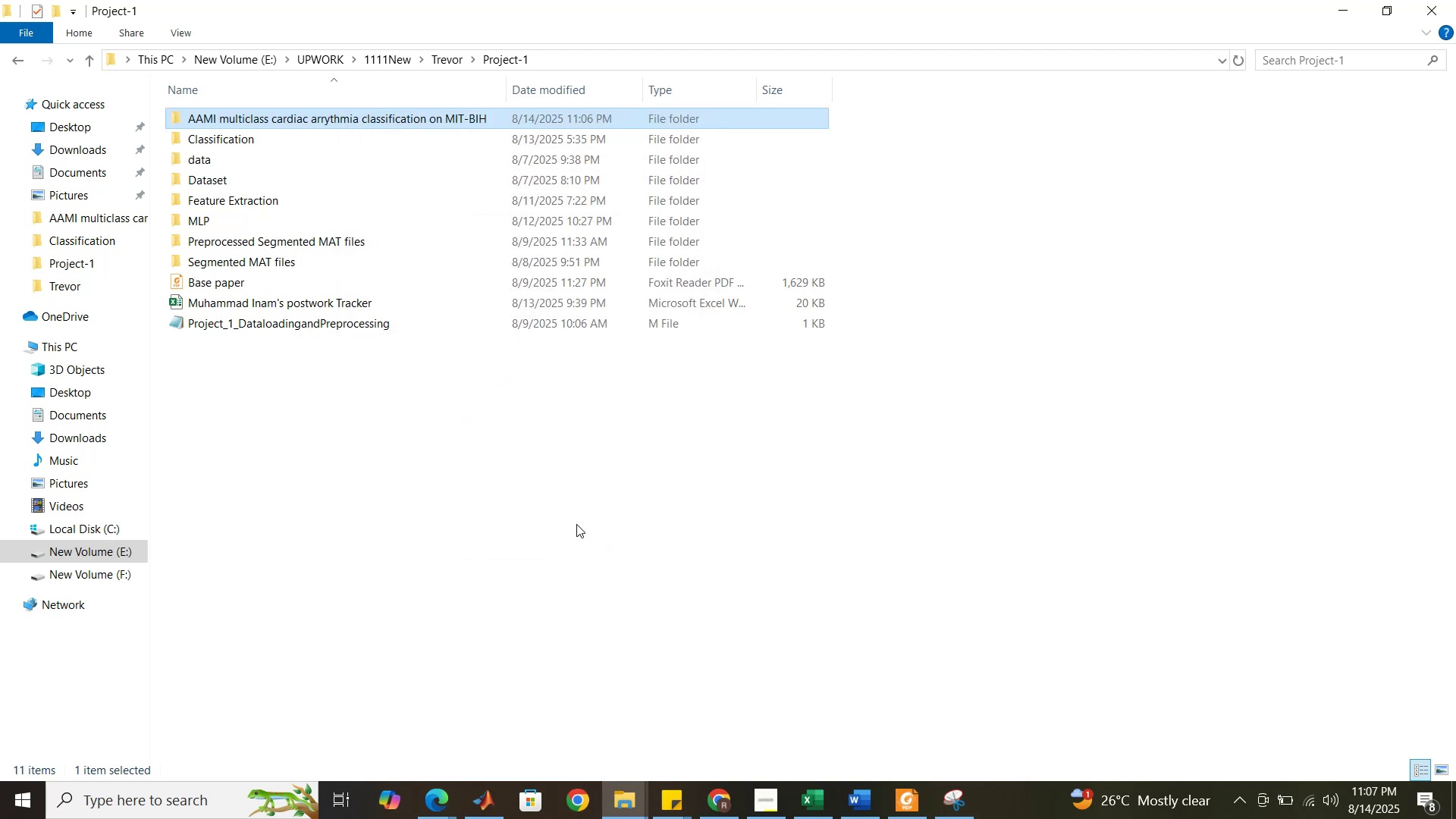 
left_click([576, 524])
 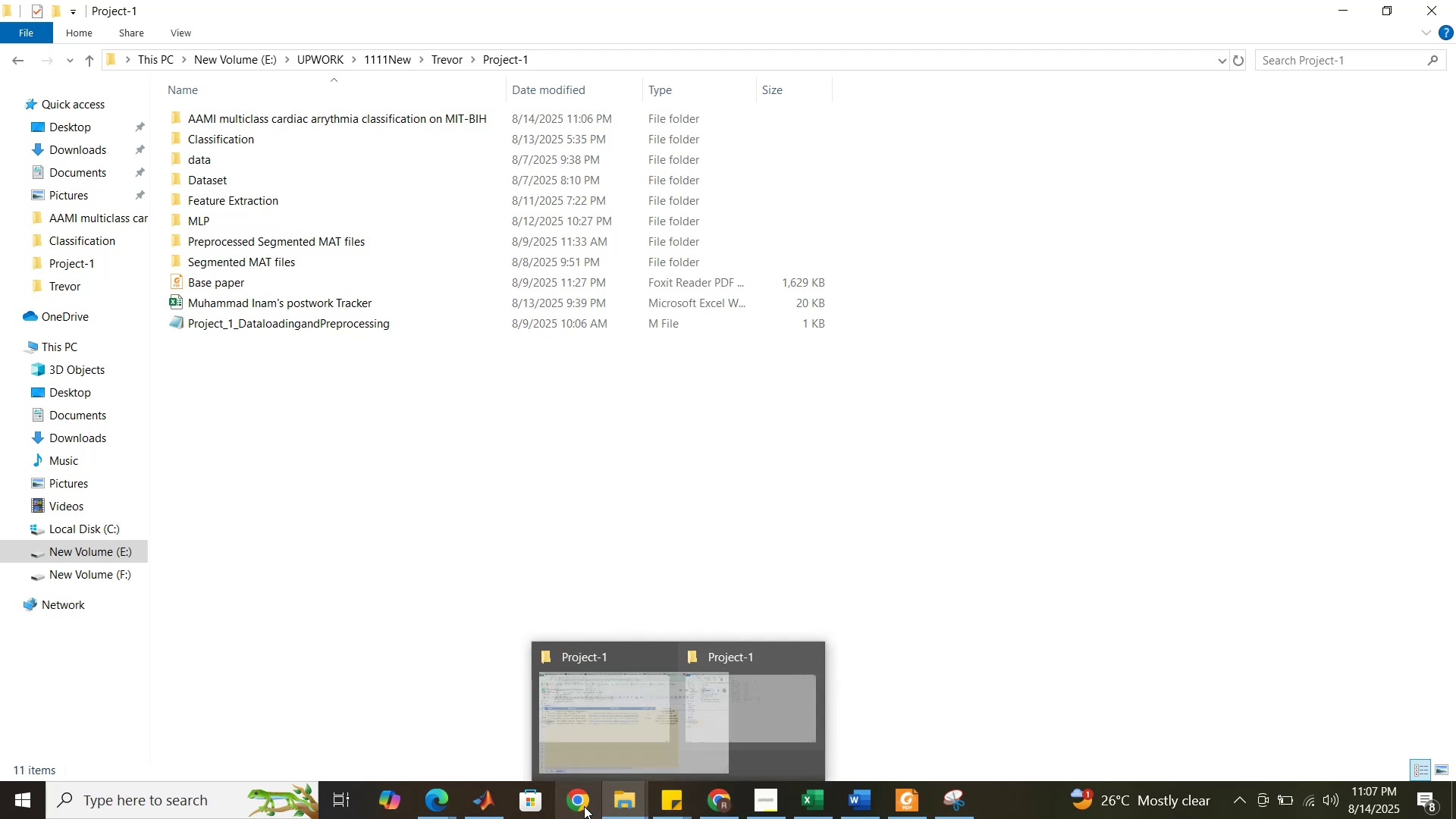 
left_click([733, 802])
 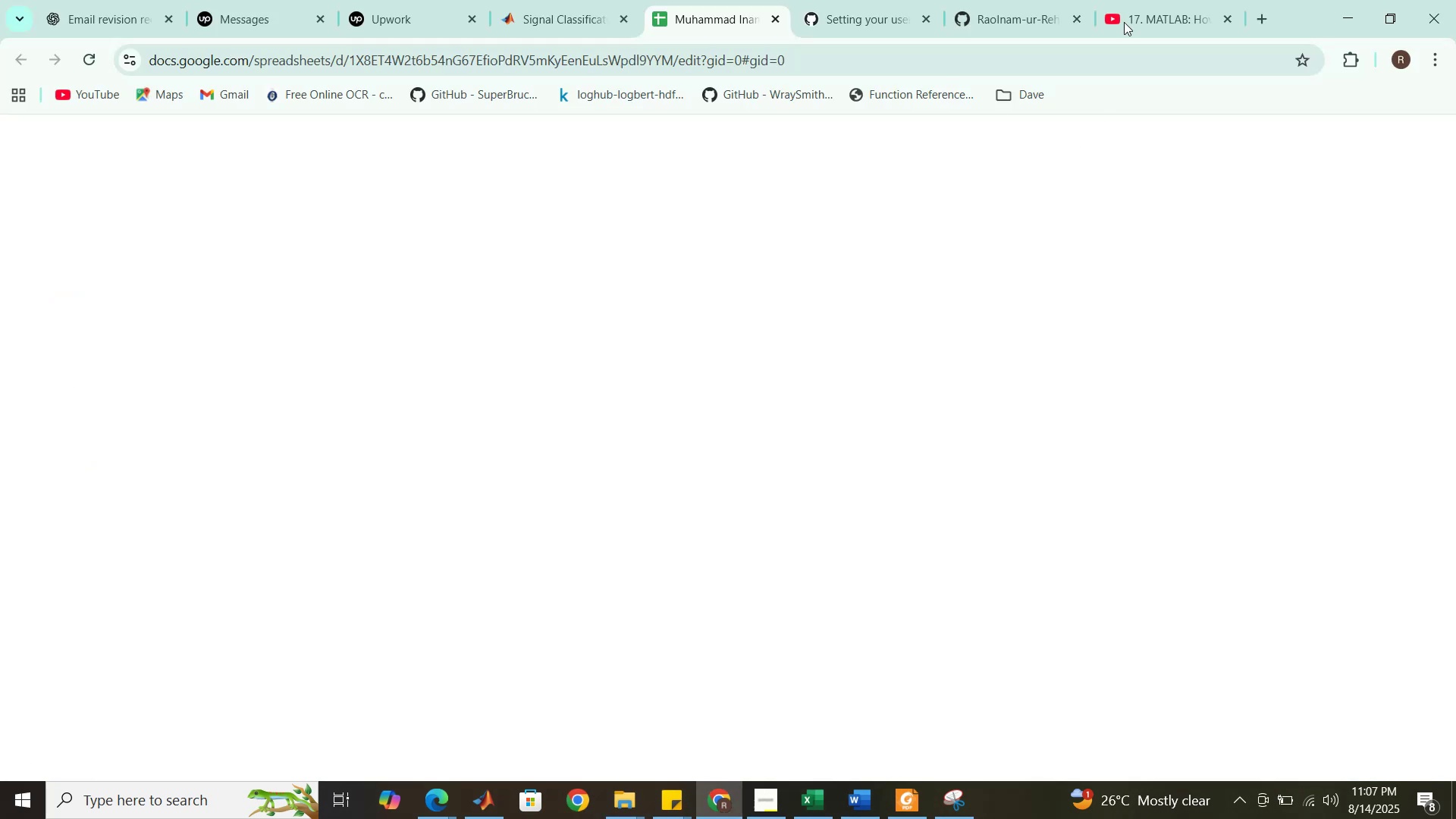 
left_click([1136, 0])
 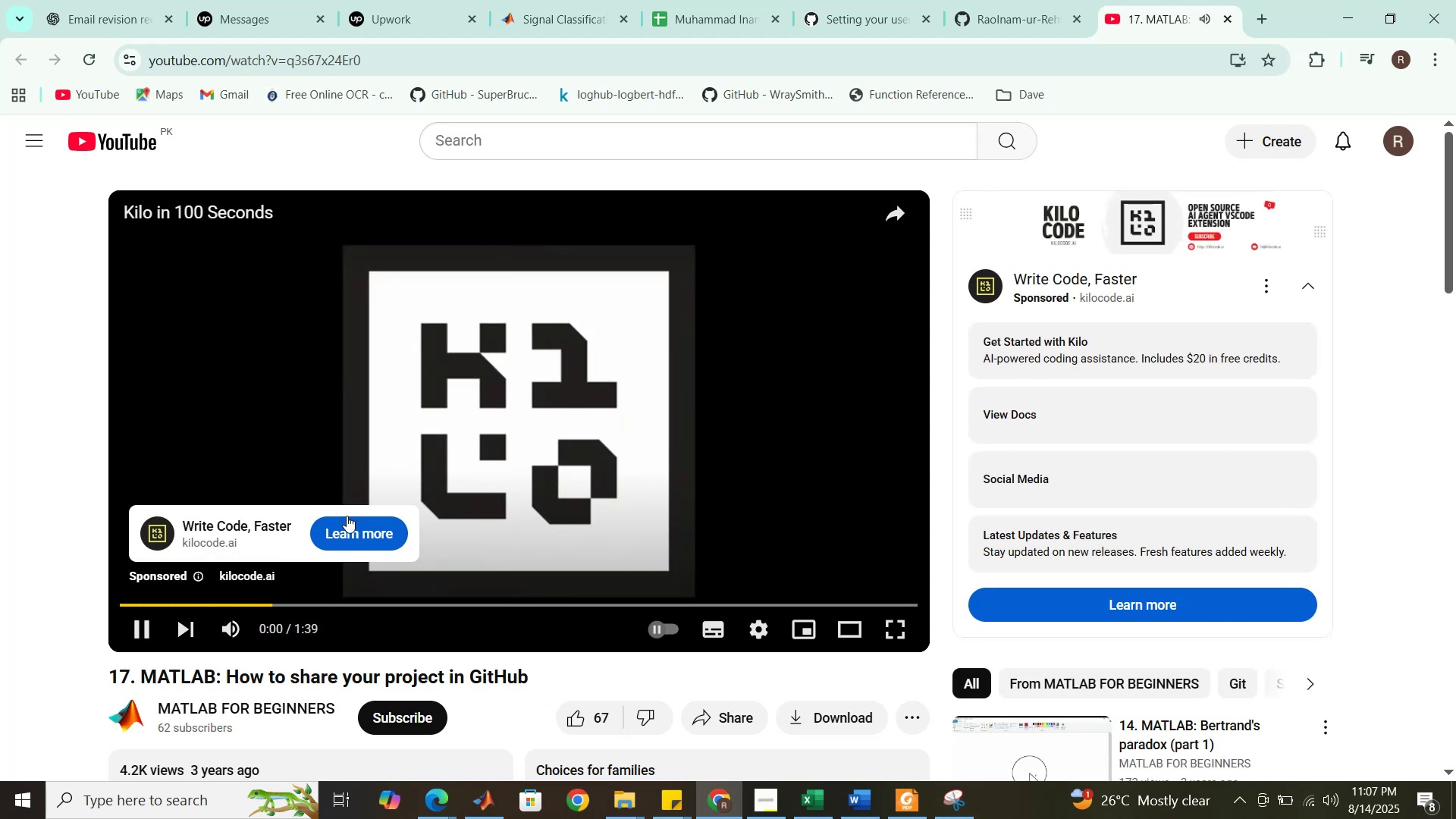 
wait(18.31)
 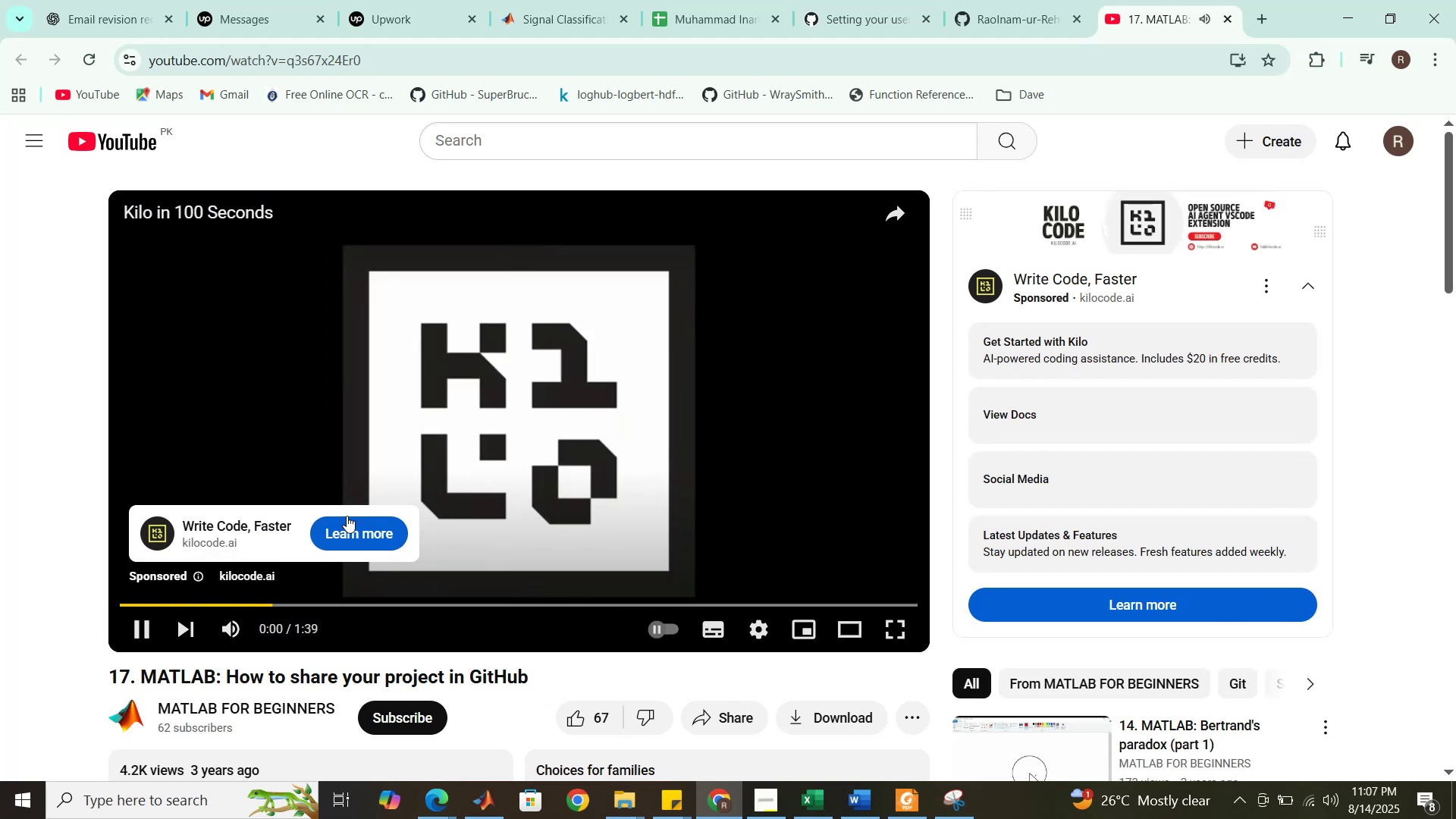 
left_click([868, 547])
 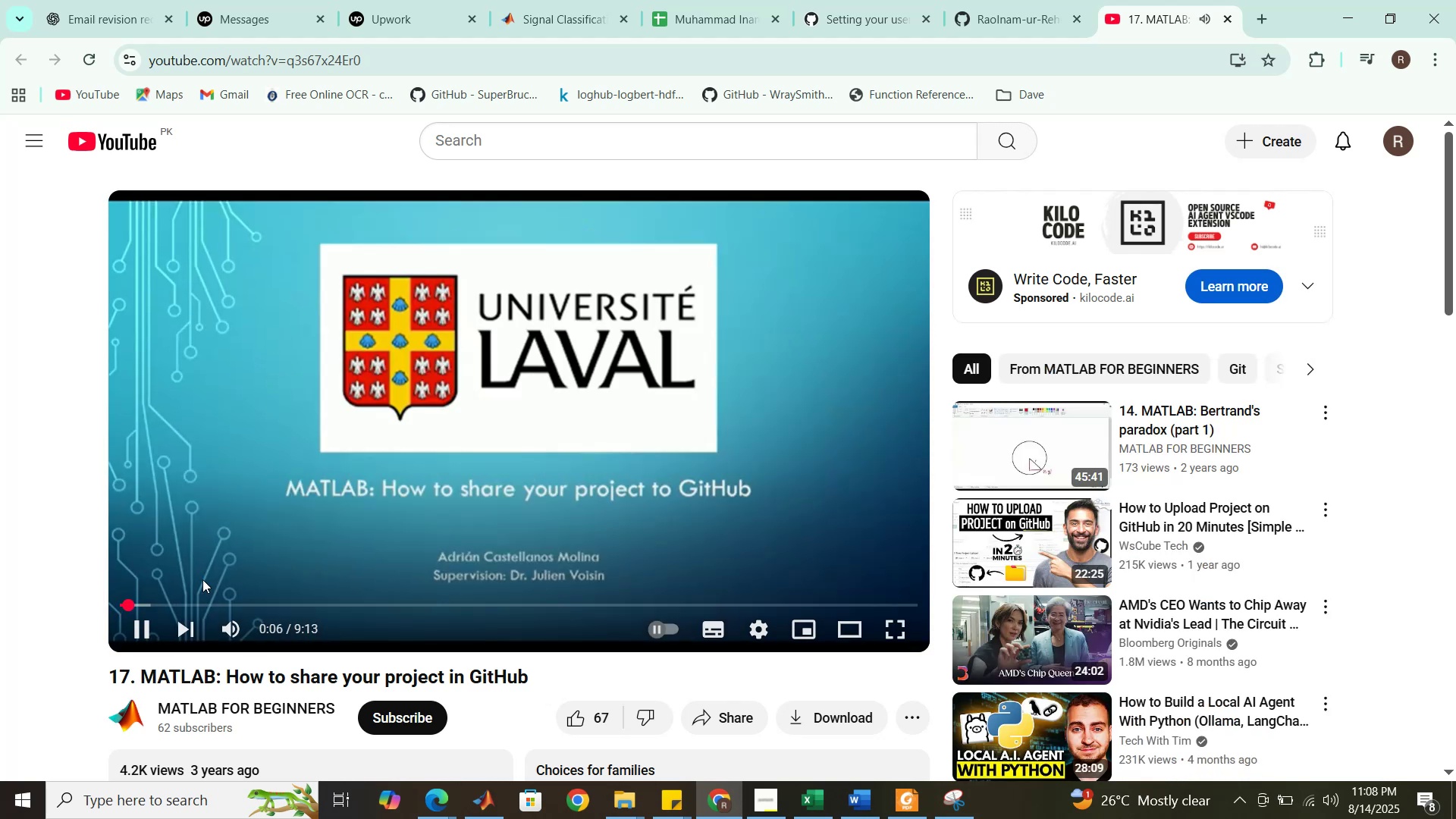 
wait(11.41)
 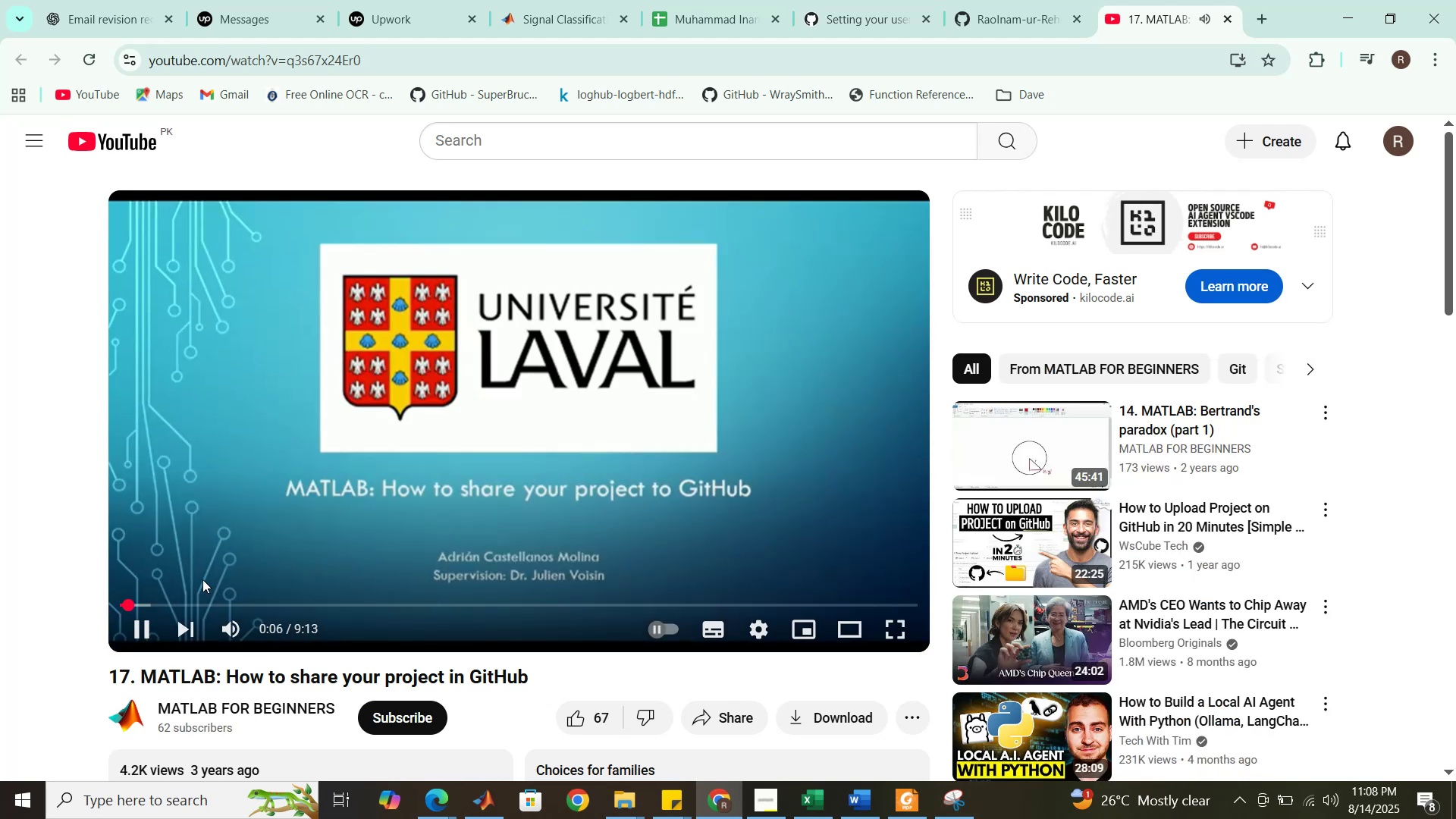 
left_click([168, 604])
 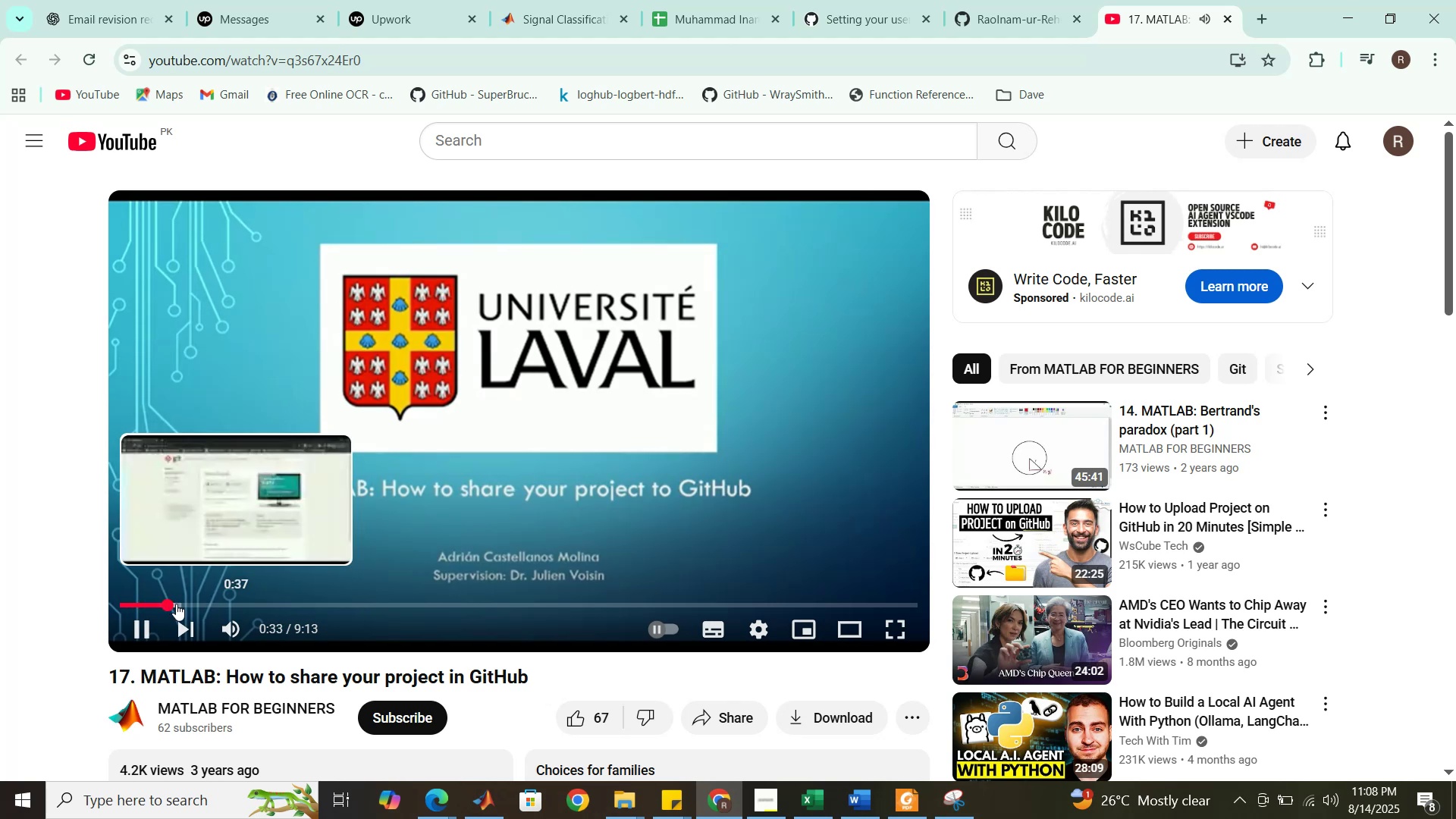 
left_click([176, 604])
 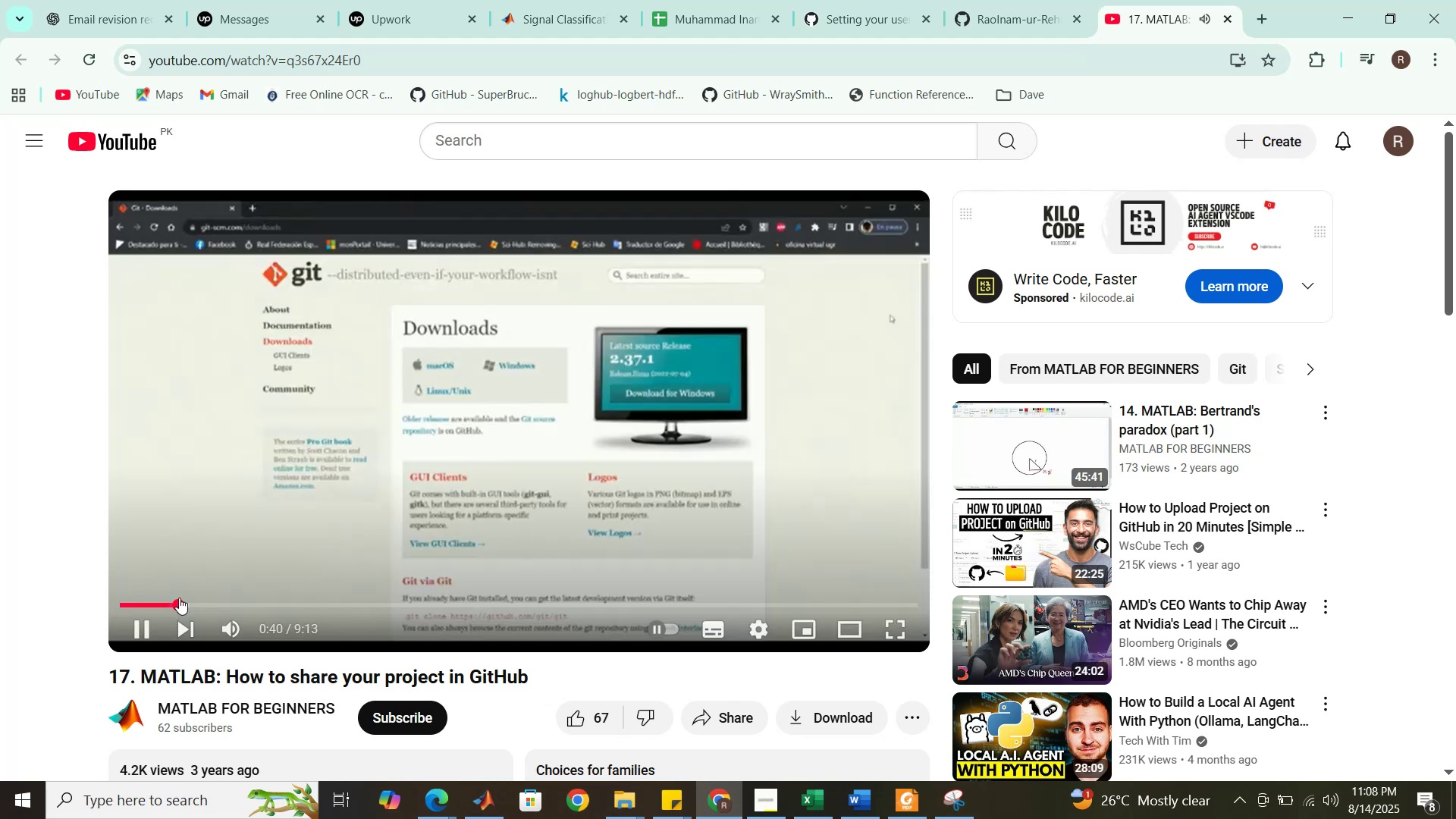 
left_click([190, 542])
 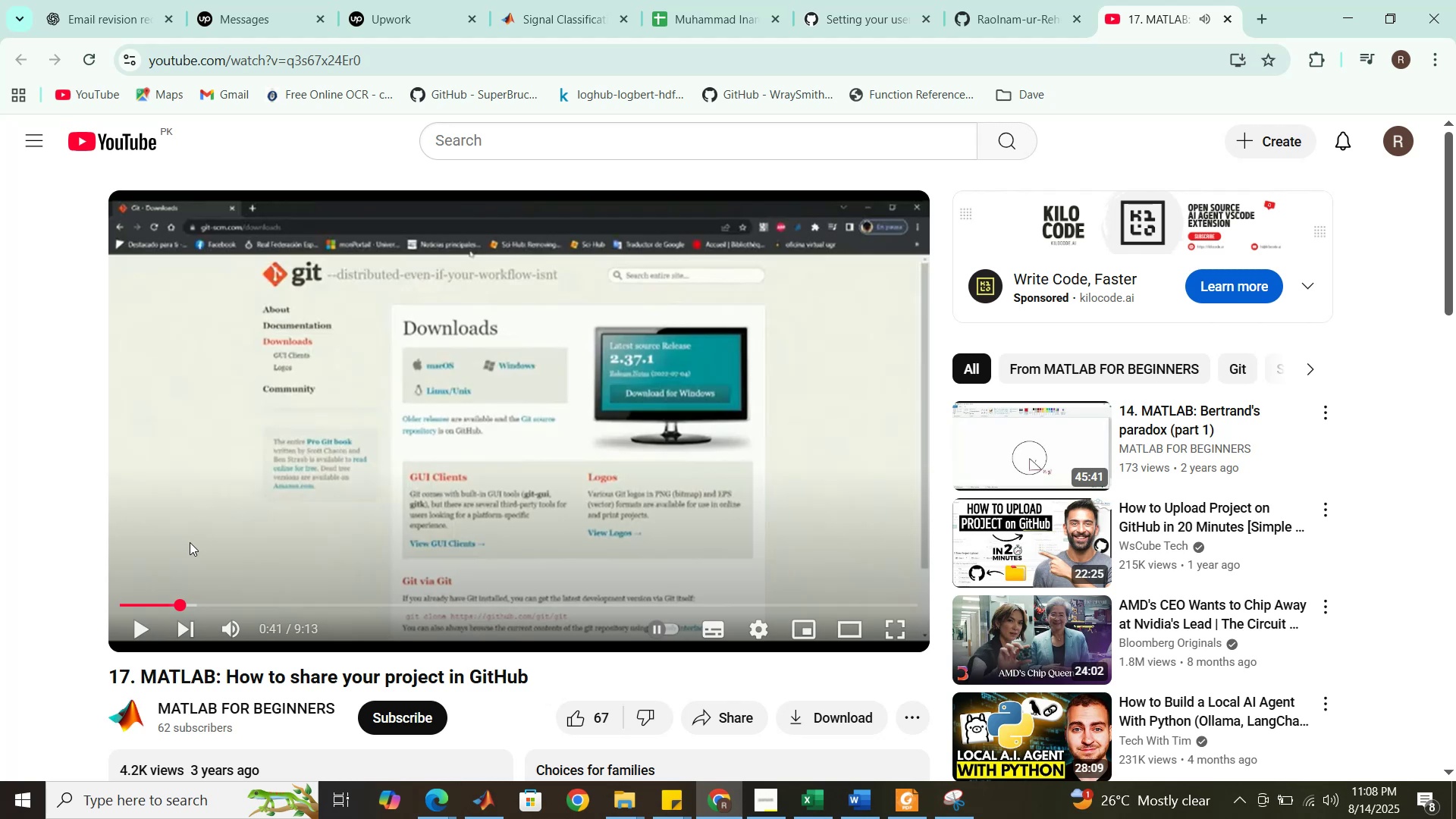 
scroll: coordinate [268, 599], scroll_direction: down, amount: 4.0
 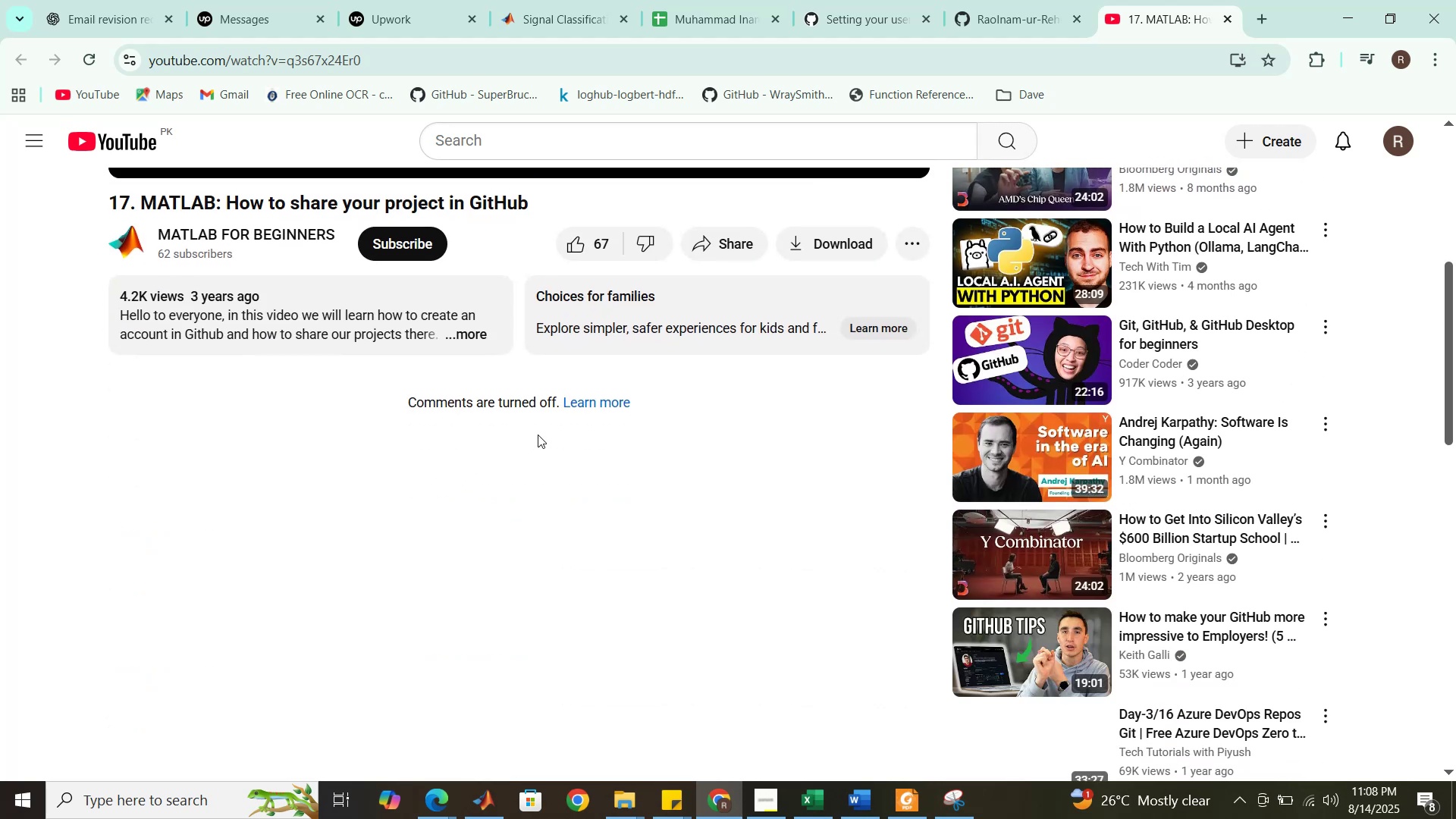 
wait(5.96)
 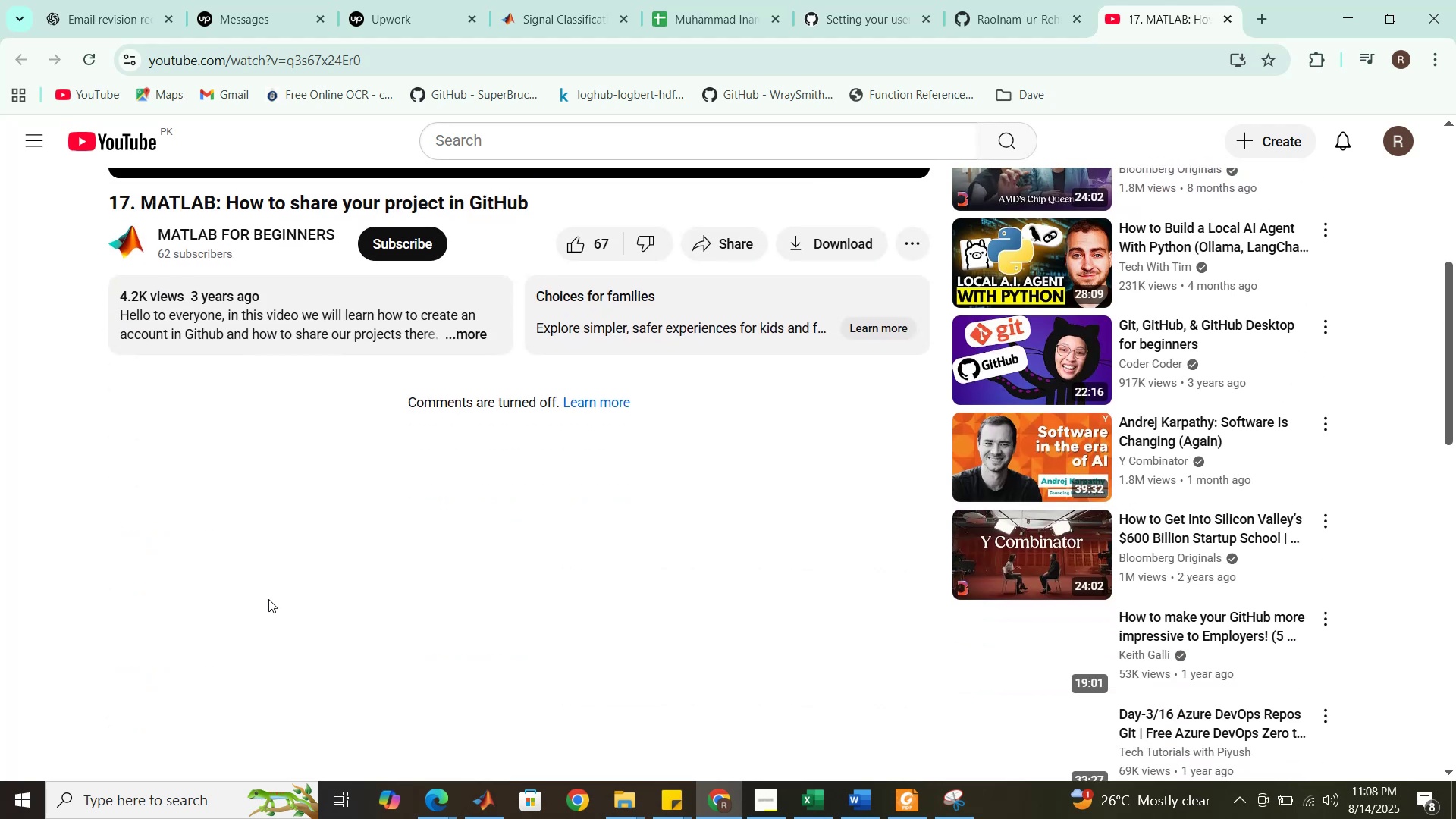 
left_click([469, 336])
 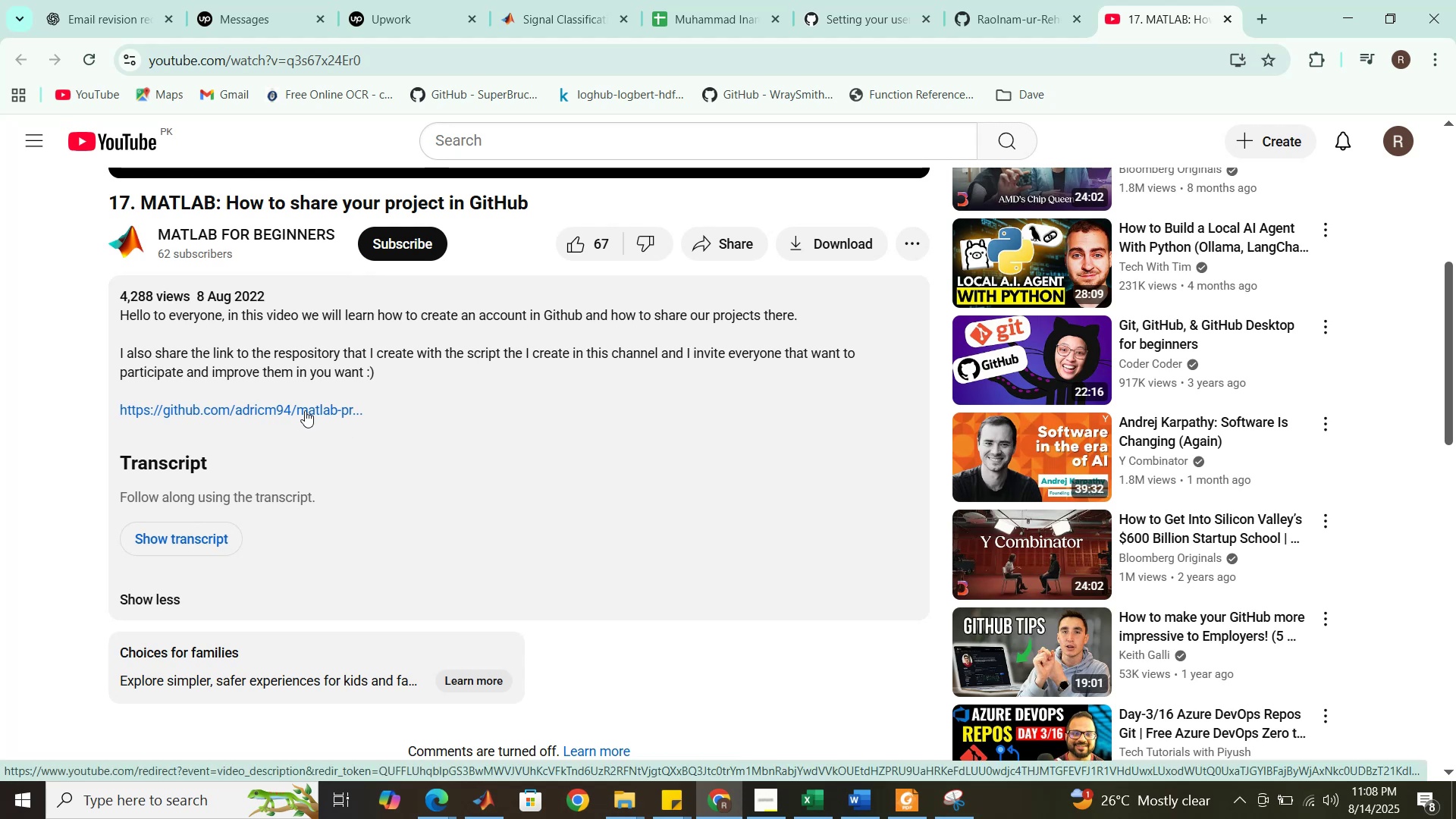 
wait(14.66)
 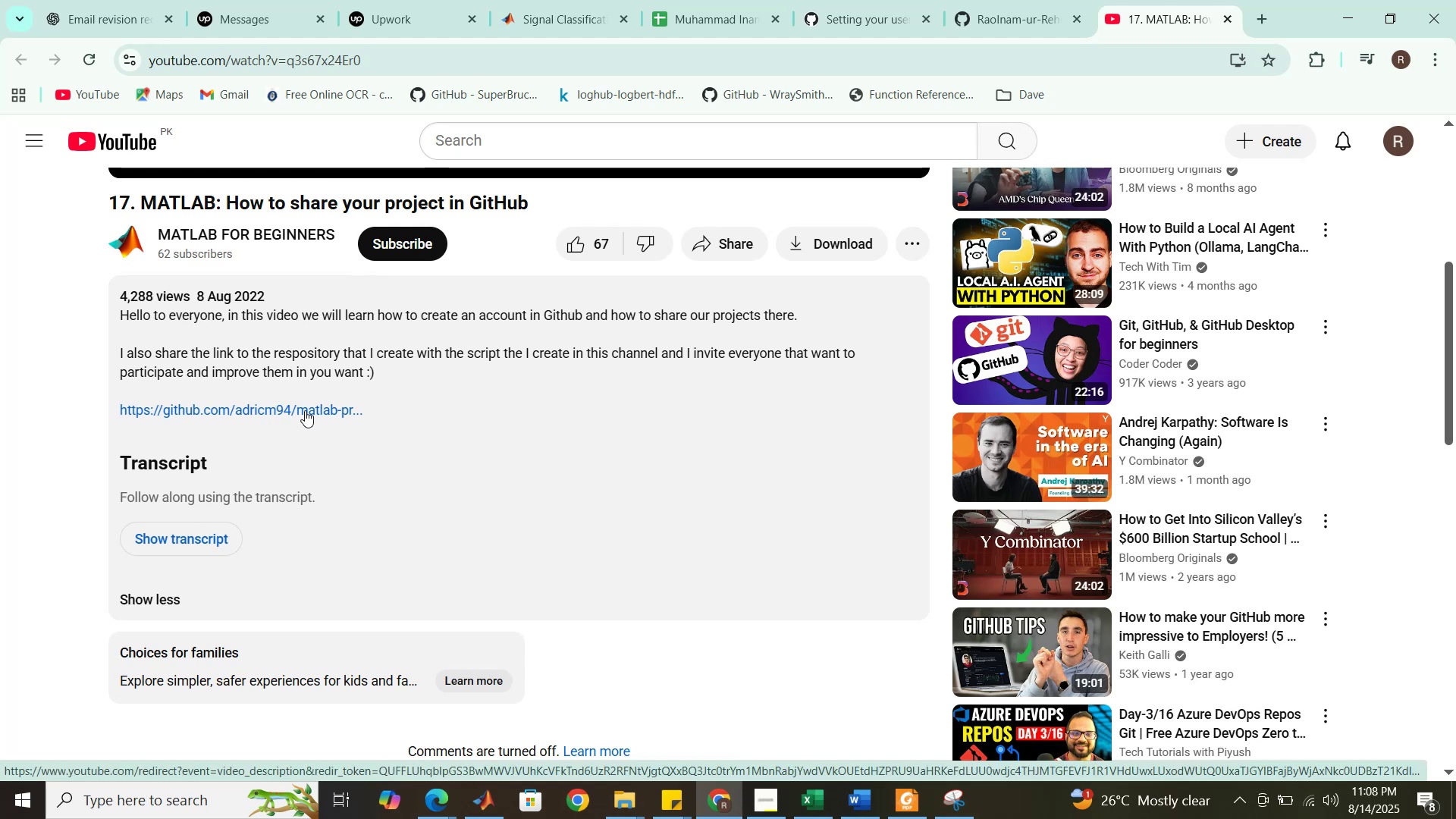 
scroll: coordinate [305, 410], scroll_direction: up, amount: 4.0
 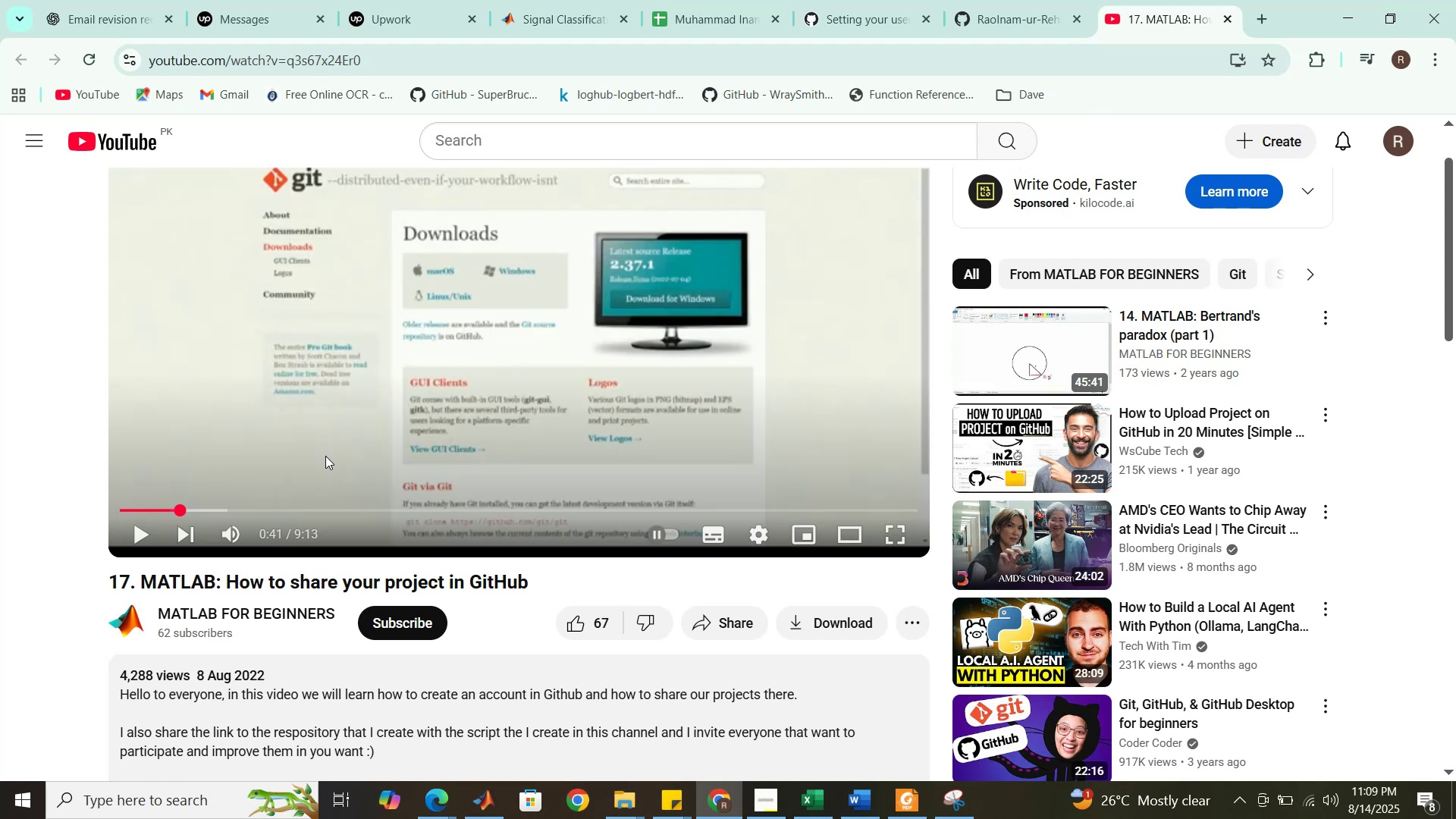 
wait(24.1)
 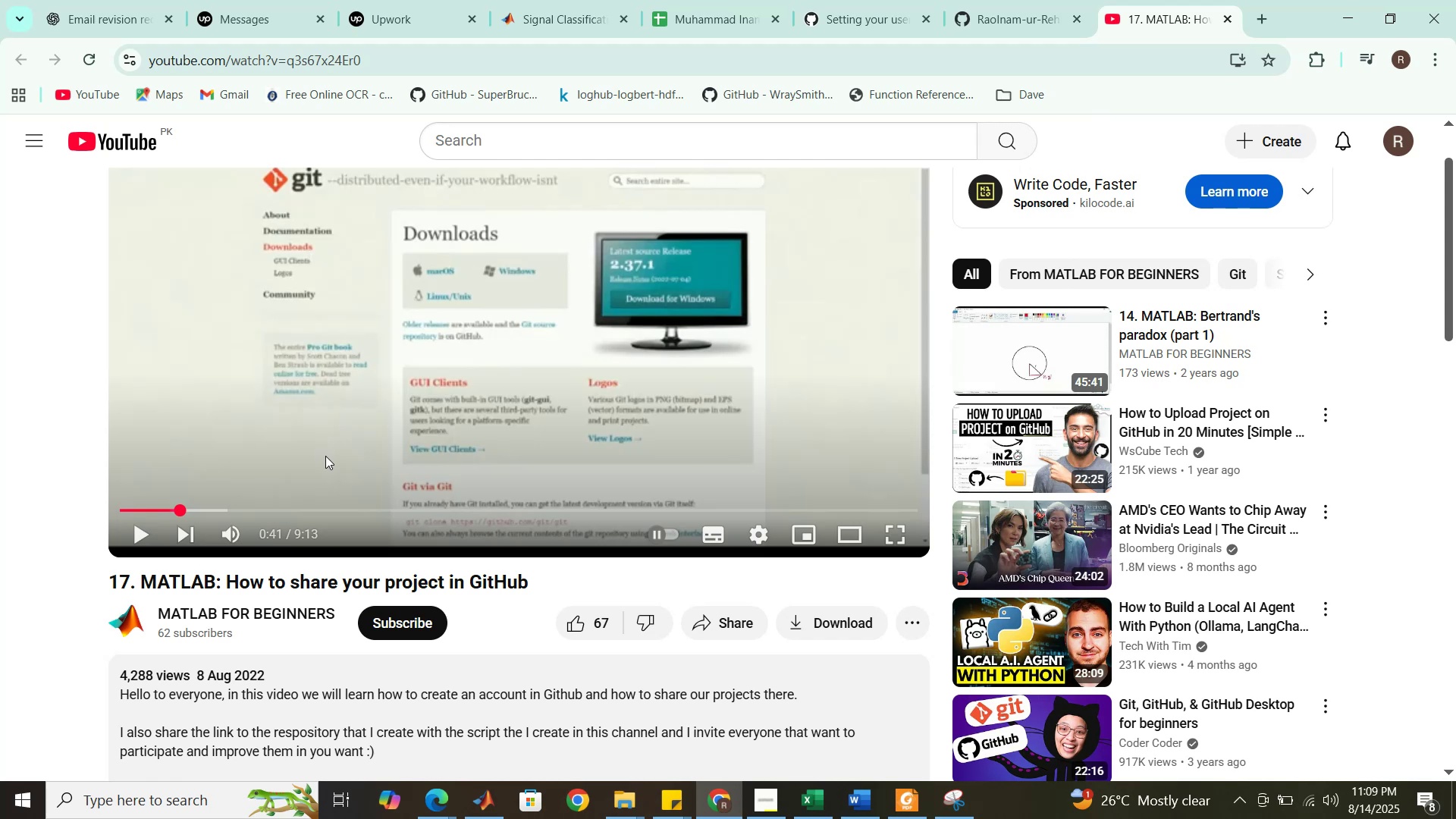 
left_click([1004, 0])
 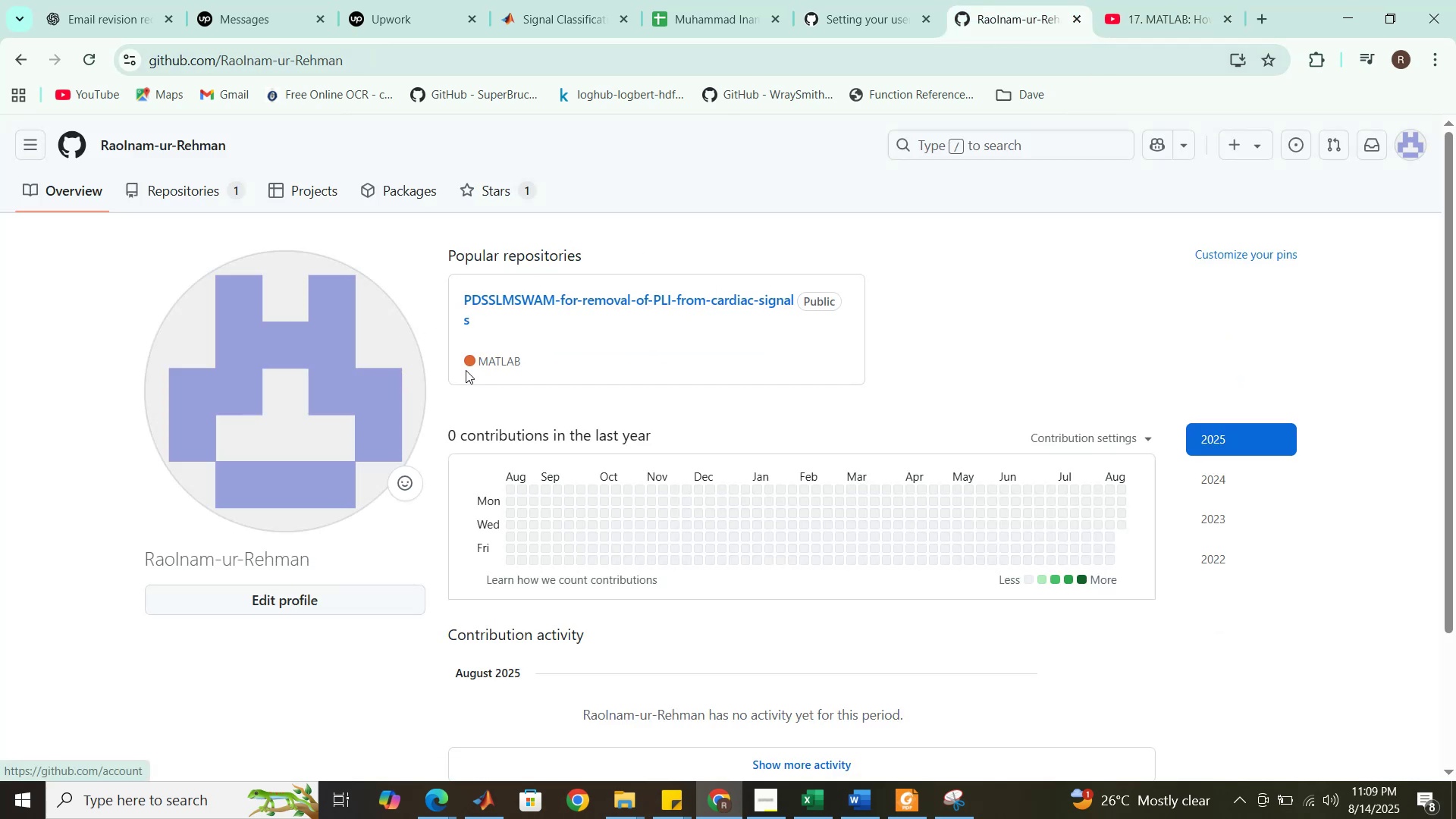 
left_click([585, 299])
 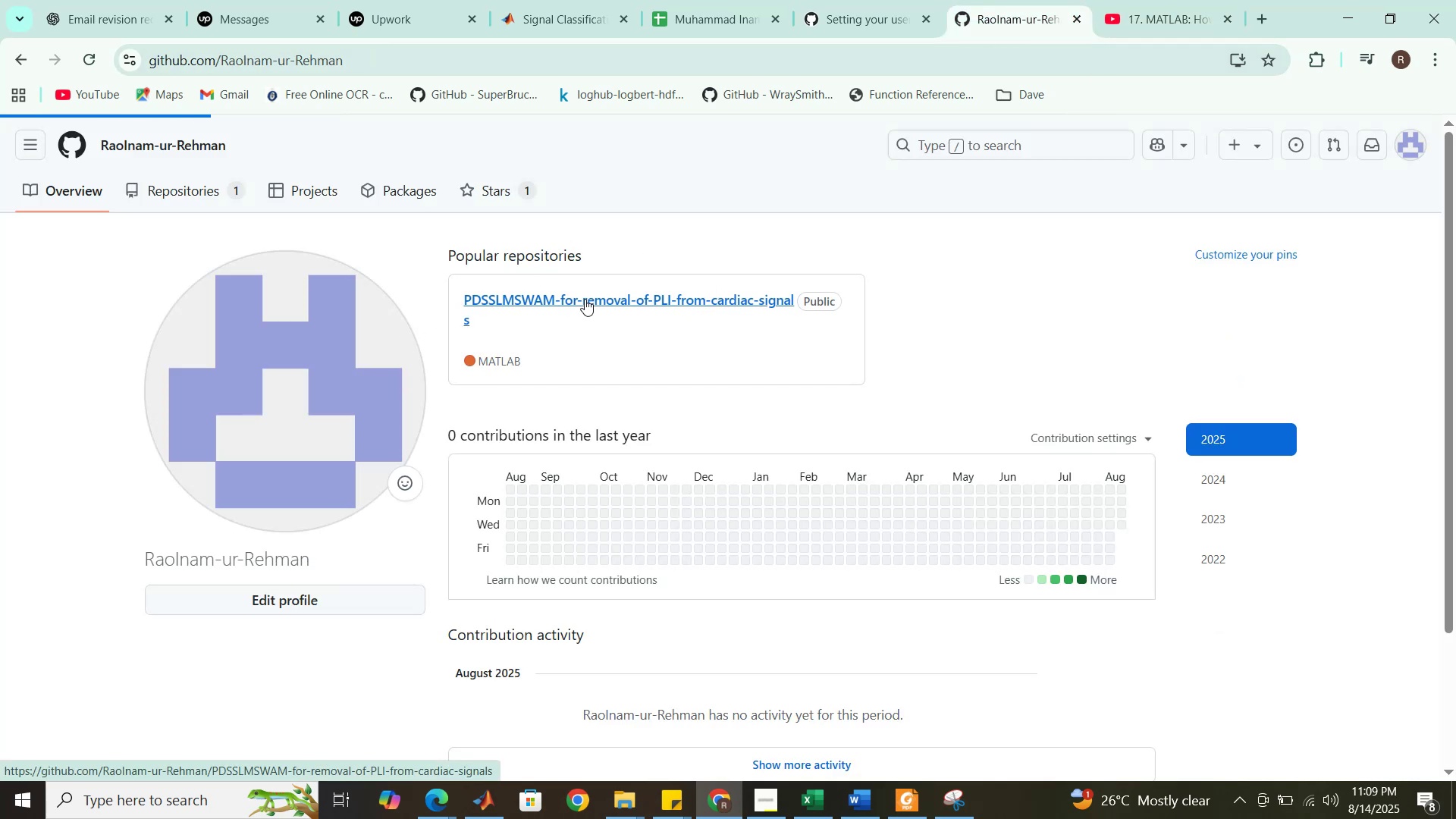 
left_click([443, 818])
 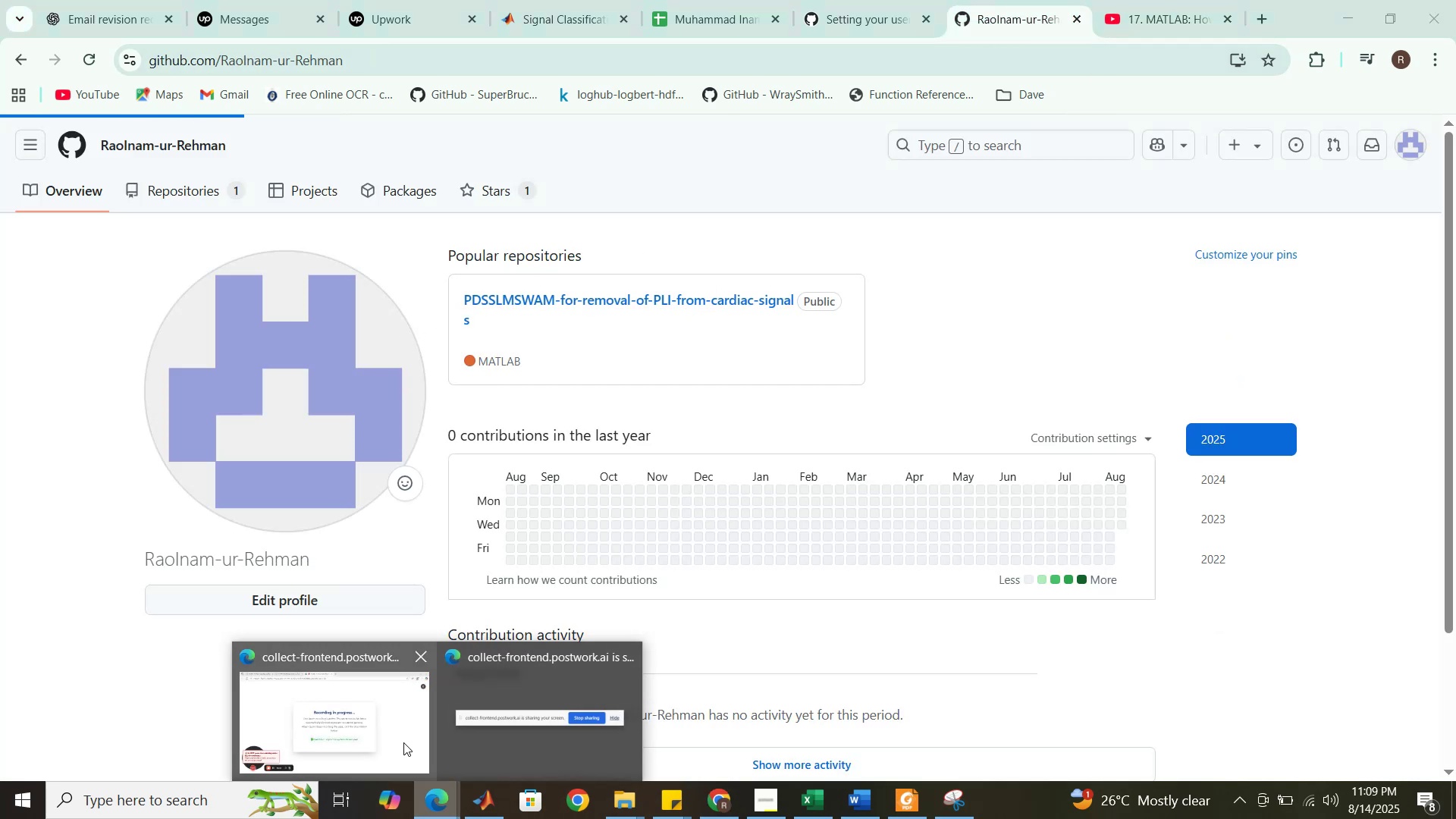 
left_click([403, 742])
 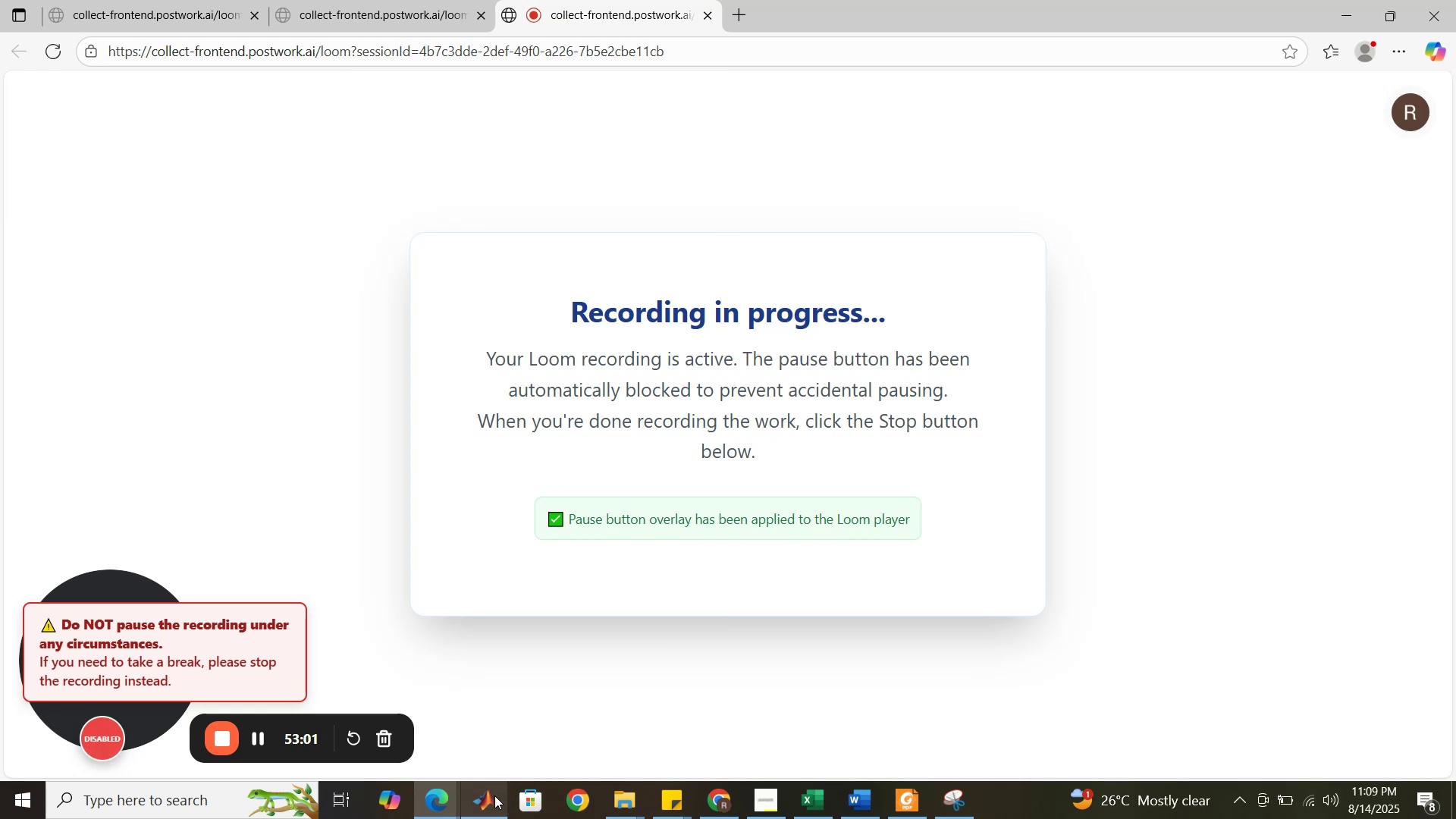 
left_click([715, 795])
 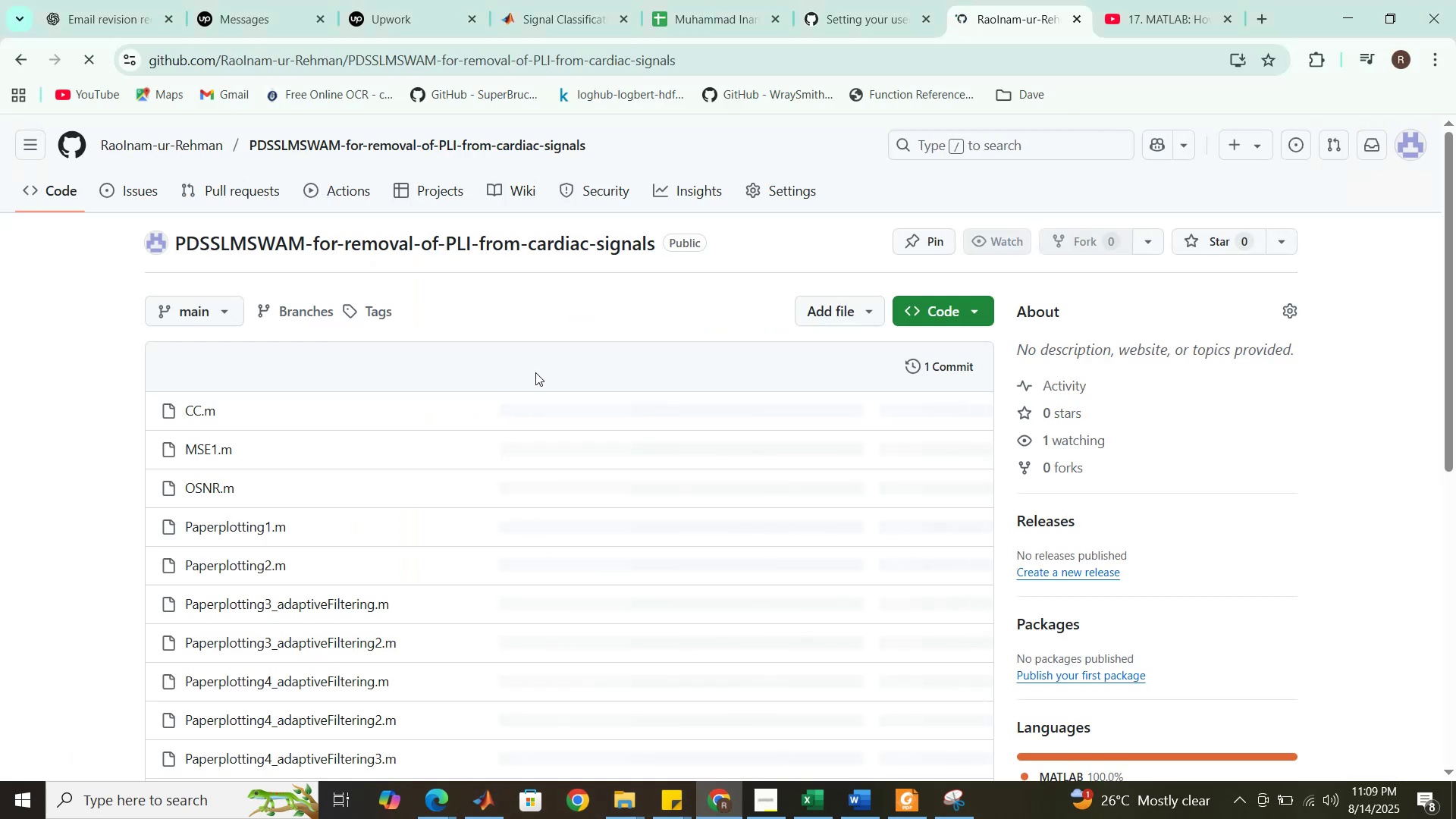 
wait(8.47)
 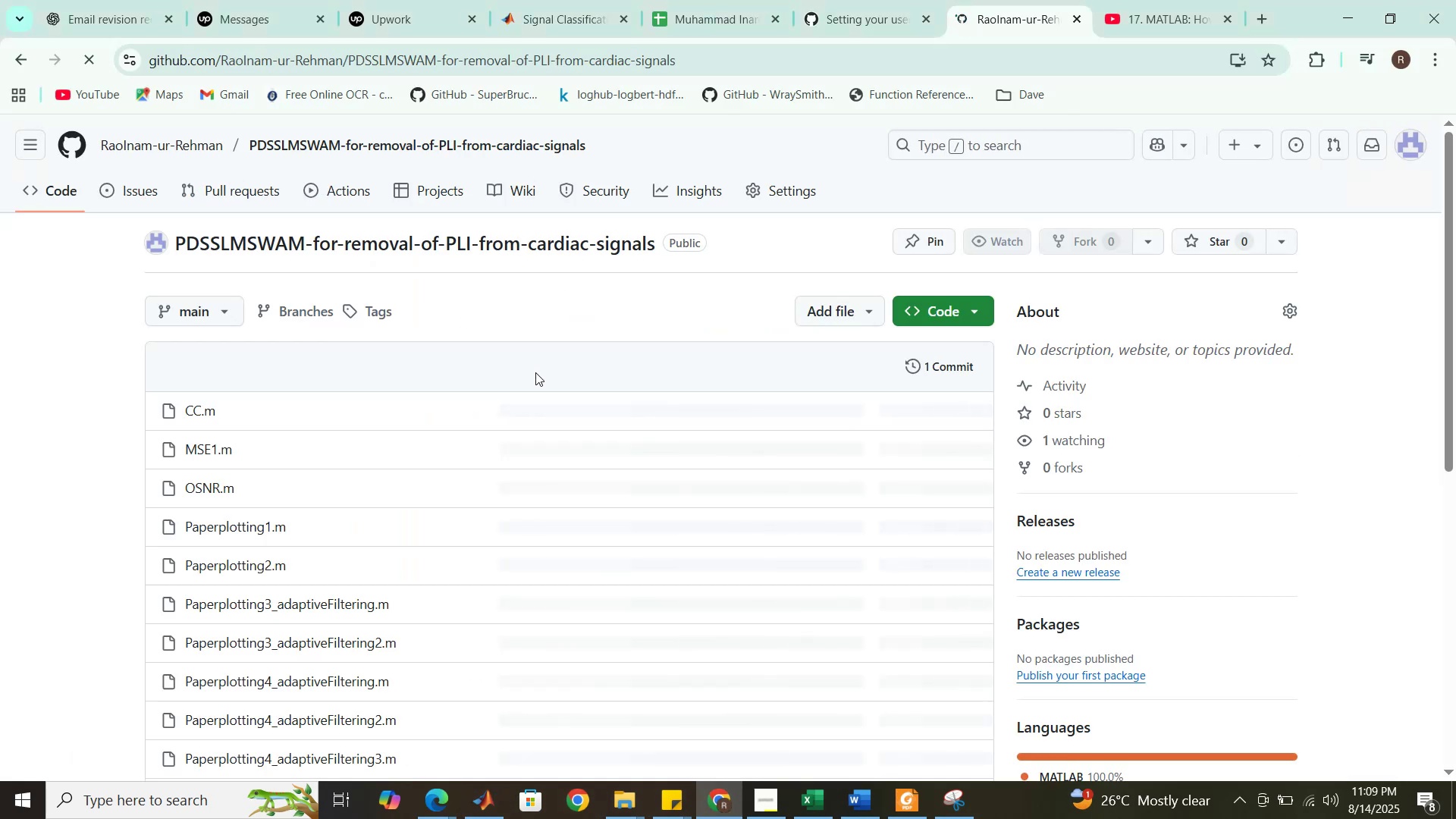 
left_click([795, 195])
 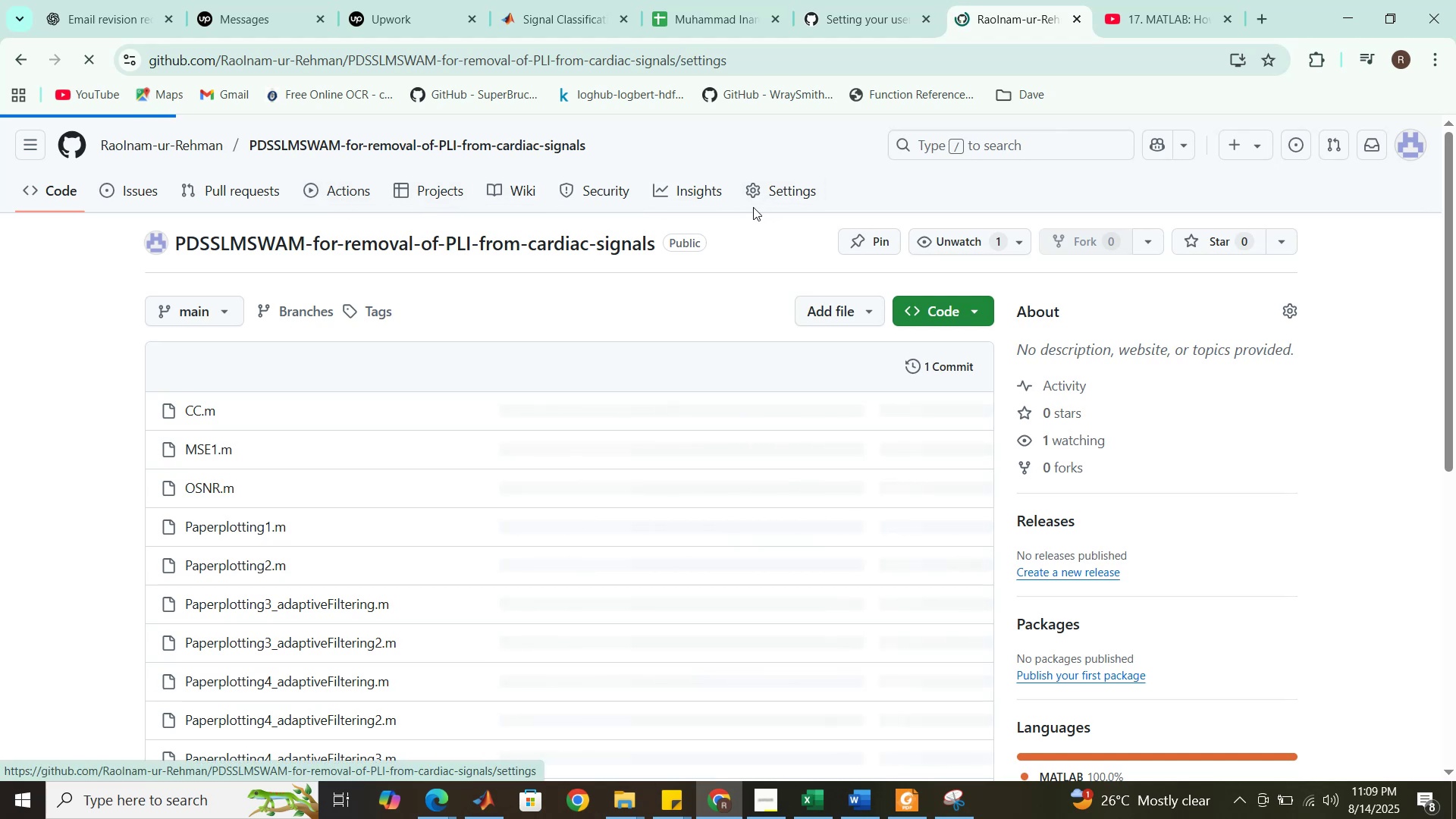 
mouse_move([575, 294])
 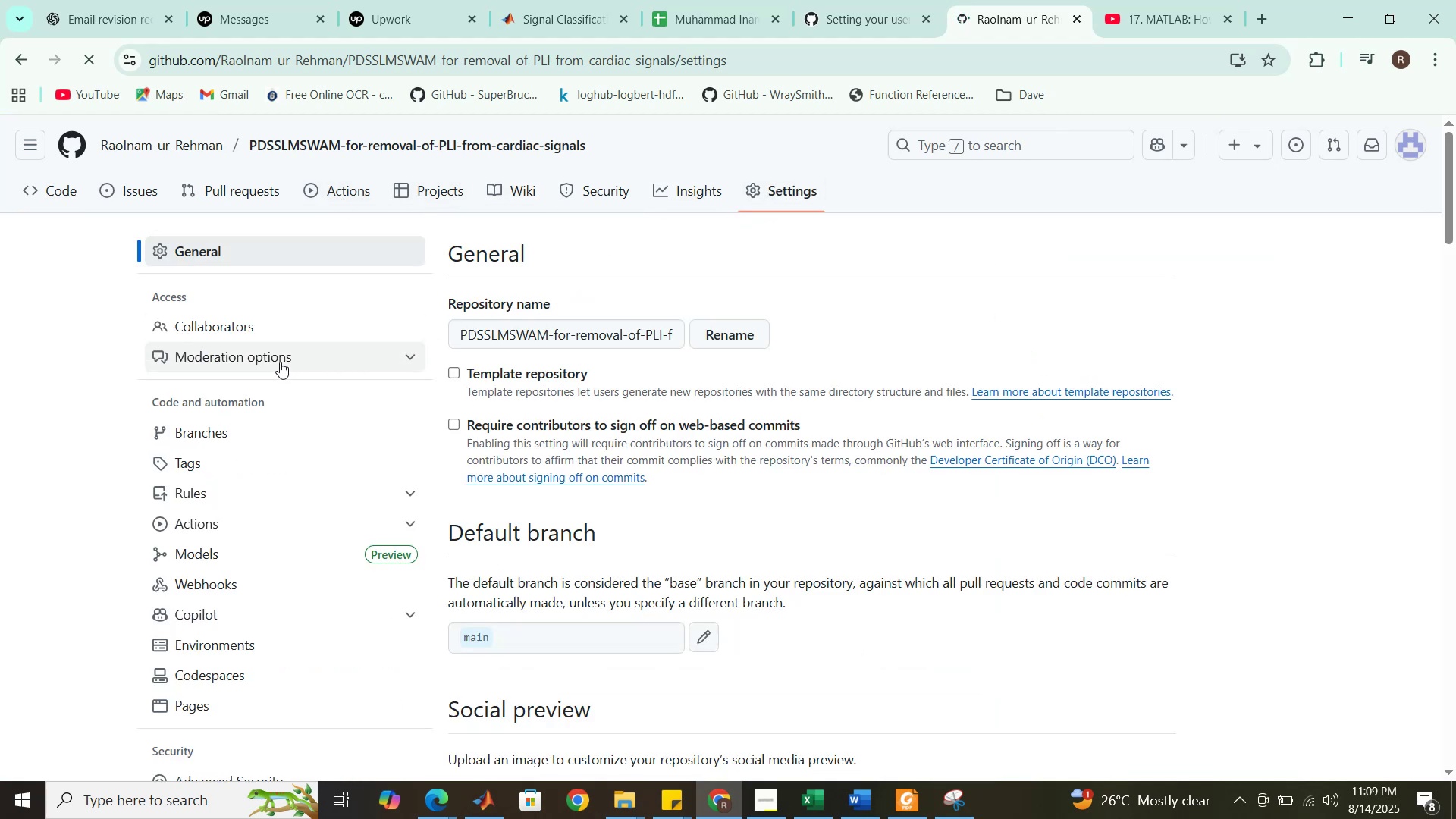 
left_click([263, 328])
 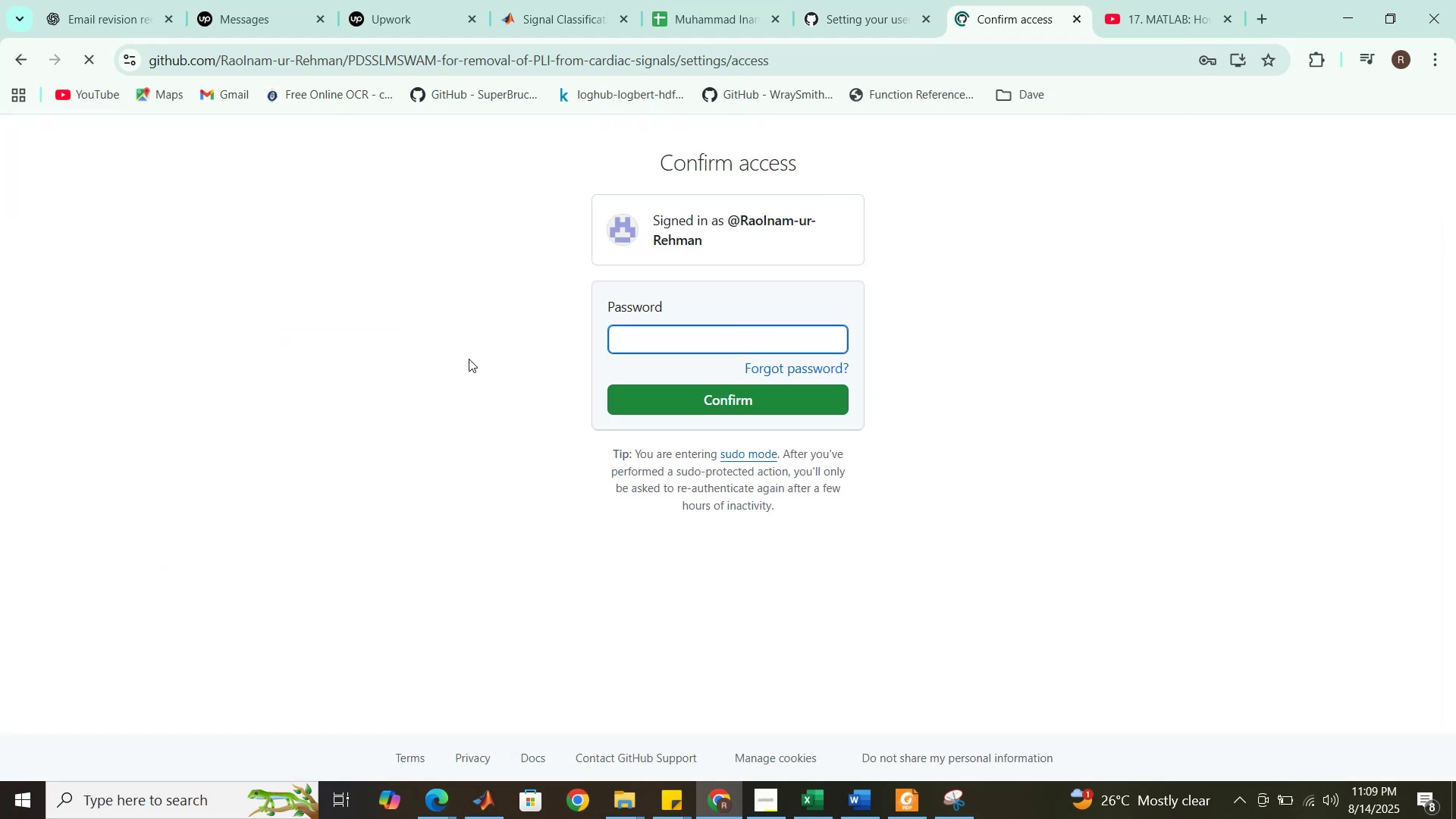 
wait(5.3)
 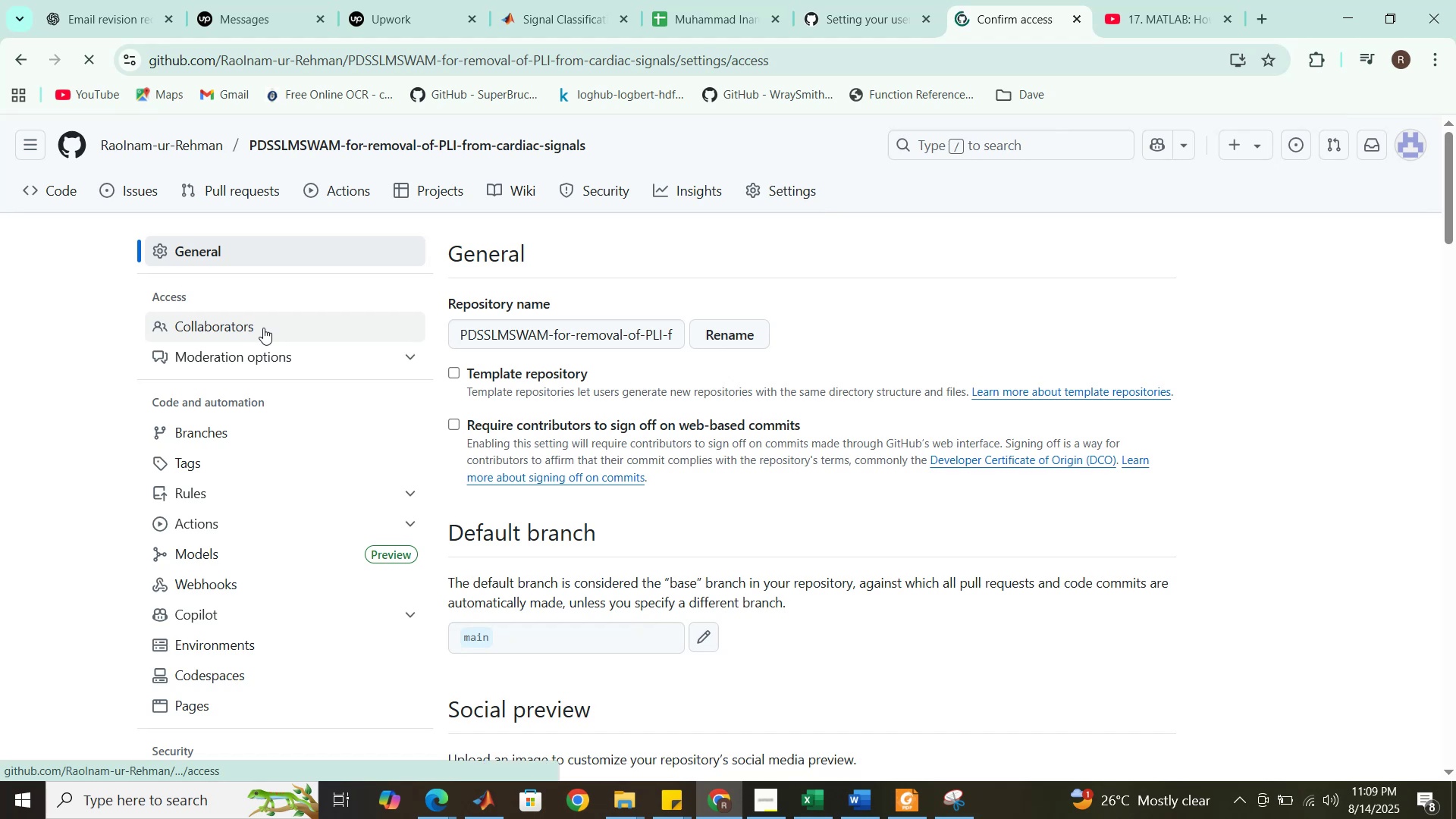 
left_click([660, 341])
 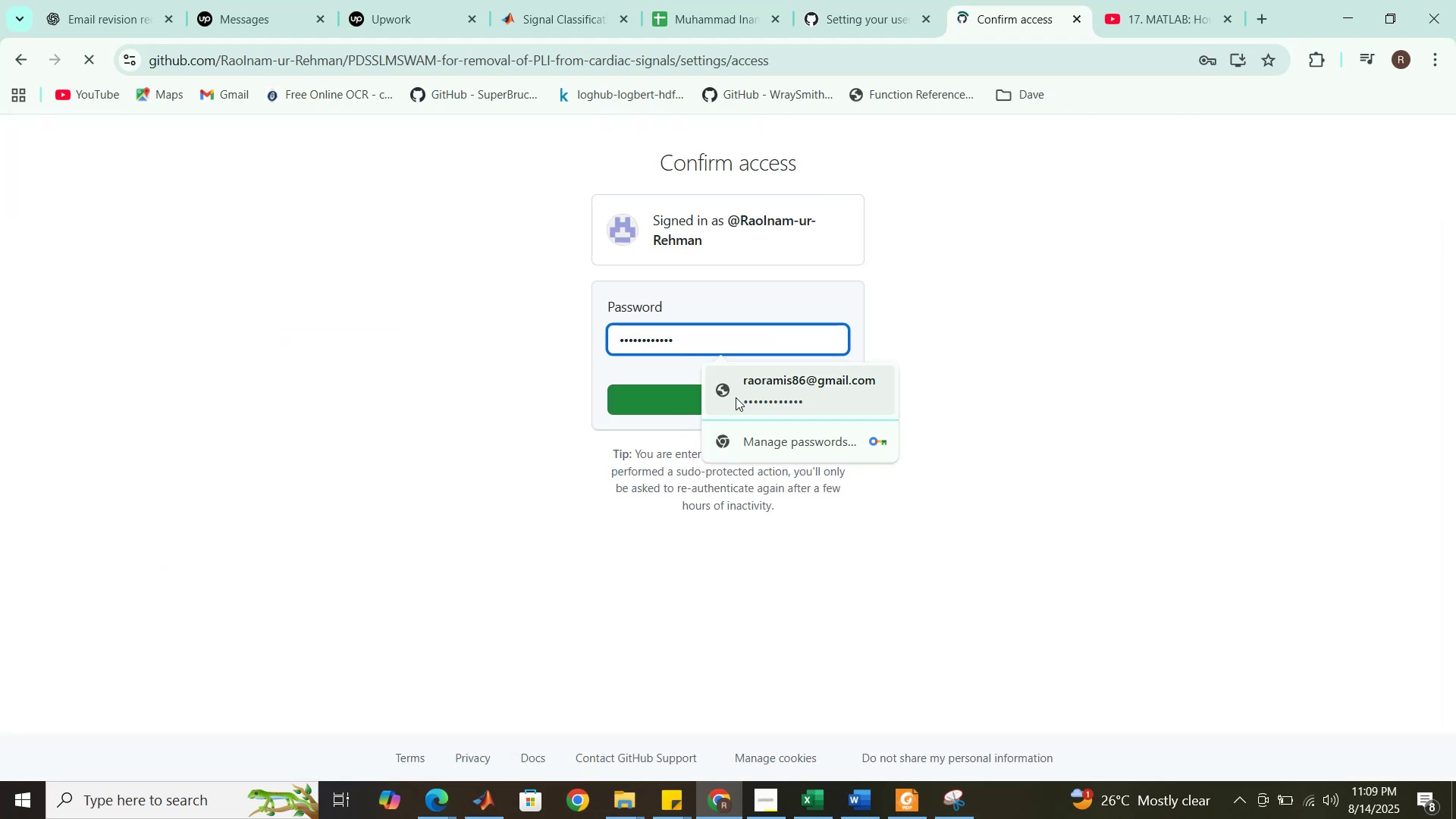 
left_click([736, 397])
 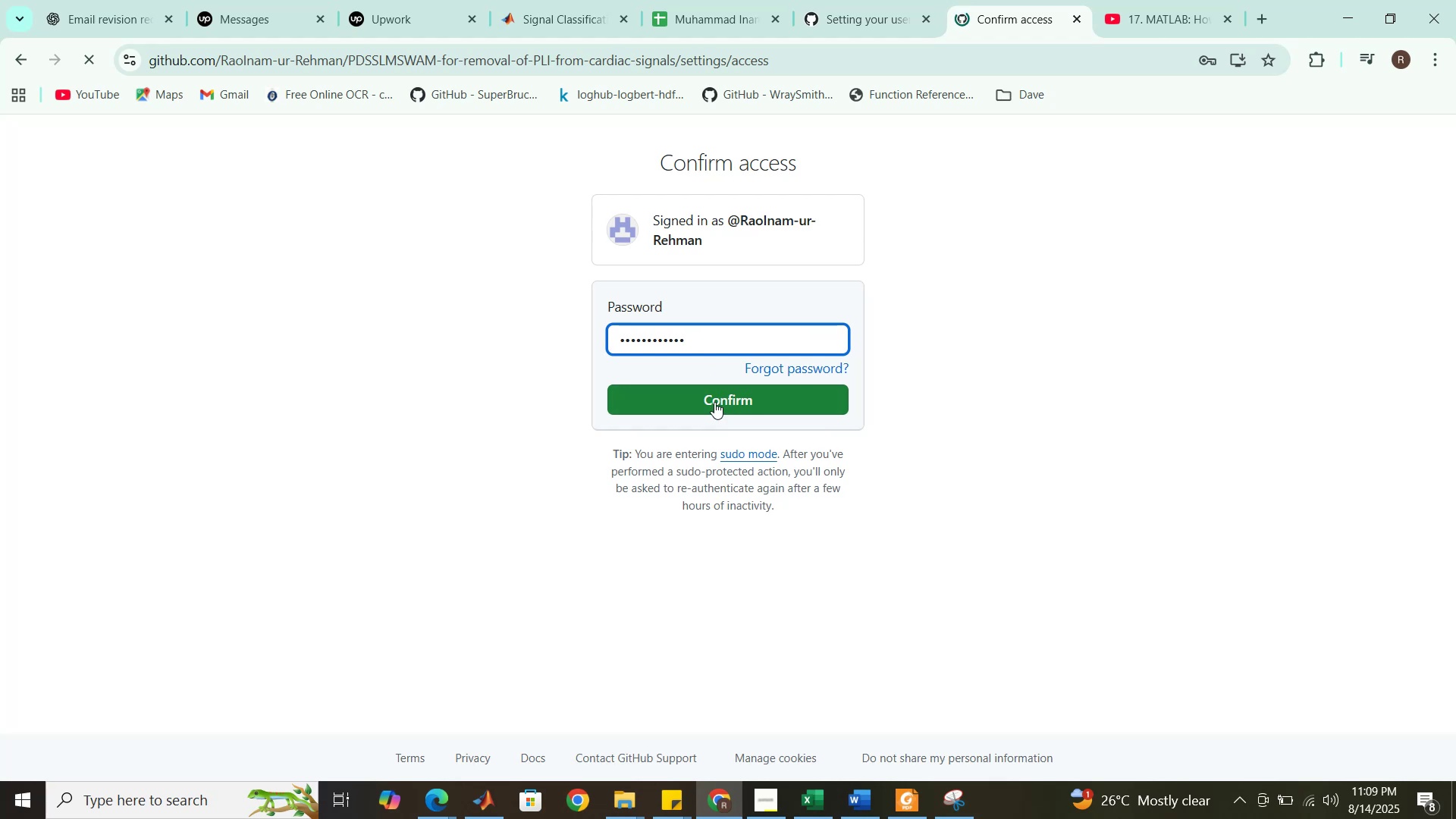 
wait(6.97)
 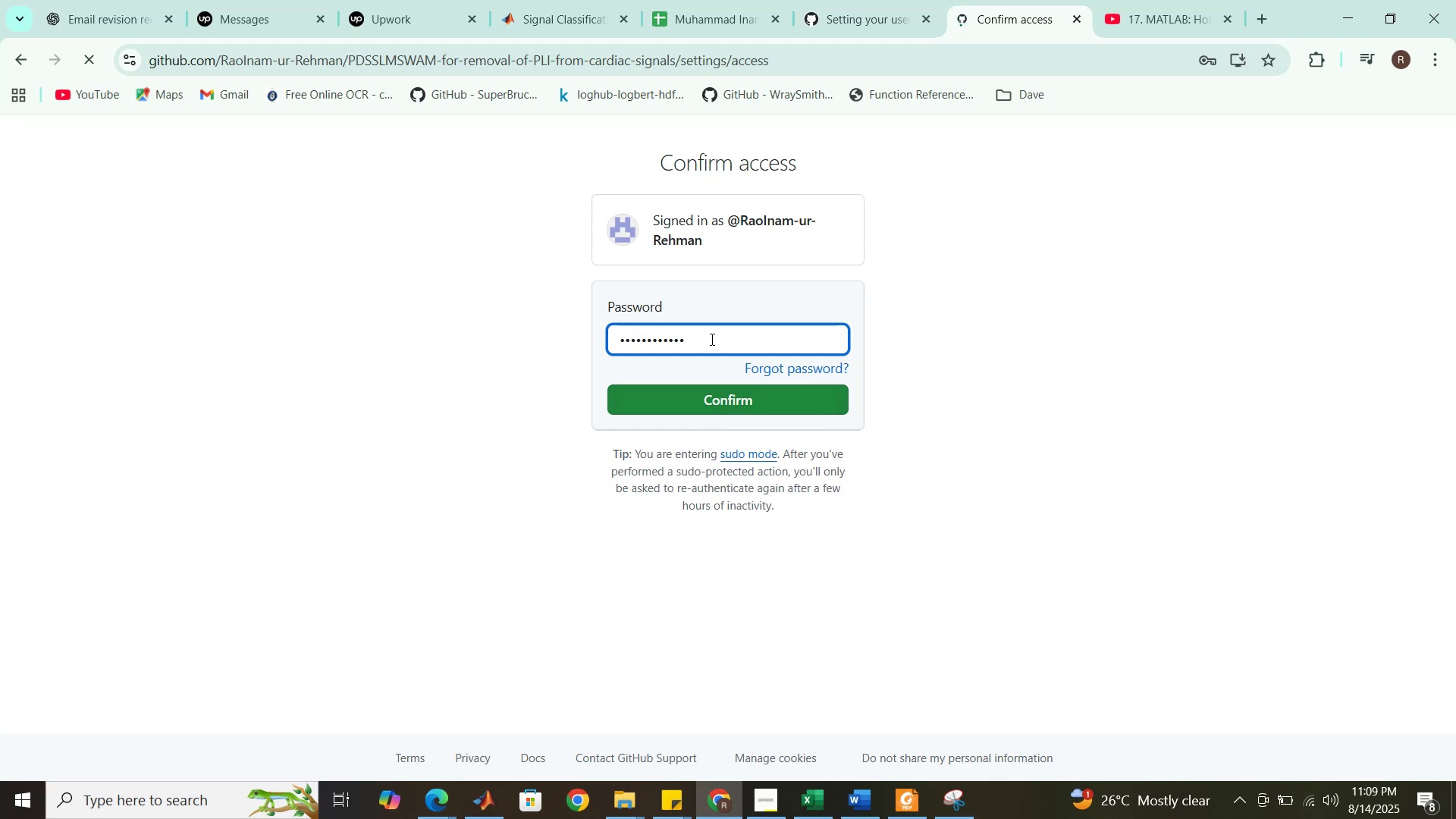 
left_click([714, 402])
 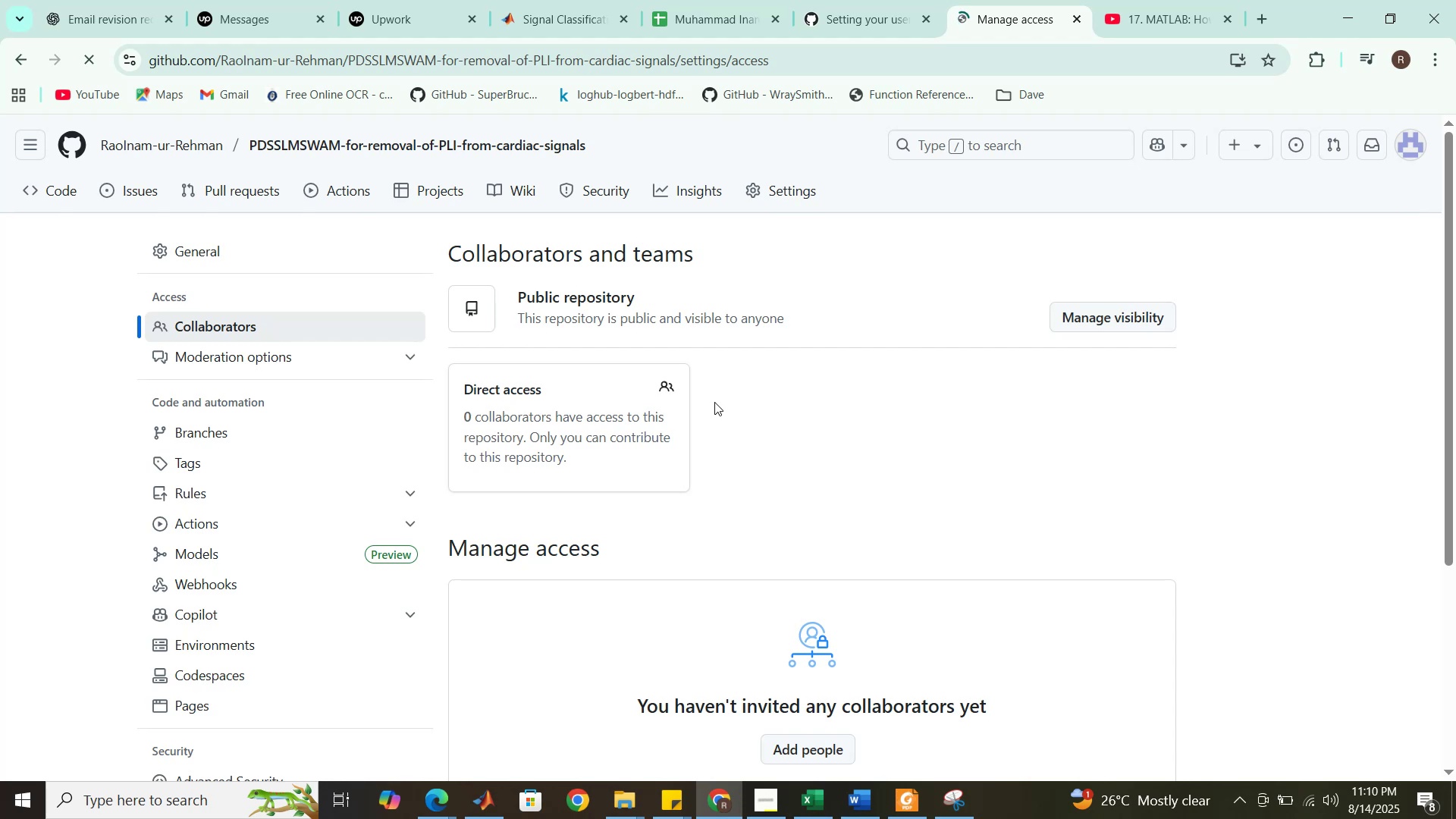 
wait(6.26)
 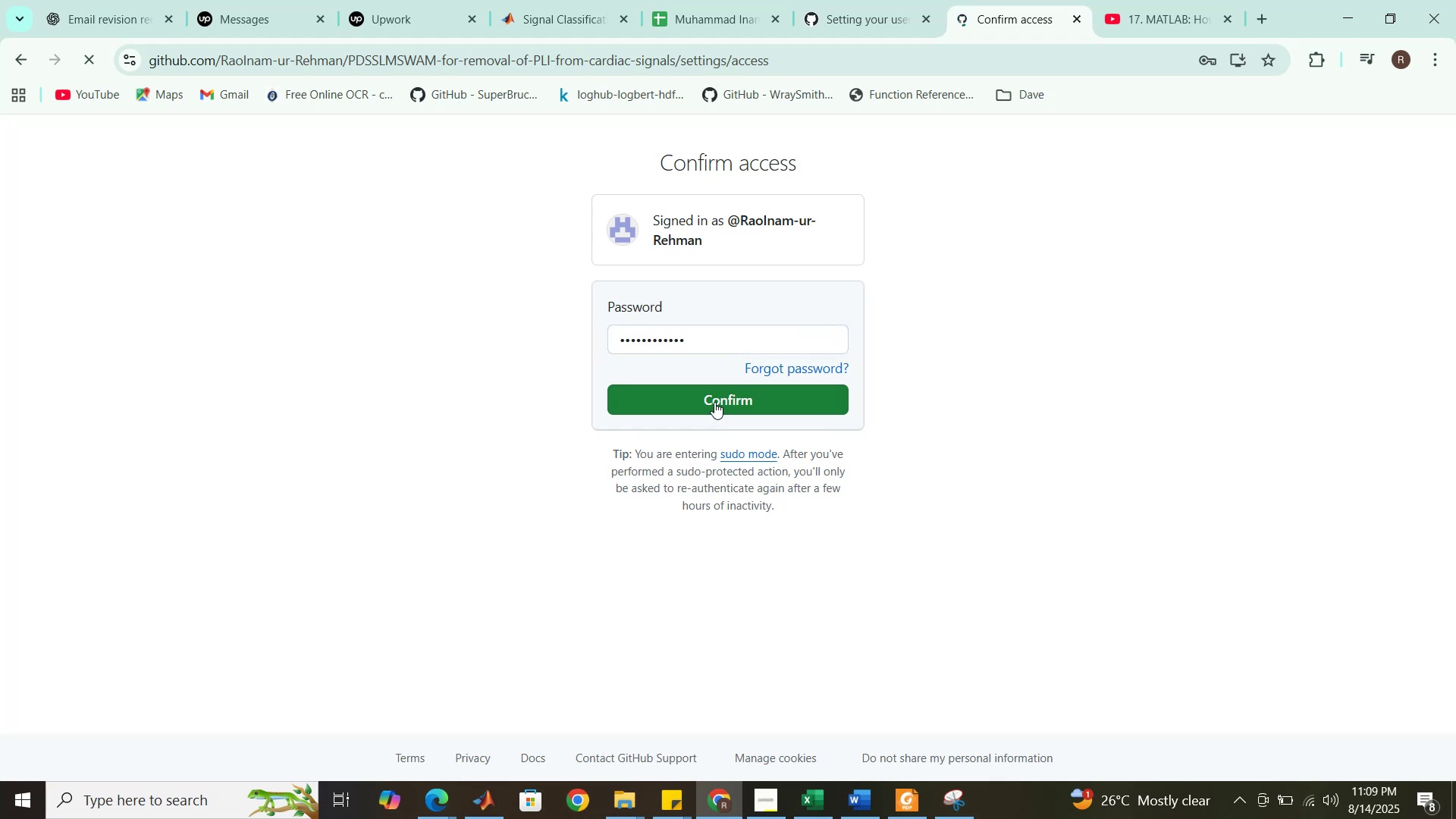 
scroll: coordinate [755, 381], scroll_direction: down, amount: 2.0
 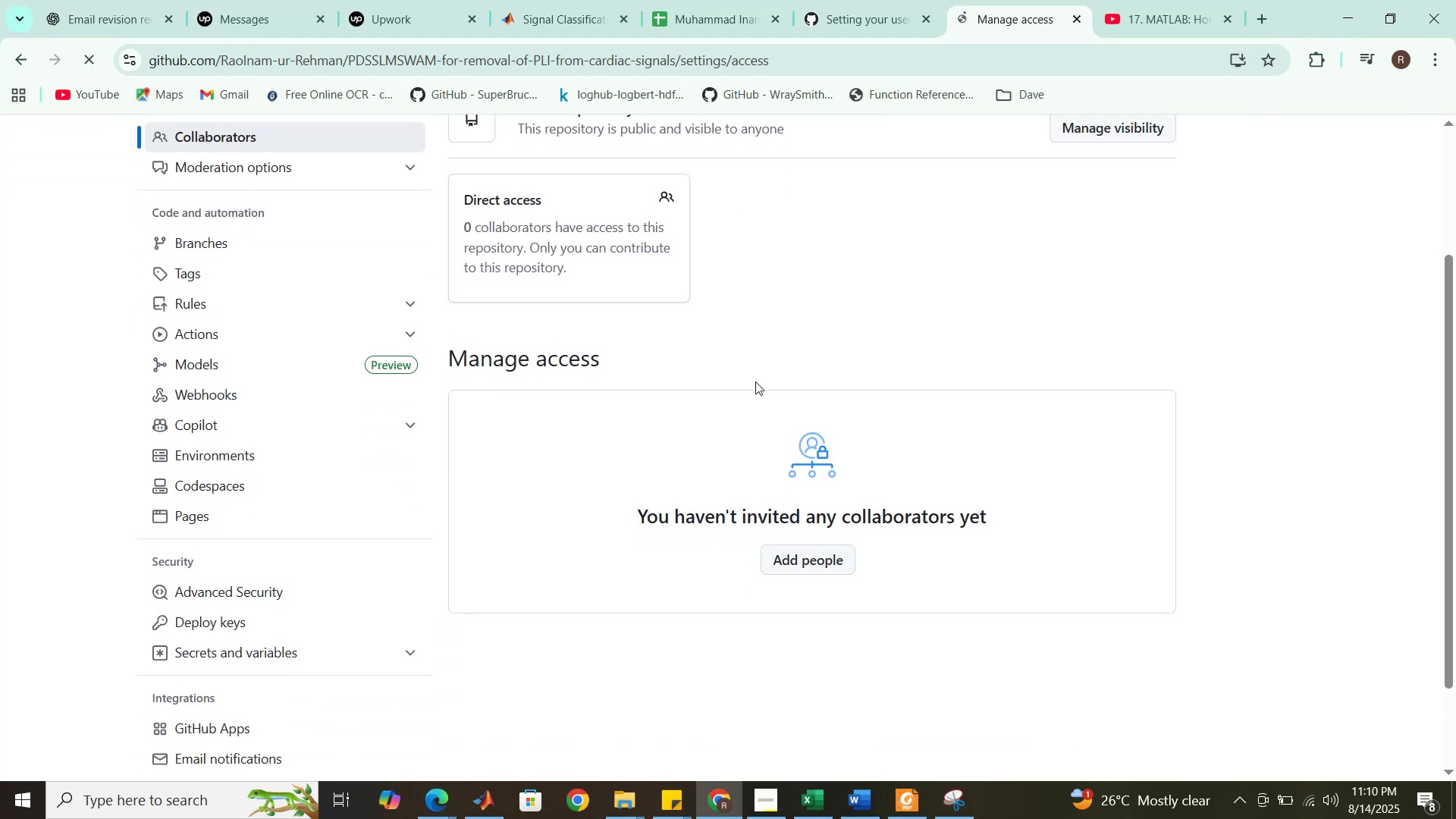 
scroll: coordinate [755, 381], scroll_direction: up, amount: 3.0
 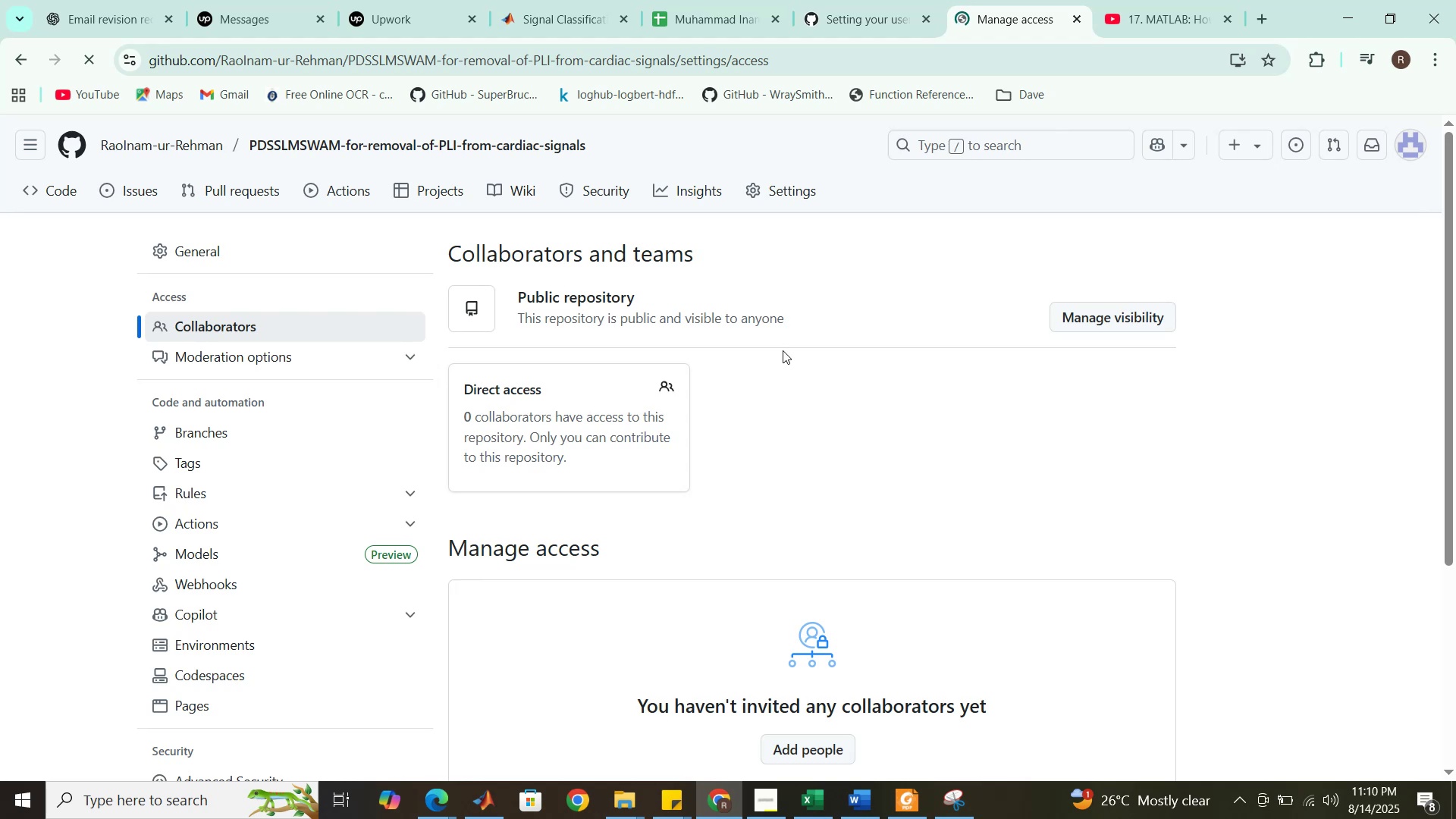 
wait(14.57)
 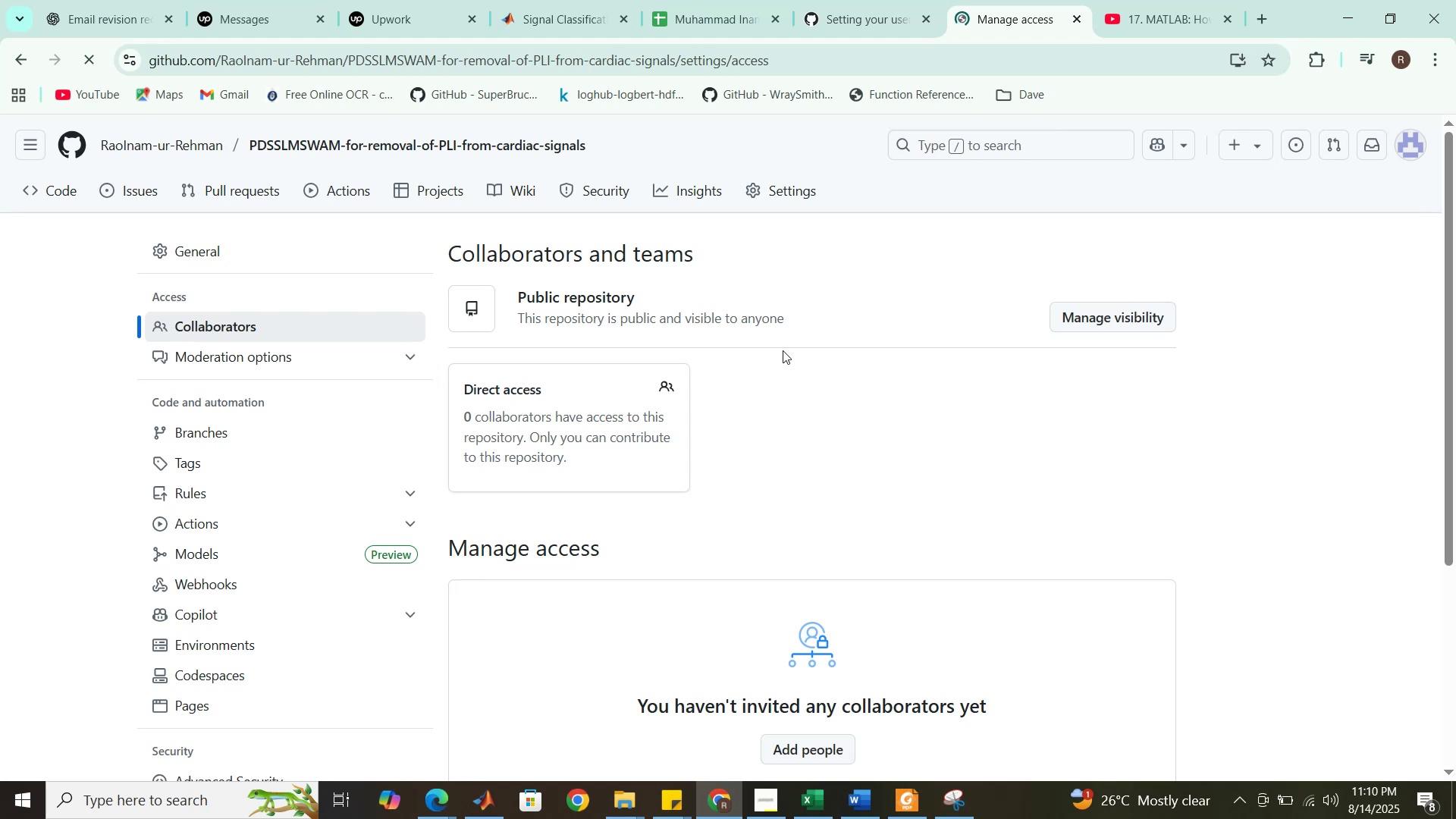 
left_click([1134, 0])
 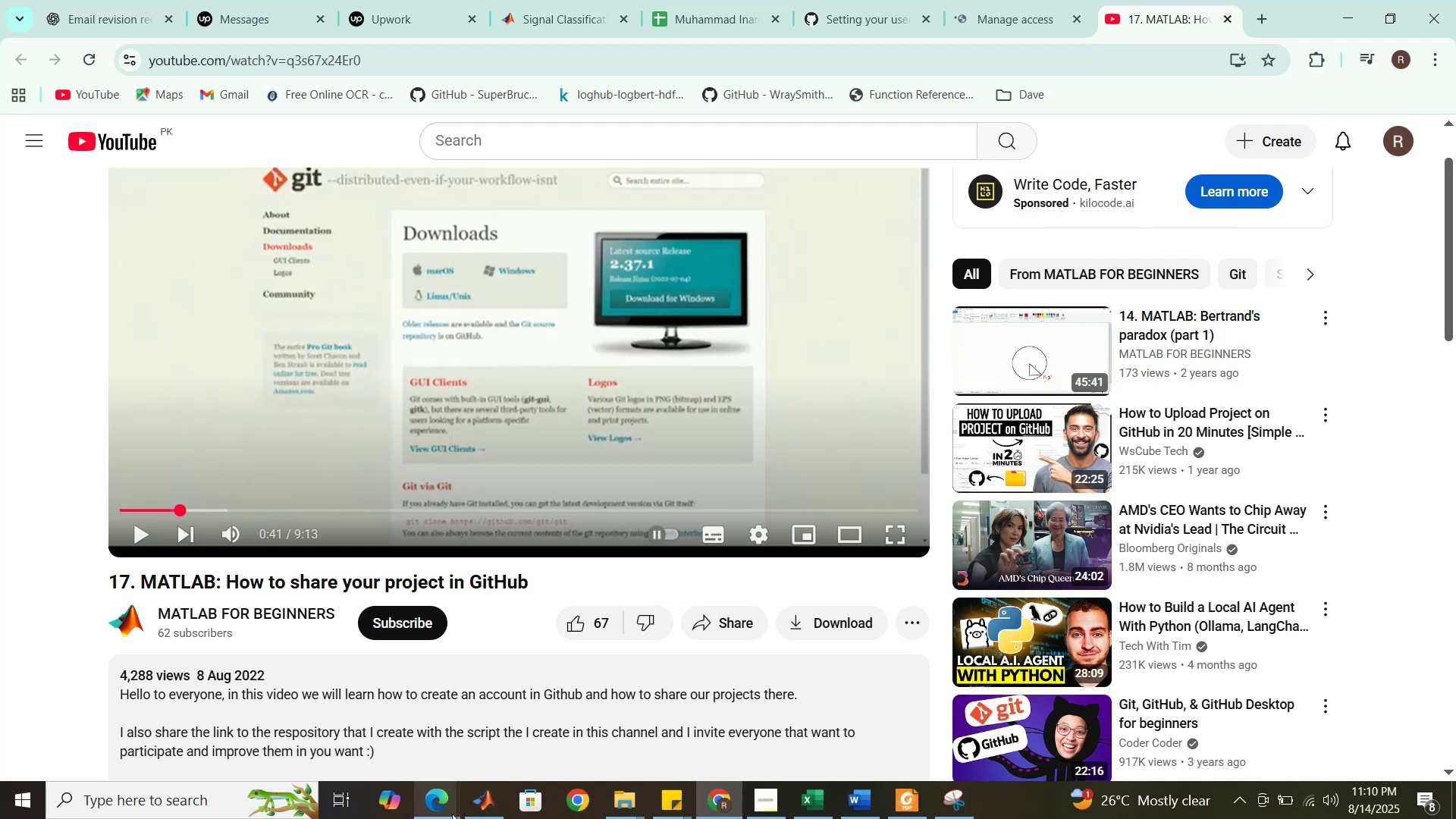 
left_click([482, 811])
 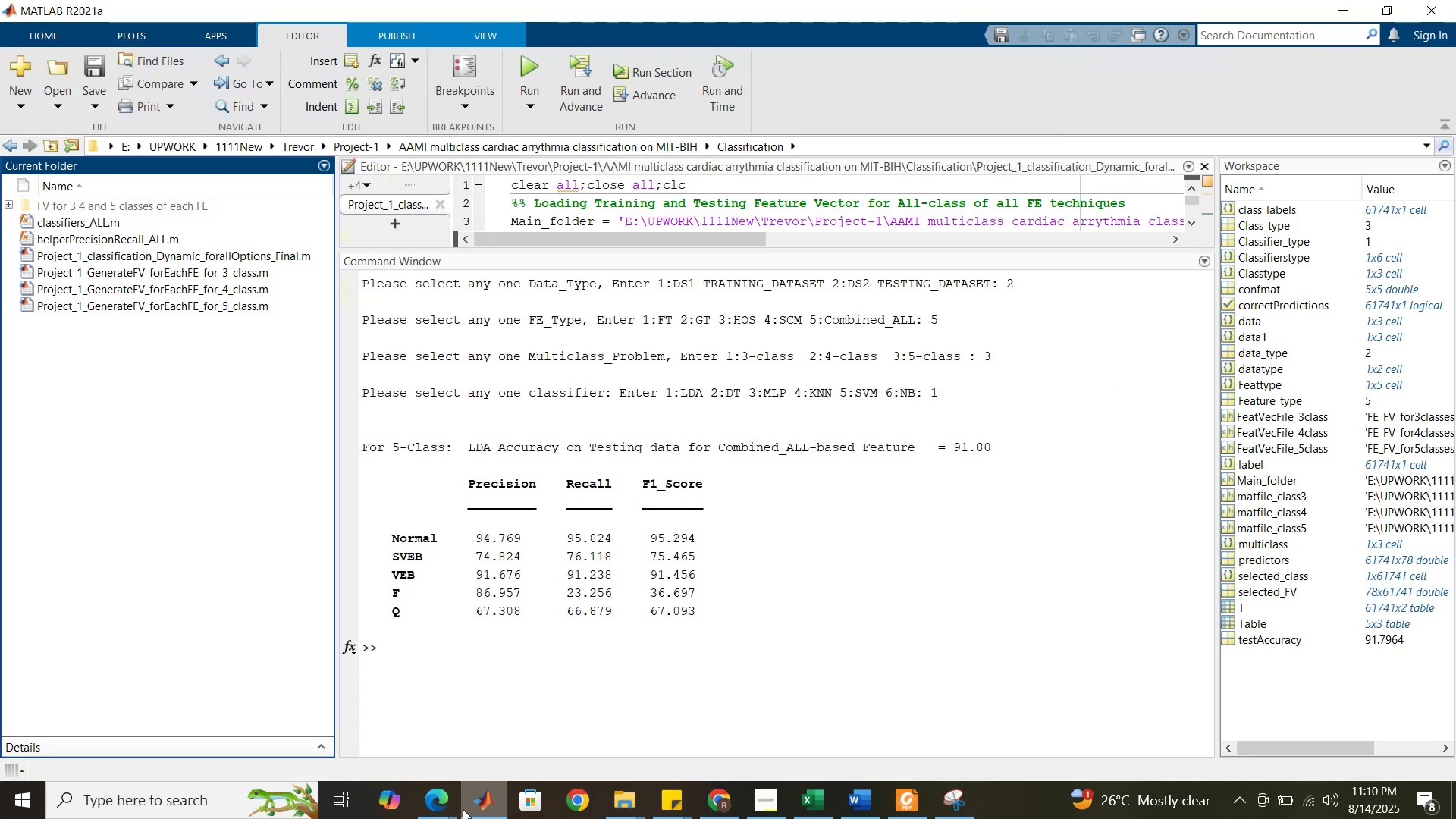 
left_click([441, 809])
 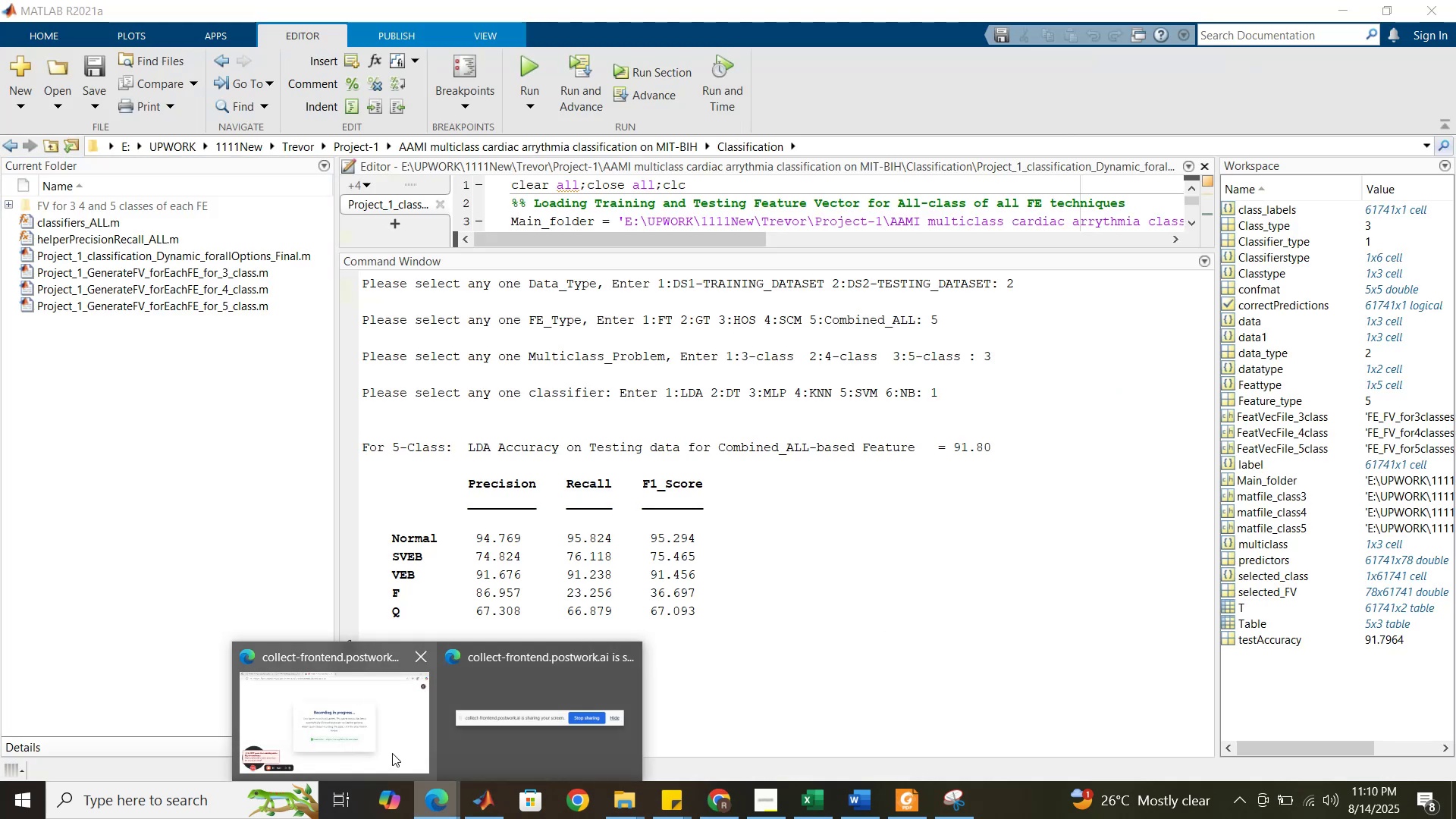 
left_click([392, 753])
 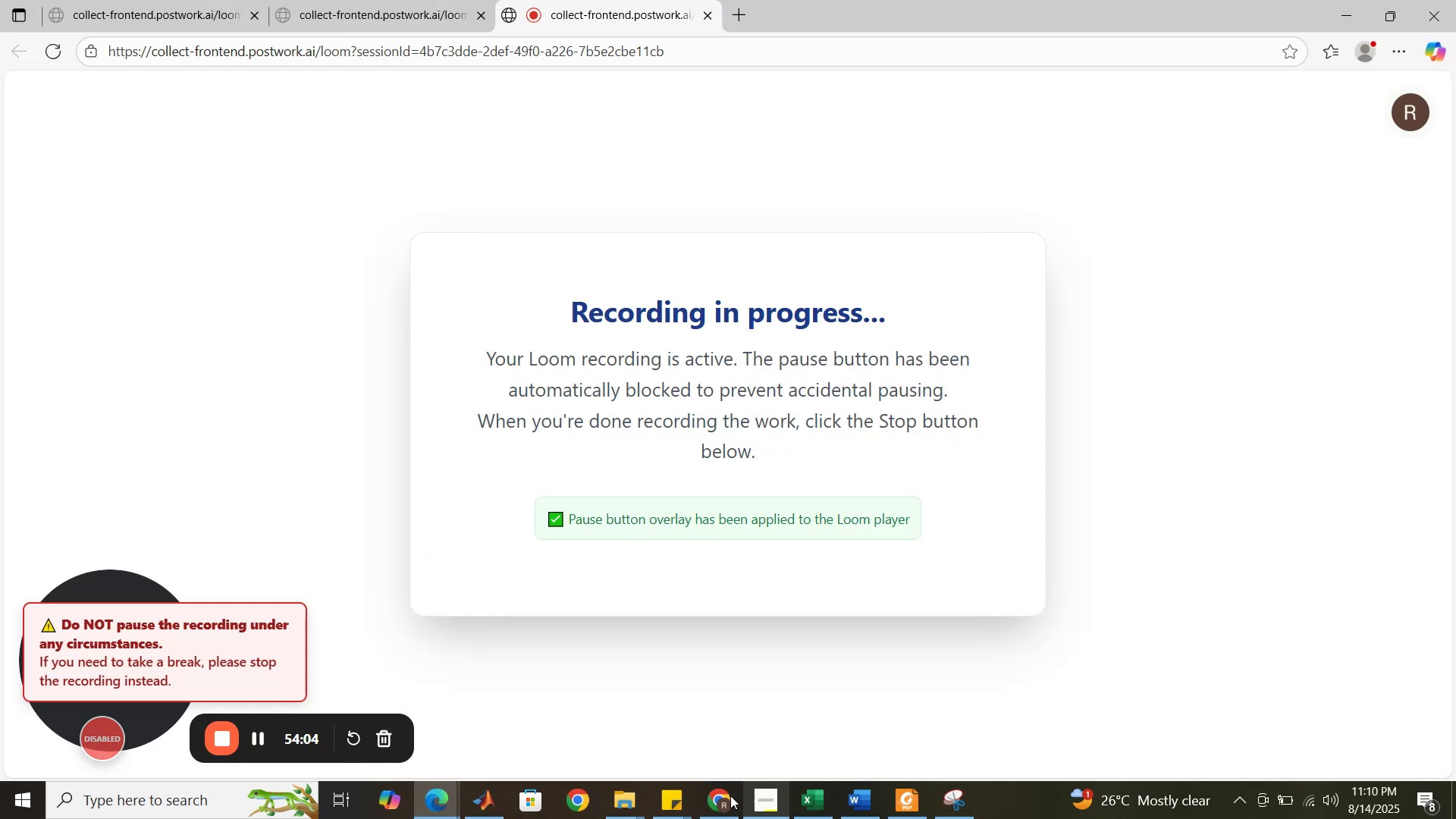 
left_click([491, 800])
 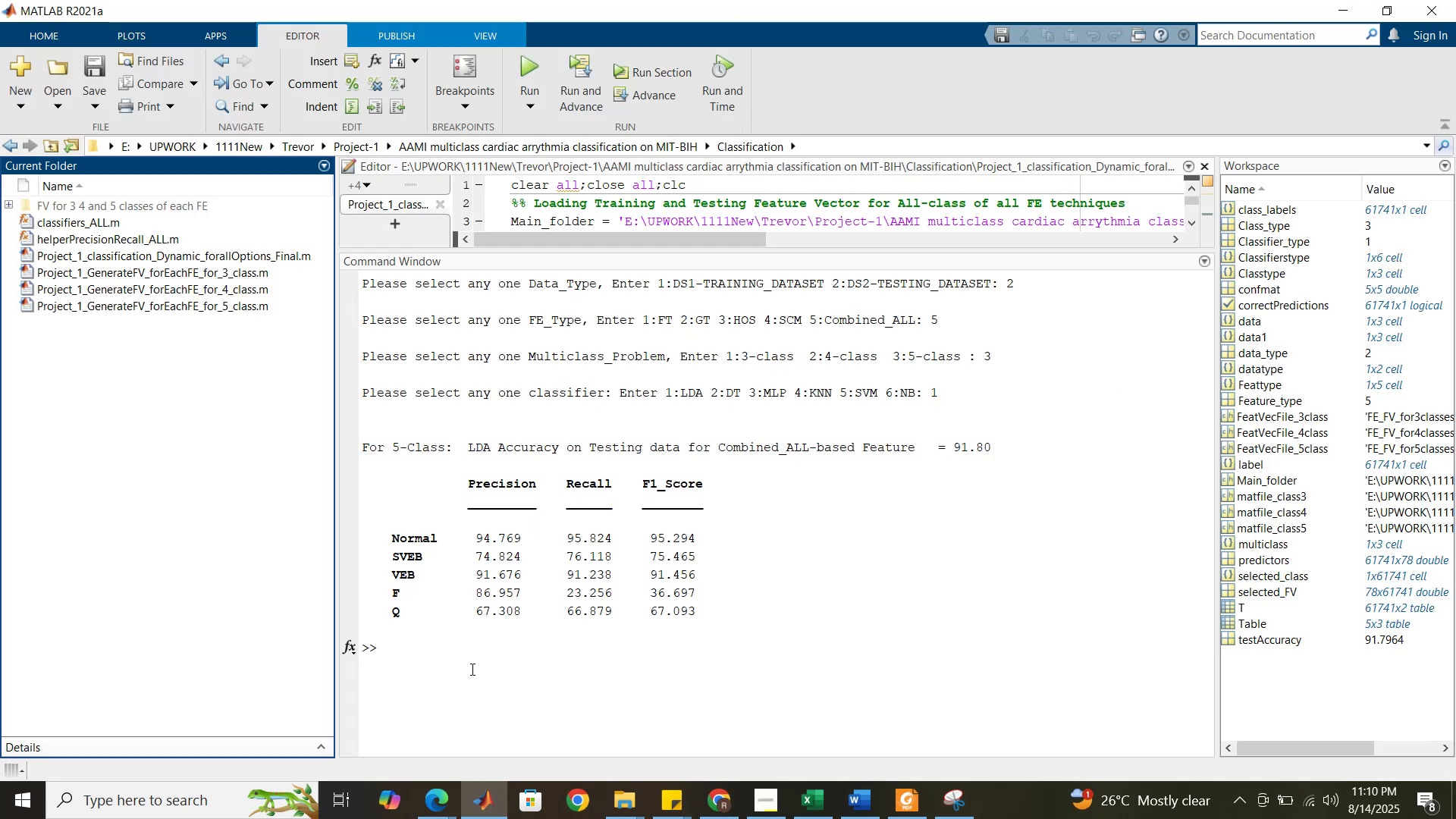 
left_click([466, 657])
 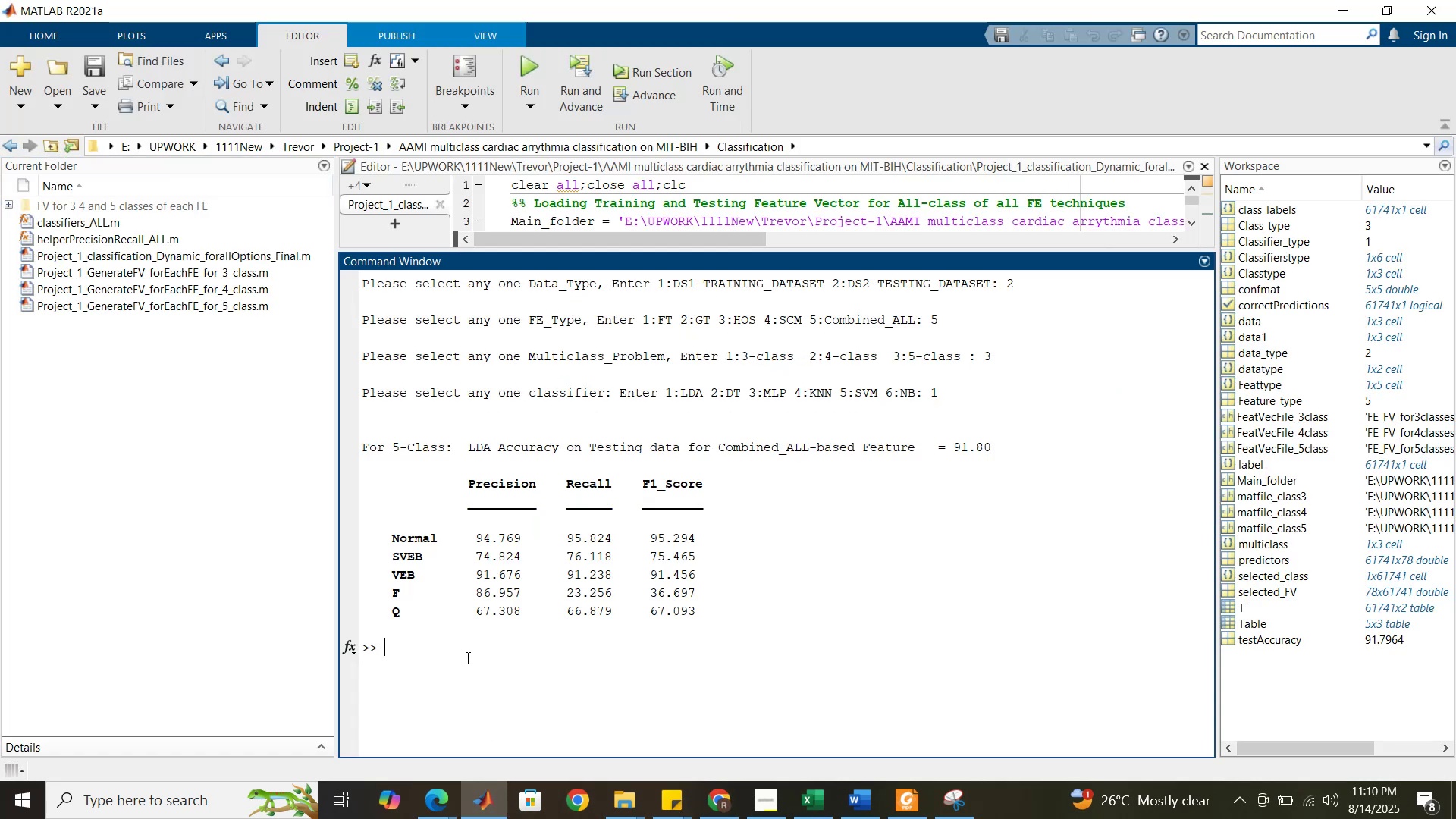 
type(In the next session I'll do)
key(Backspace)
key(Backspace)
type(tryot)
key(Backspace)
key(Backspace)
type( to upload the project on H)
key(Backspace)
type(GITHUB. As I)
key(Backspace)
key(Backspace)
key(Backspace)
key(Backspace)
 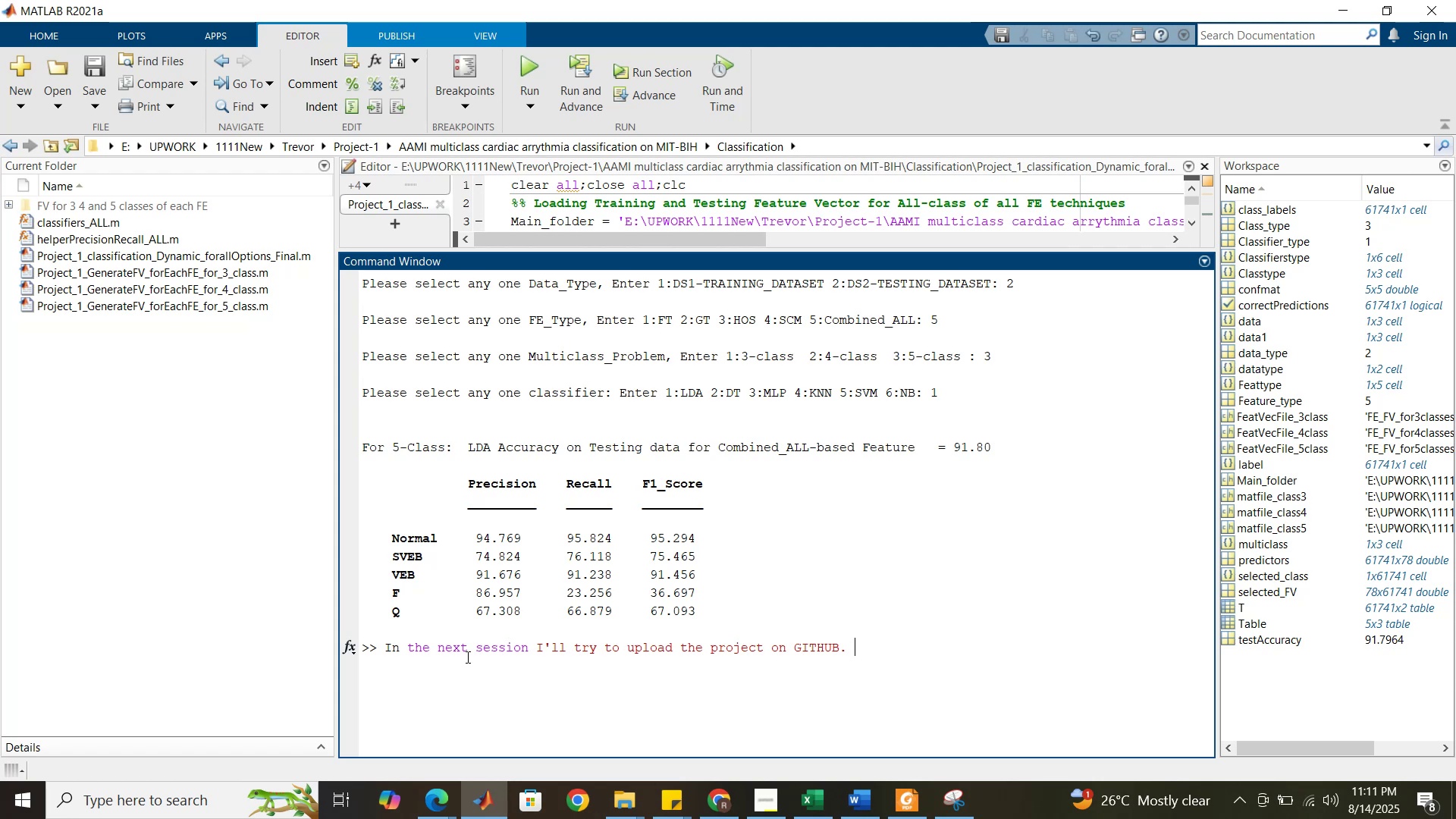 
mouse_move([441, 780])
 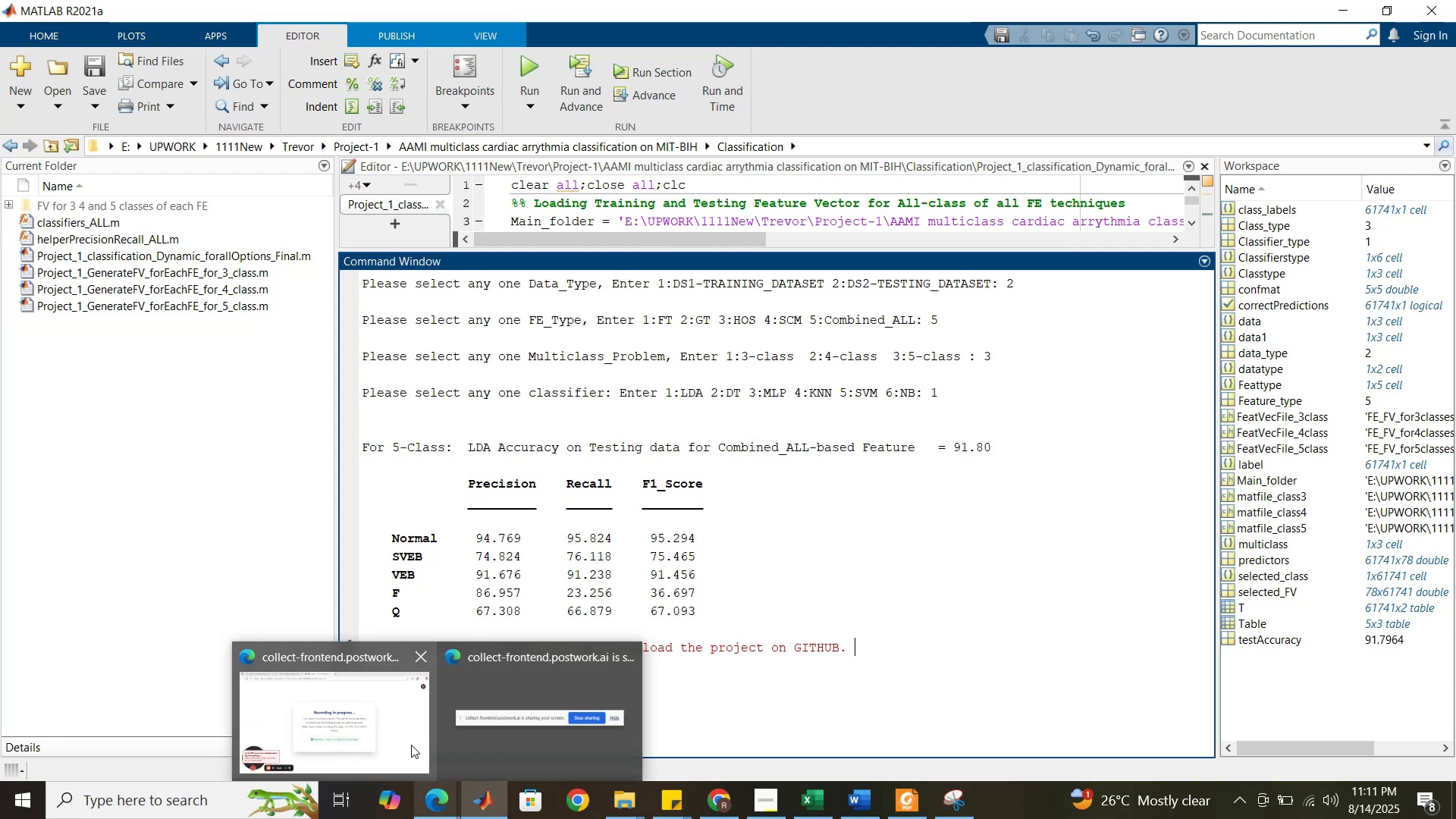 
left_click([411, 745])
 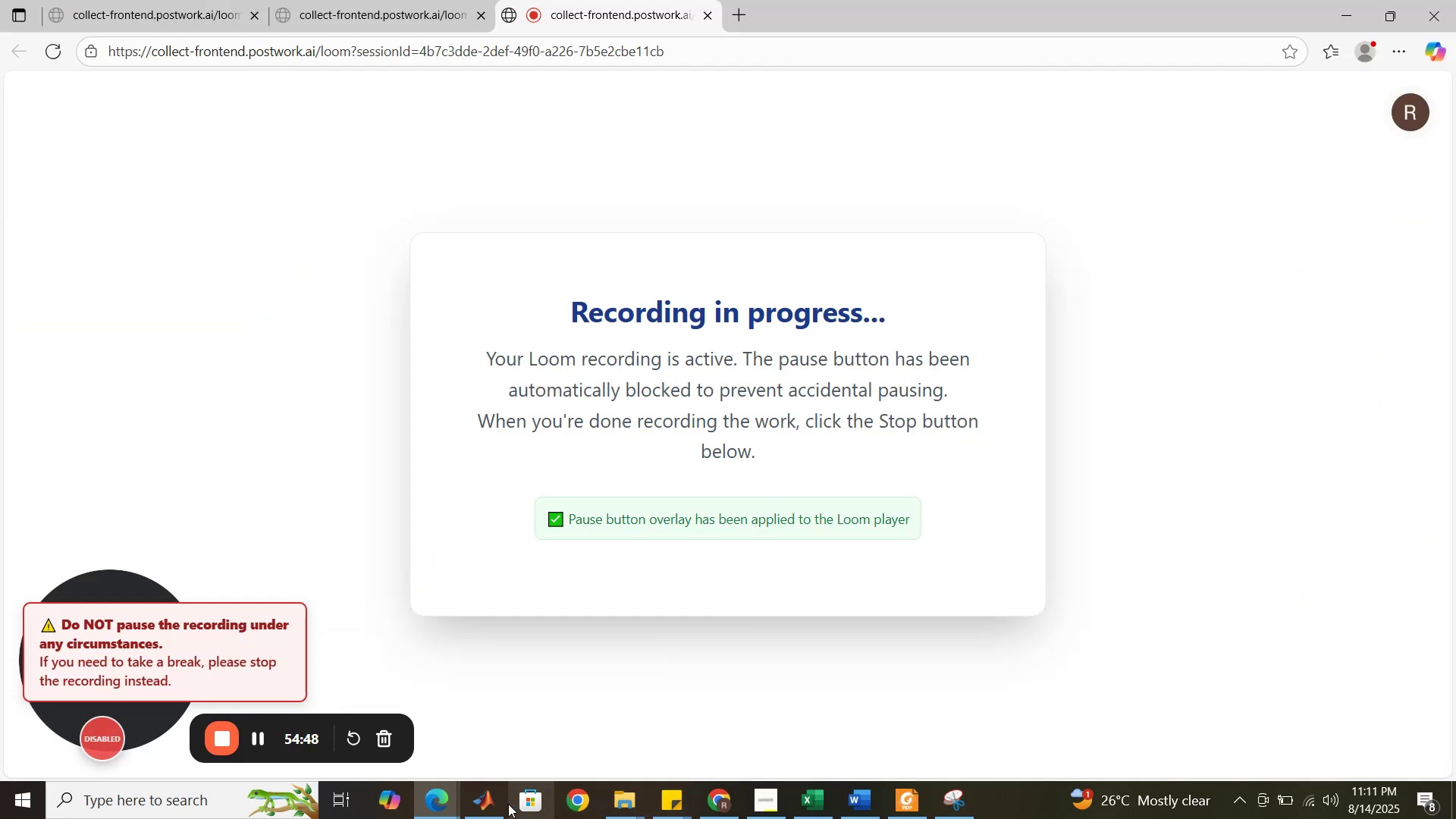 
left_click([491, 804])
 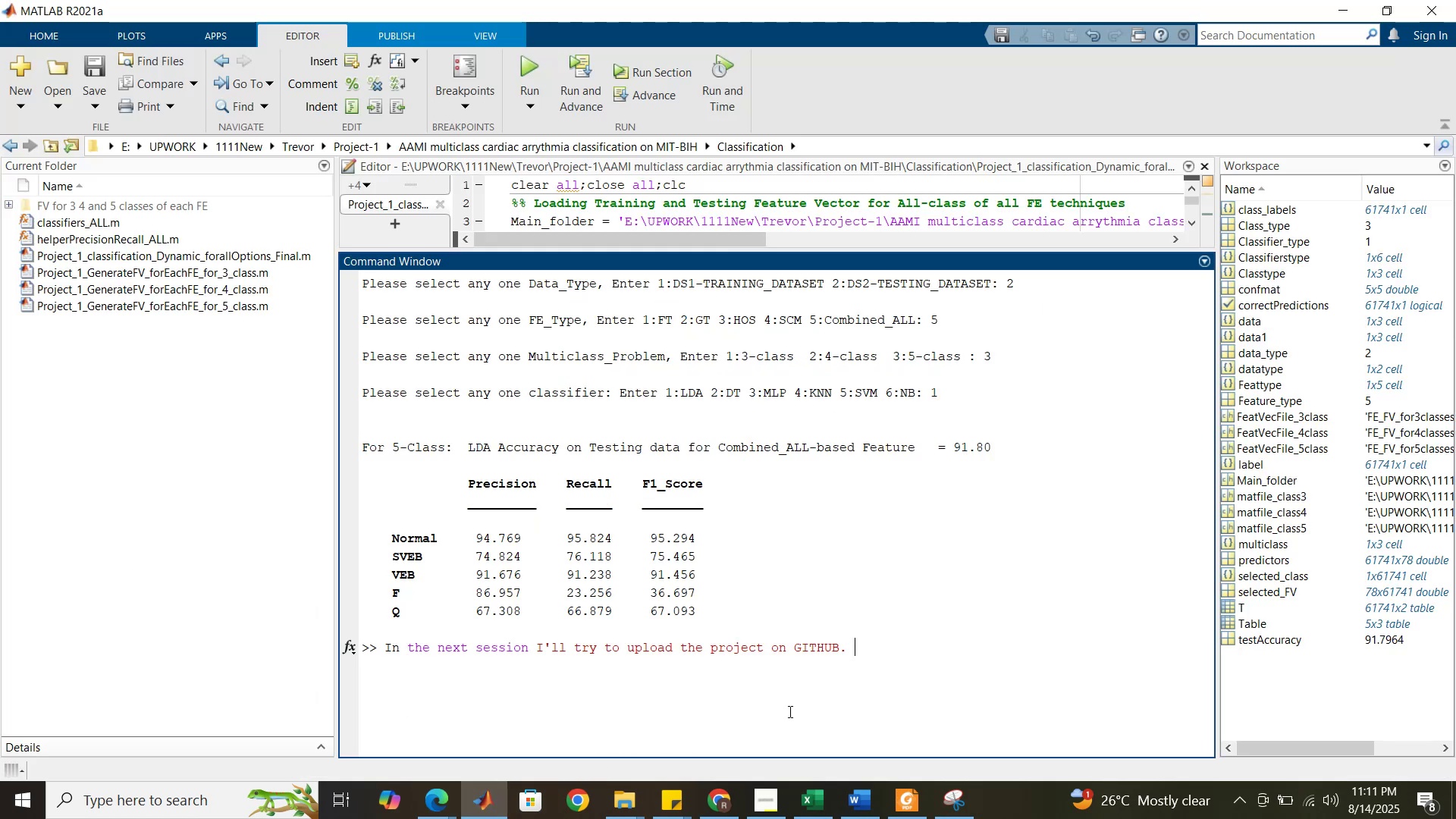 
wait(8.56)
 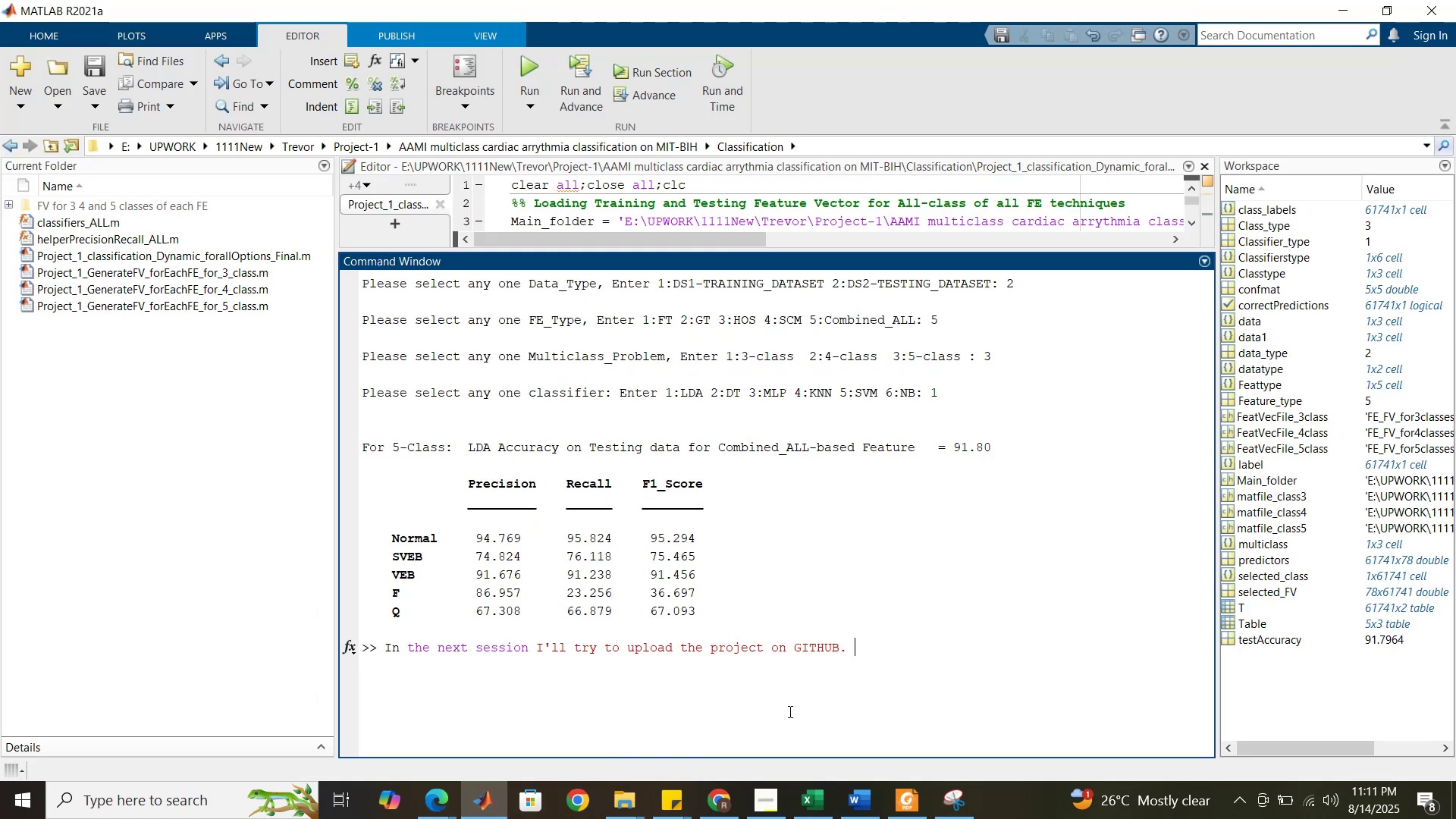 
left_click([448, 794])
 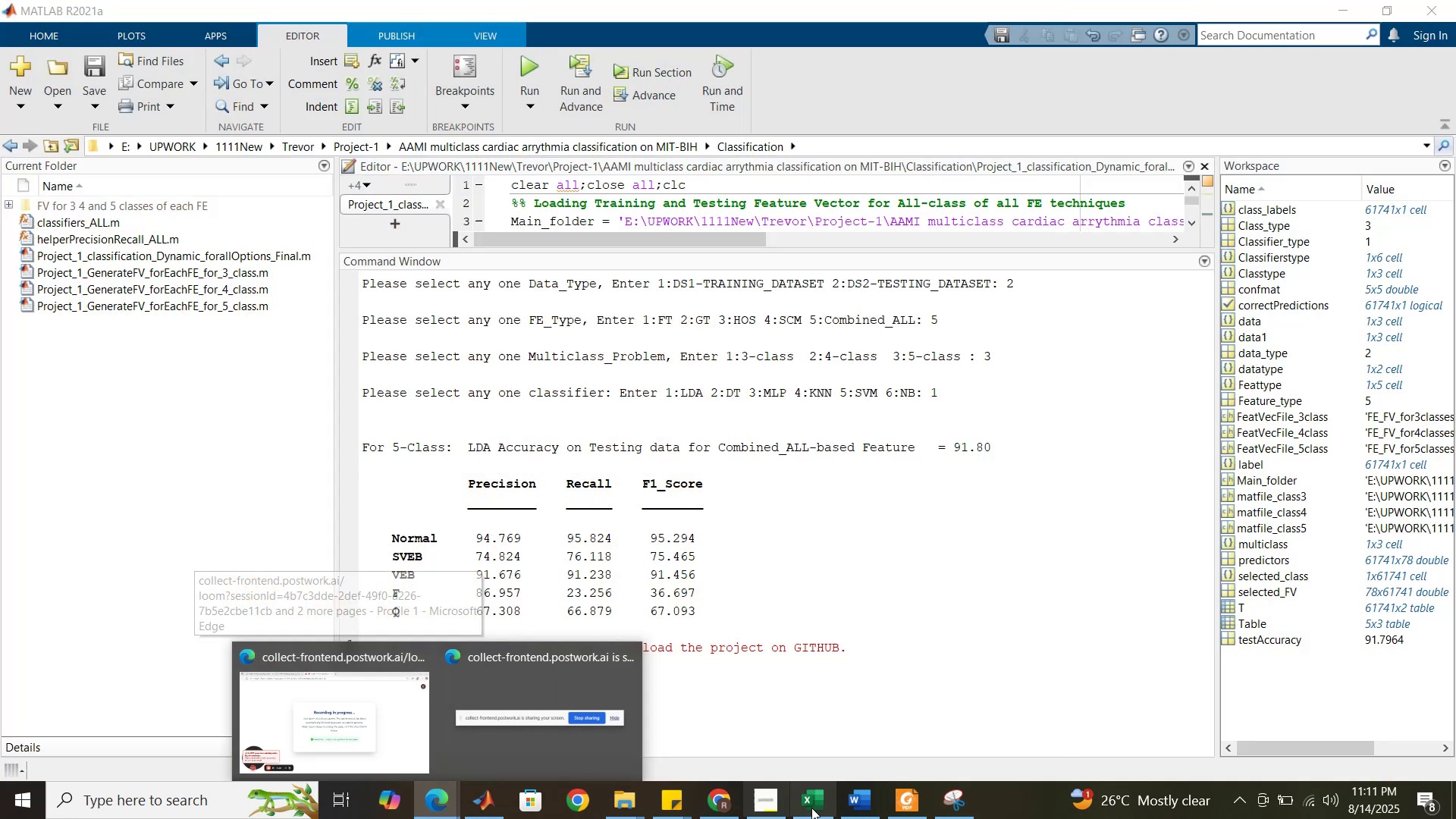 
left_click([897, 803])
 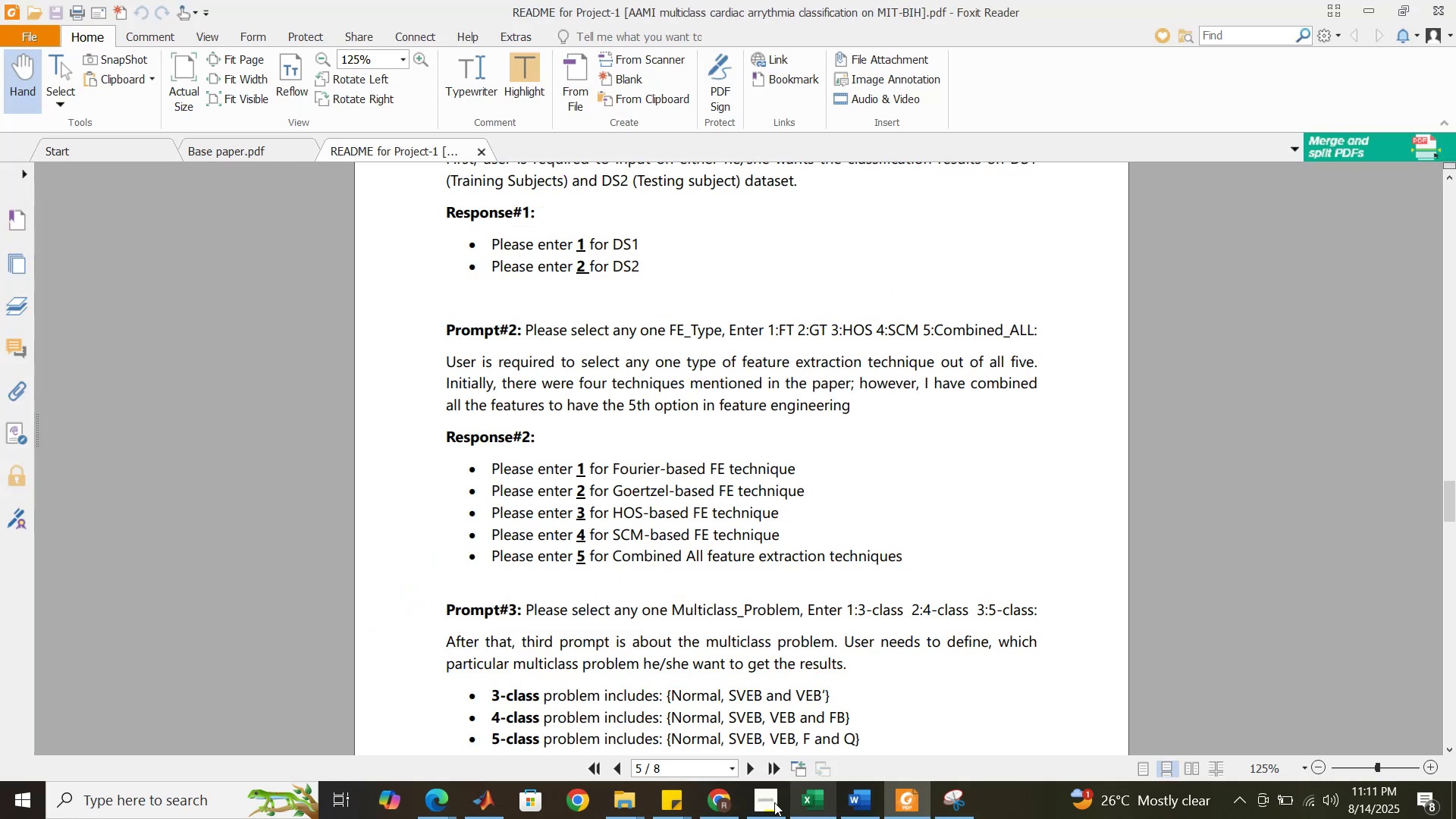 
left_click([720, 803])
 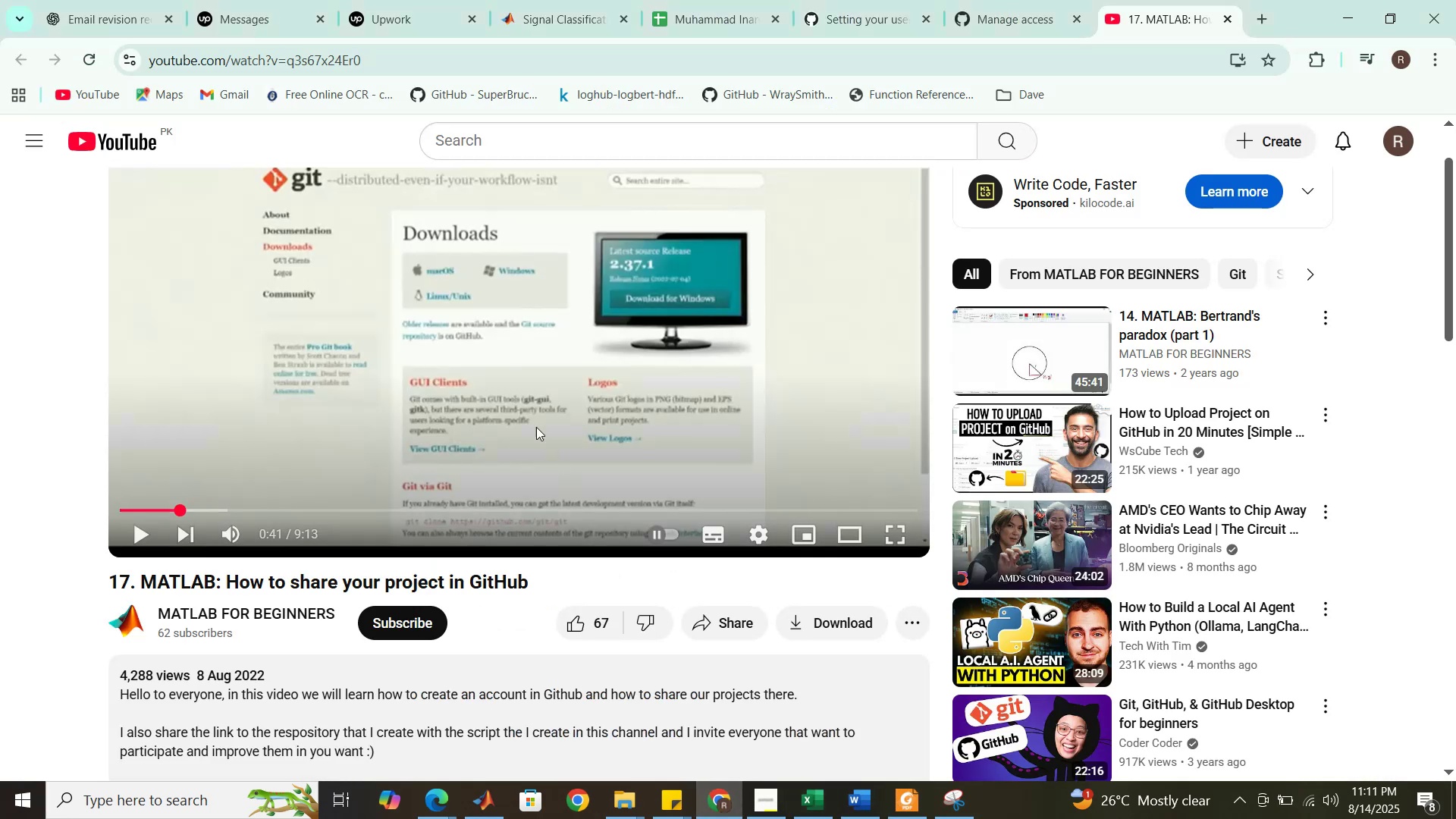 
left_click([509, 385])
 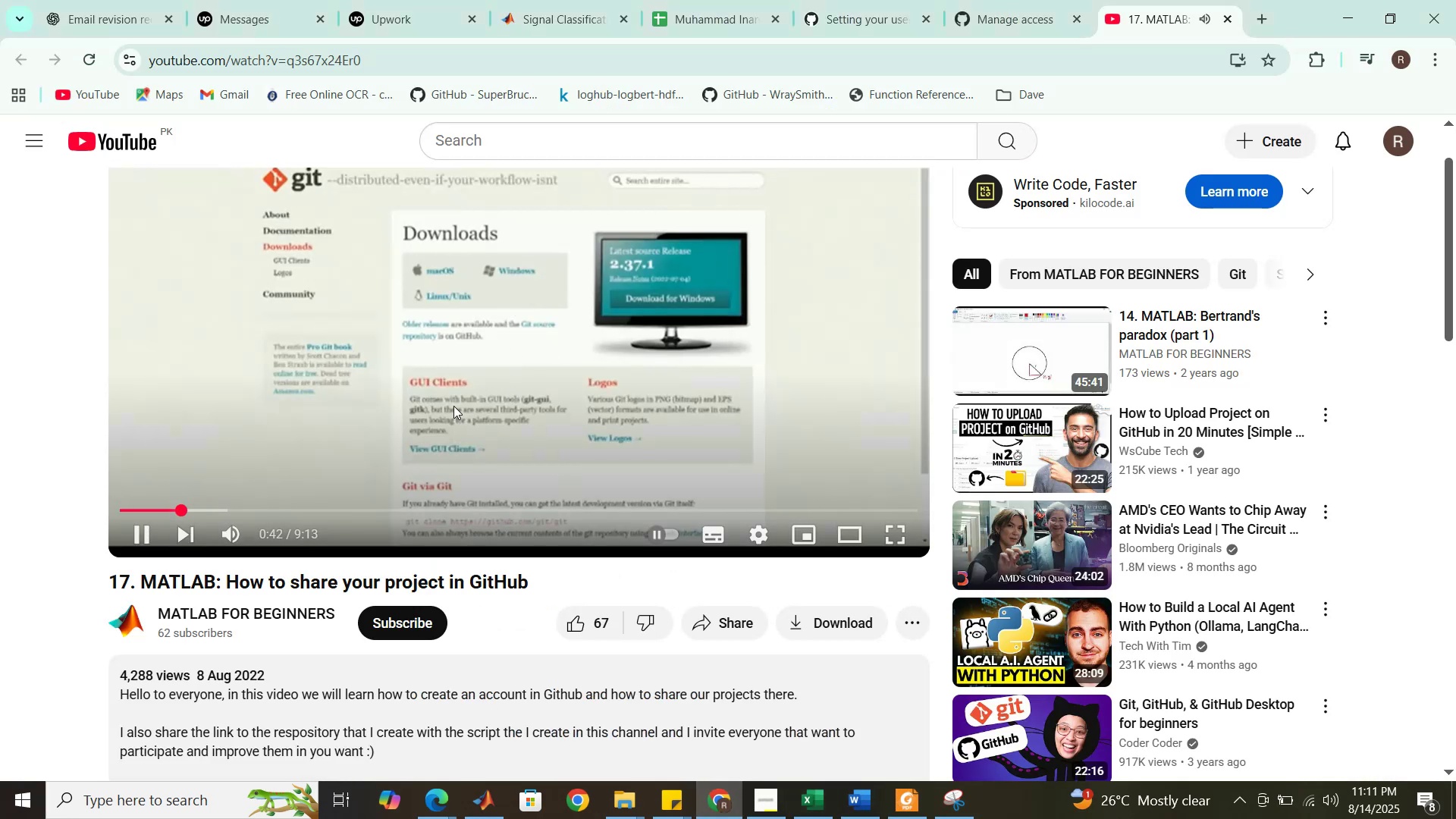 
left_click([156, 797])
 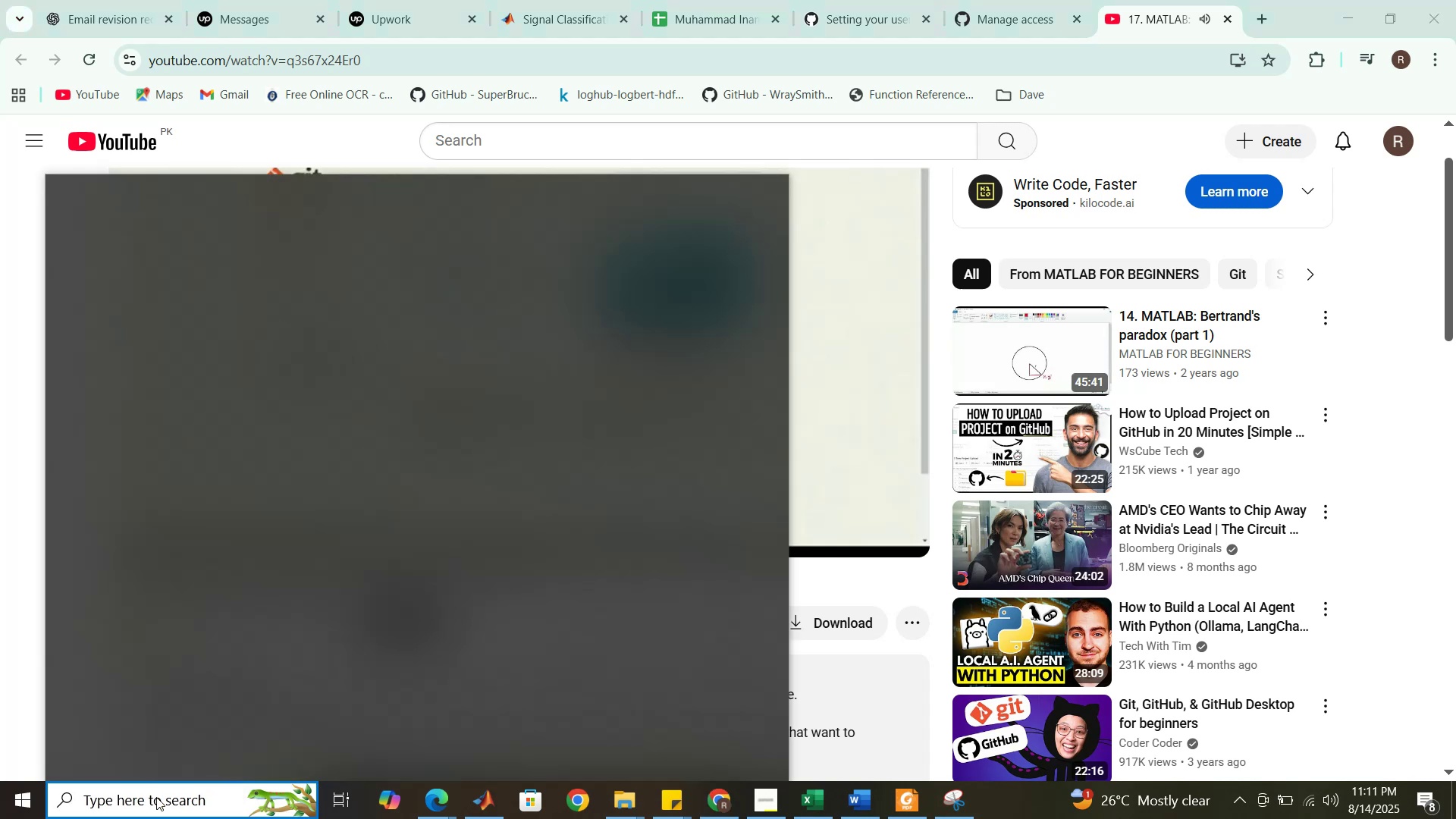 
type(git)
 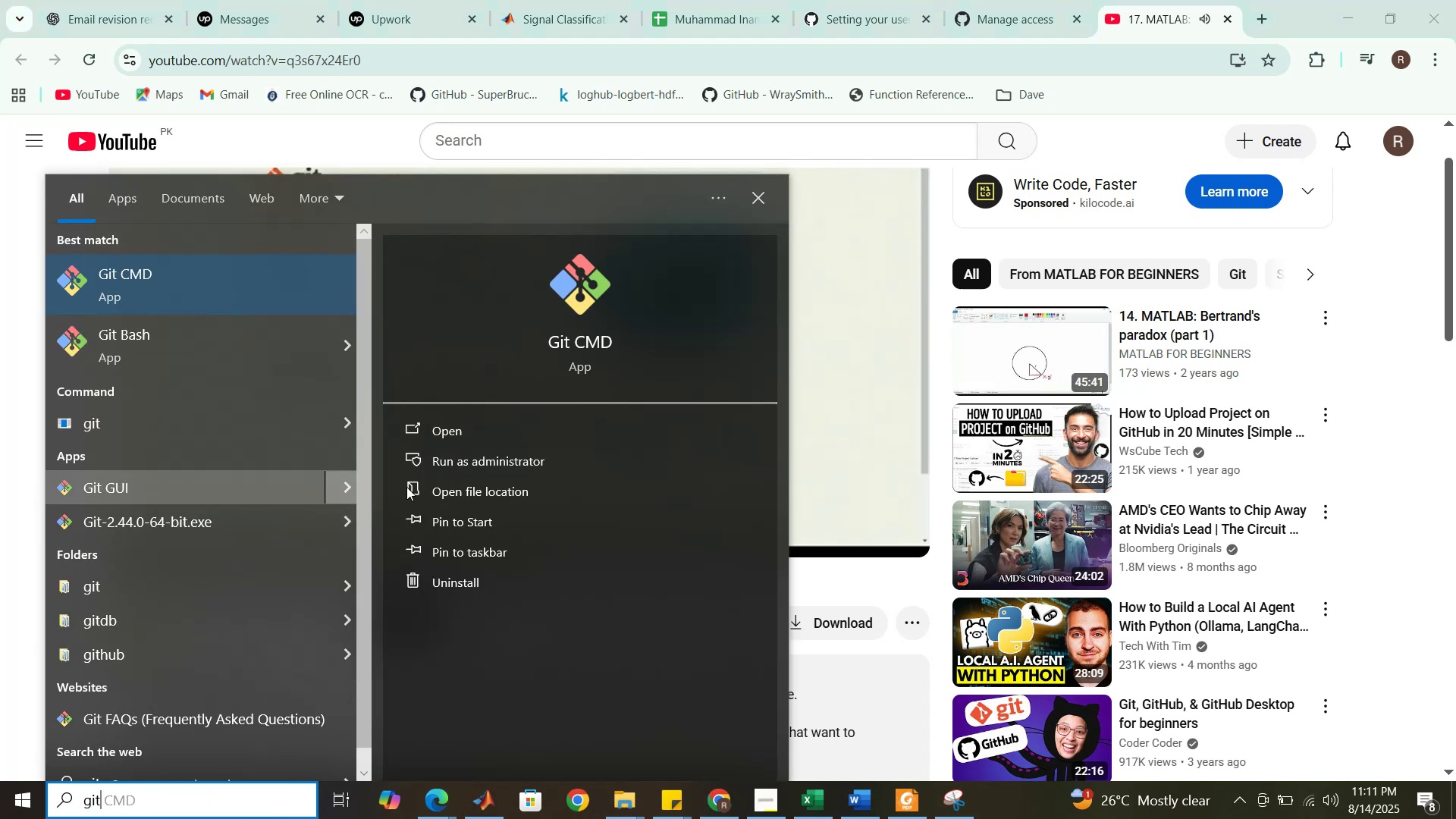 
left_click([861, 419])
 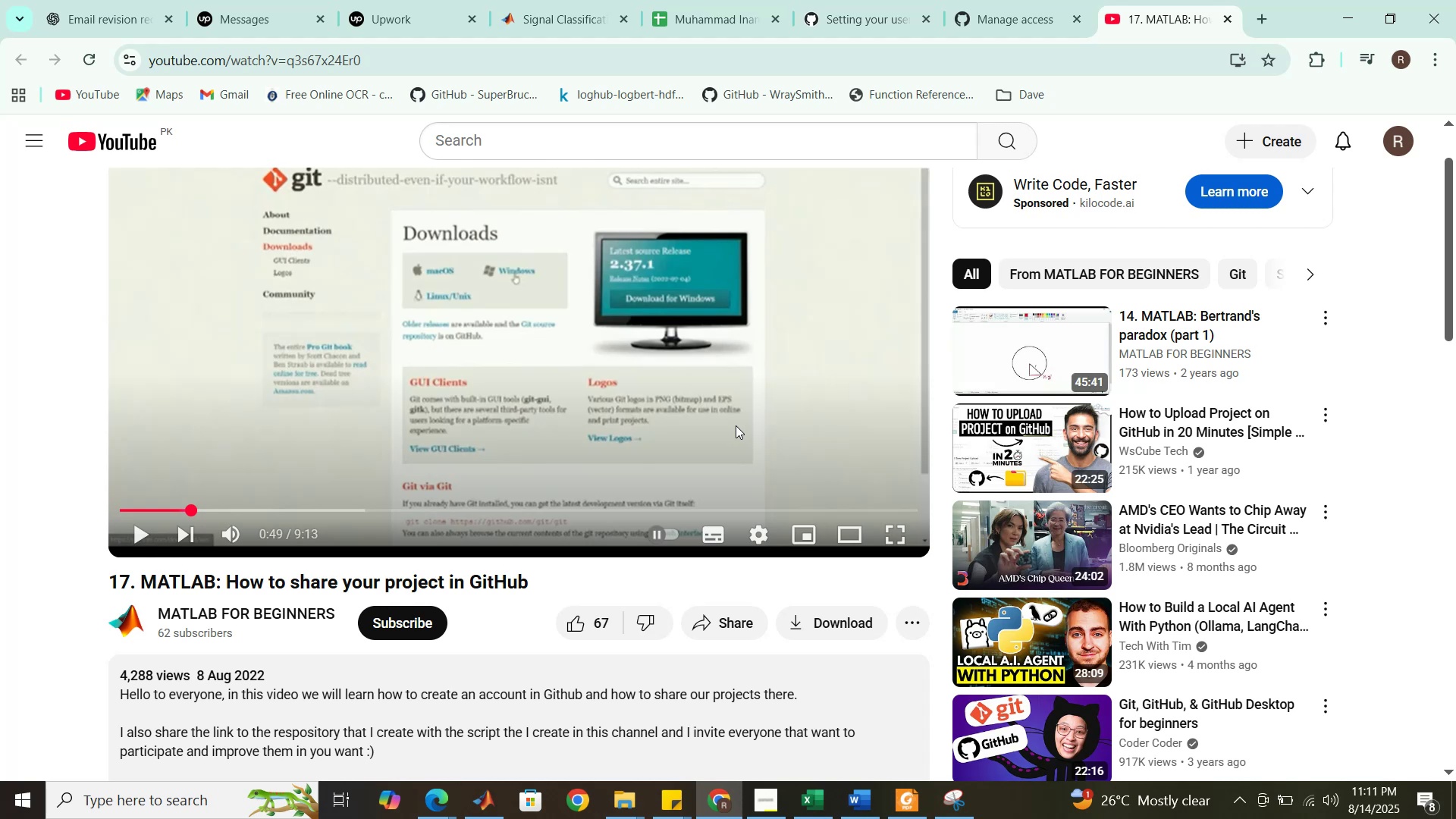 
wait(6.37)
 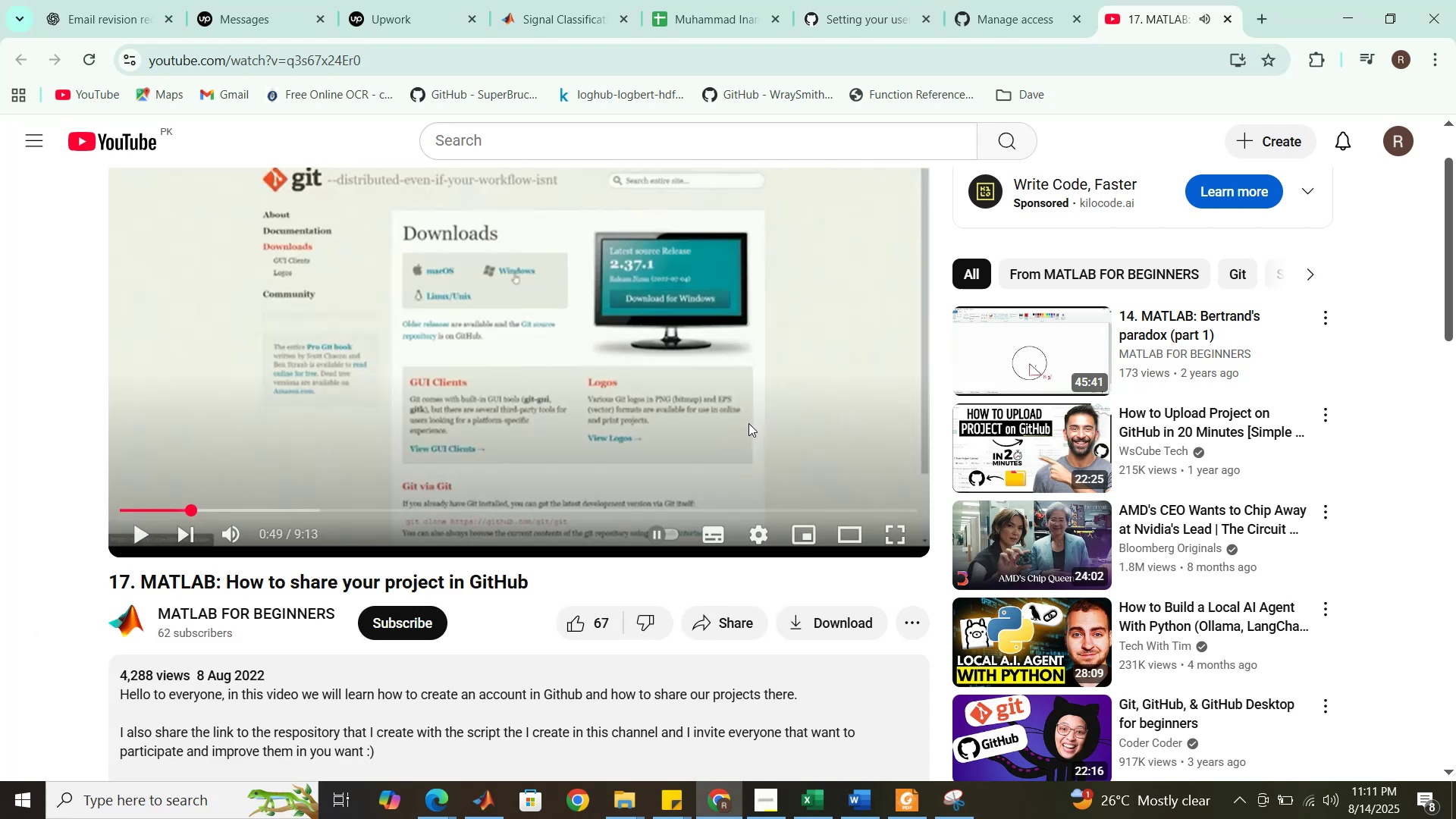 
scroll: coordinate [369, 716], scroll_direction: down, amount: 2.0
 